 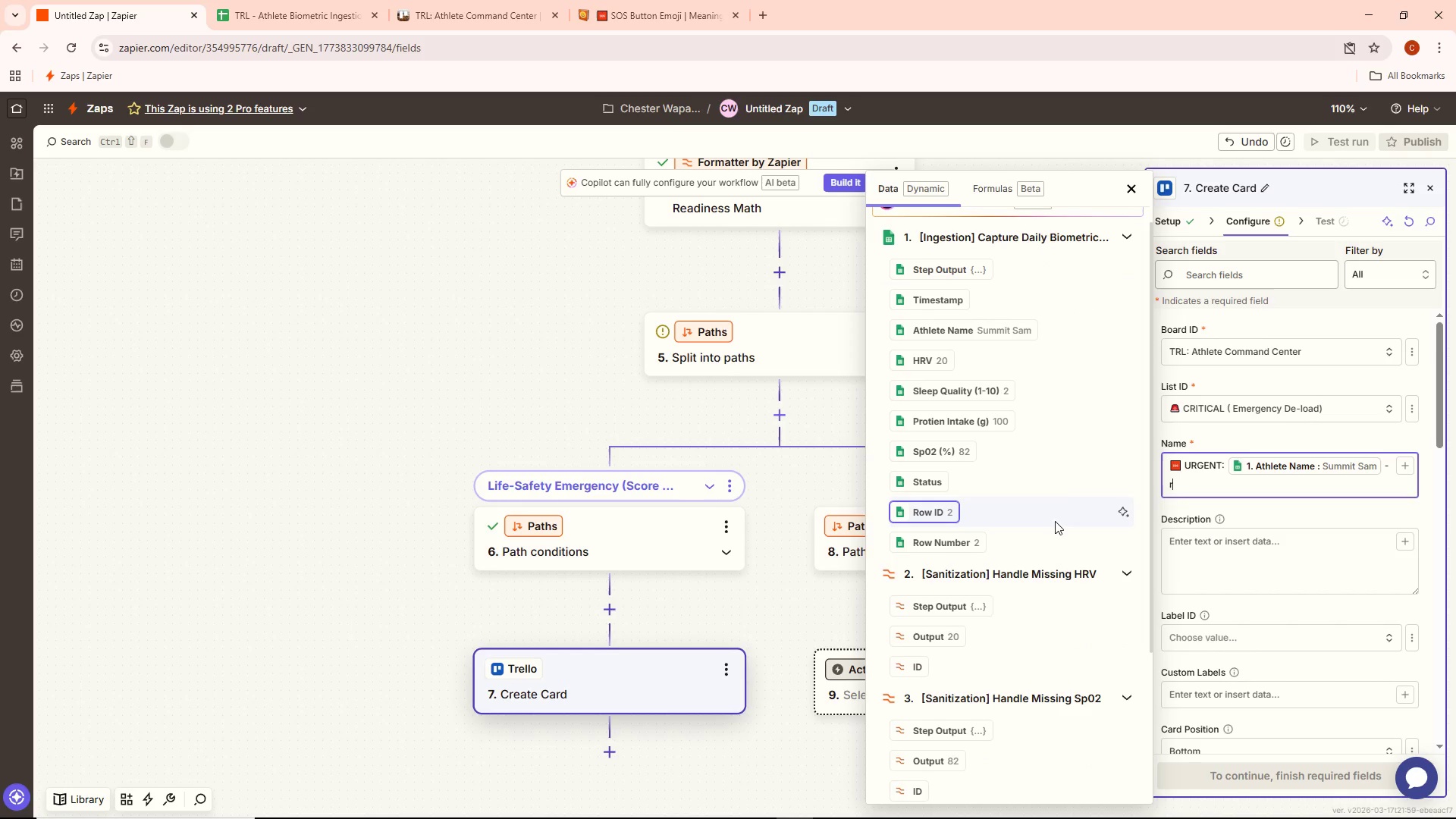 
key(Backspace)
 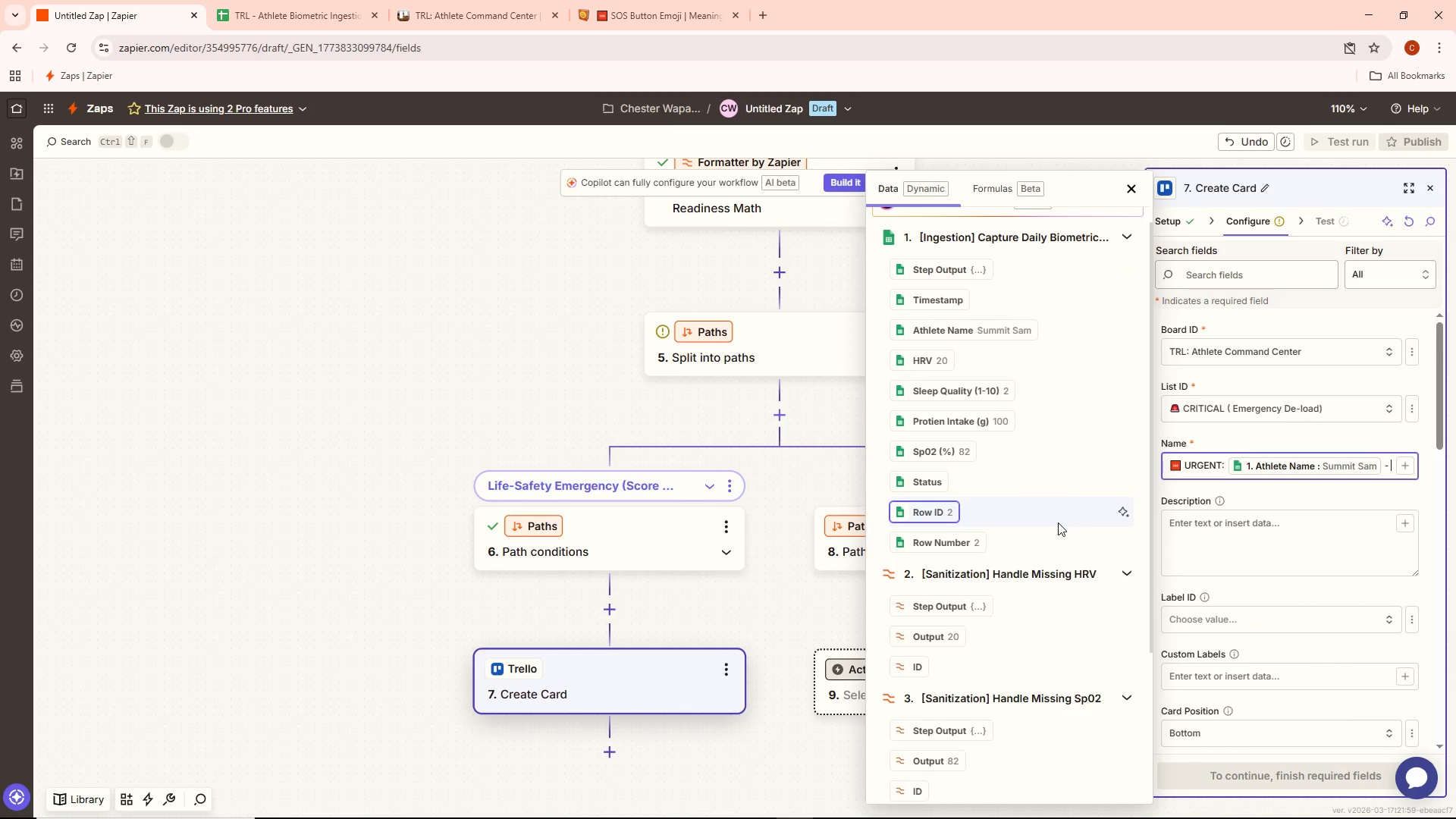 
type(Rea[F12])
key(Backspace)
key(Backspace)
 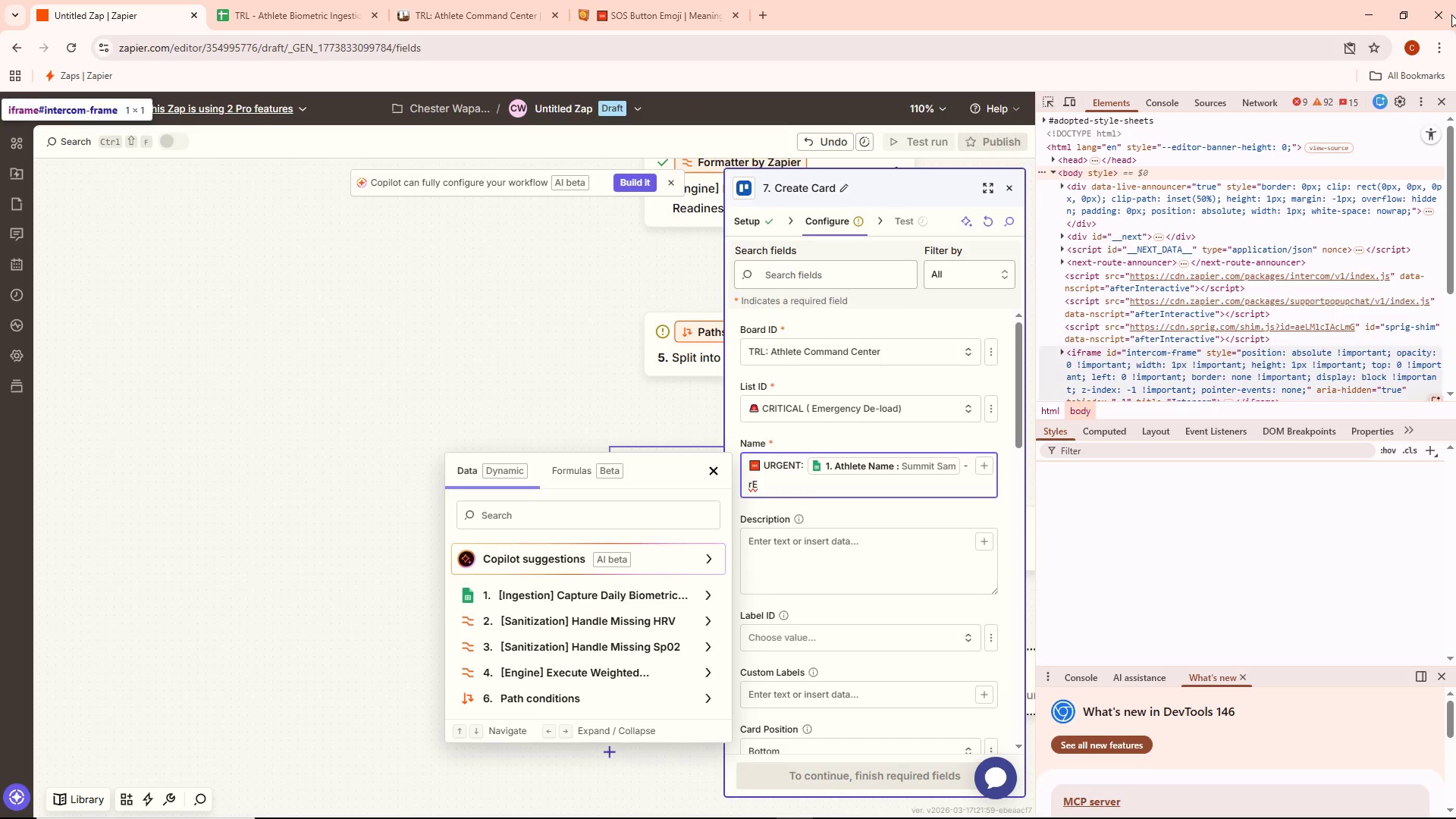 
left_click([1441, 98])
 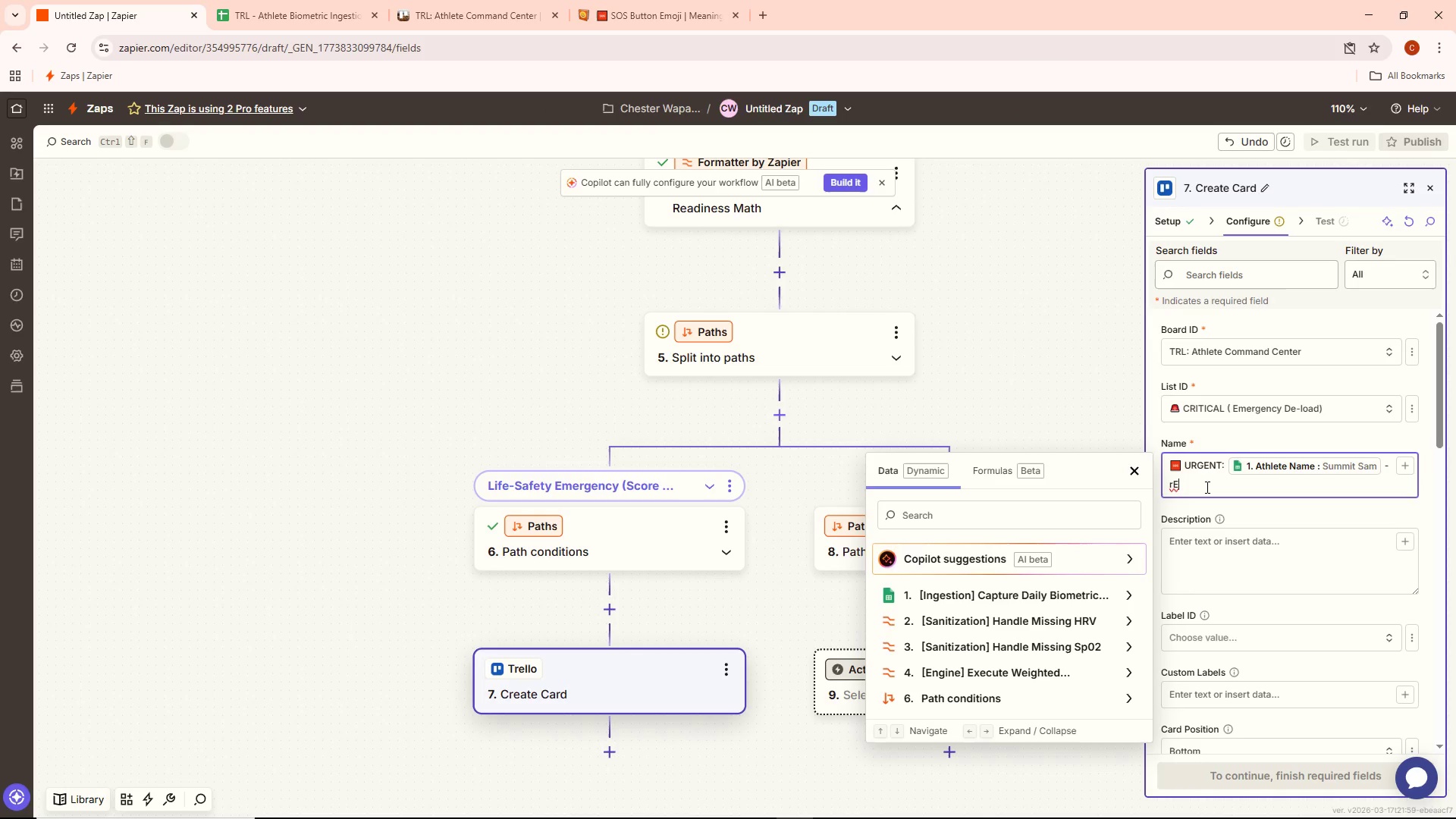 
key(Backspace)
key(Backspace)
type(Readiness: )
 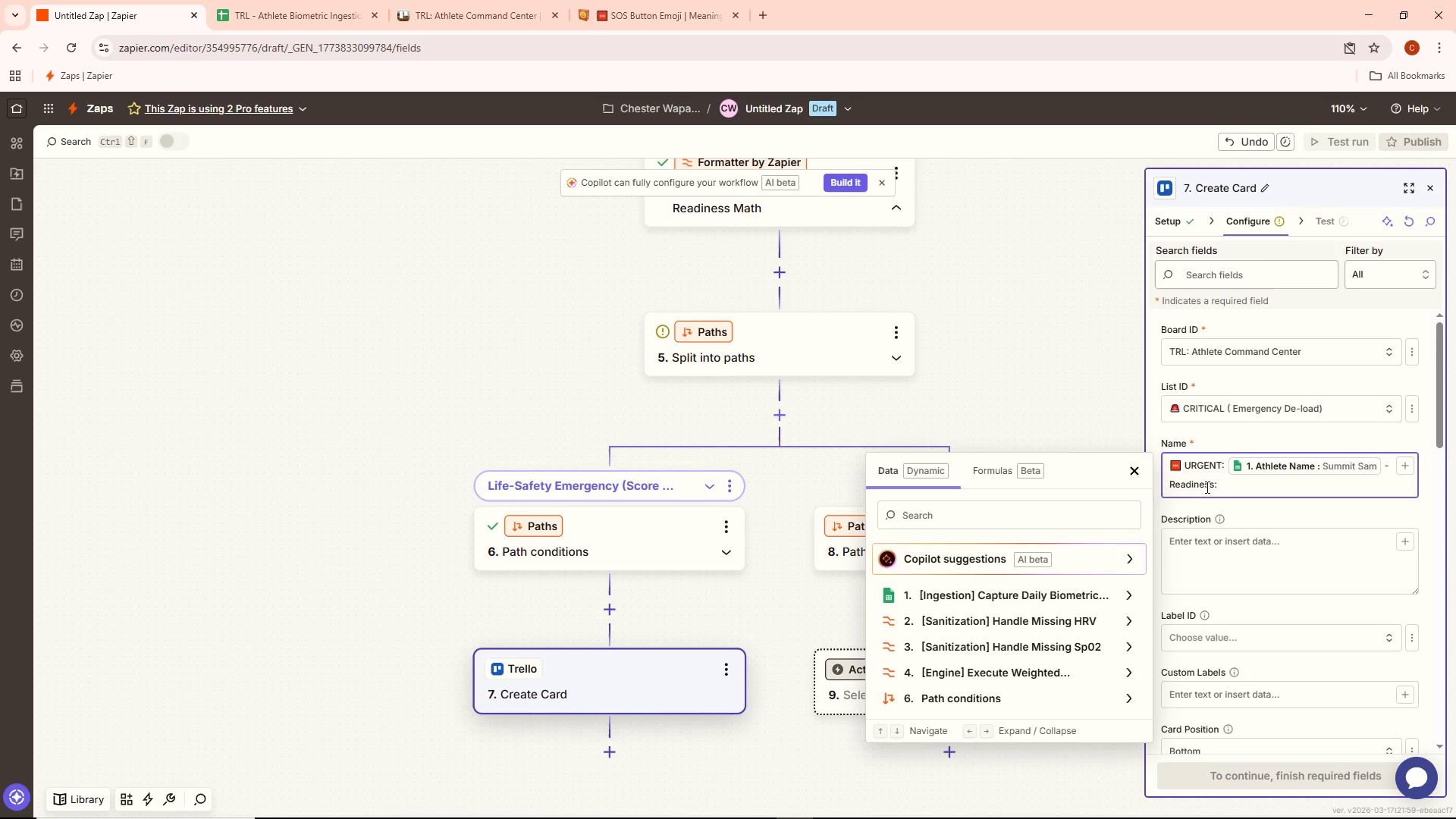 
left_click([1046, 597])
 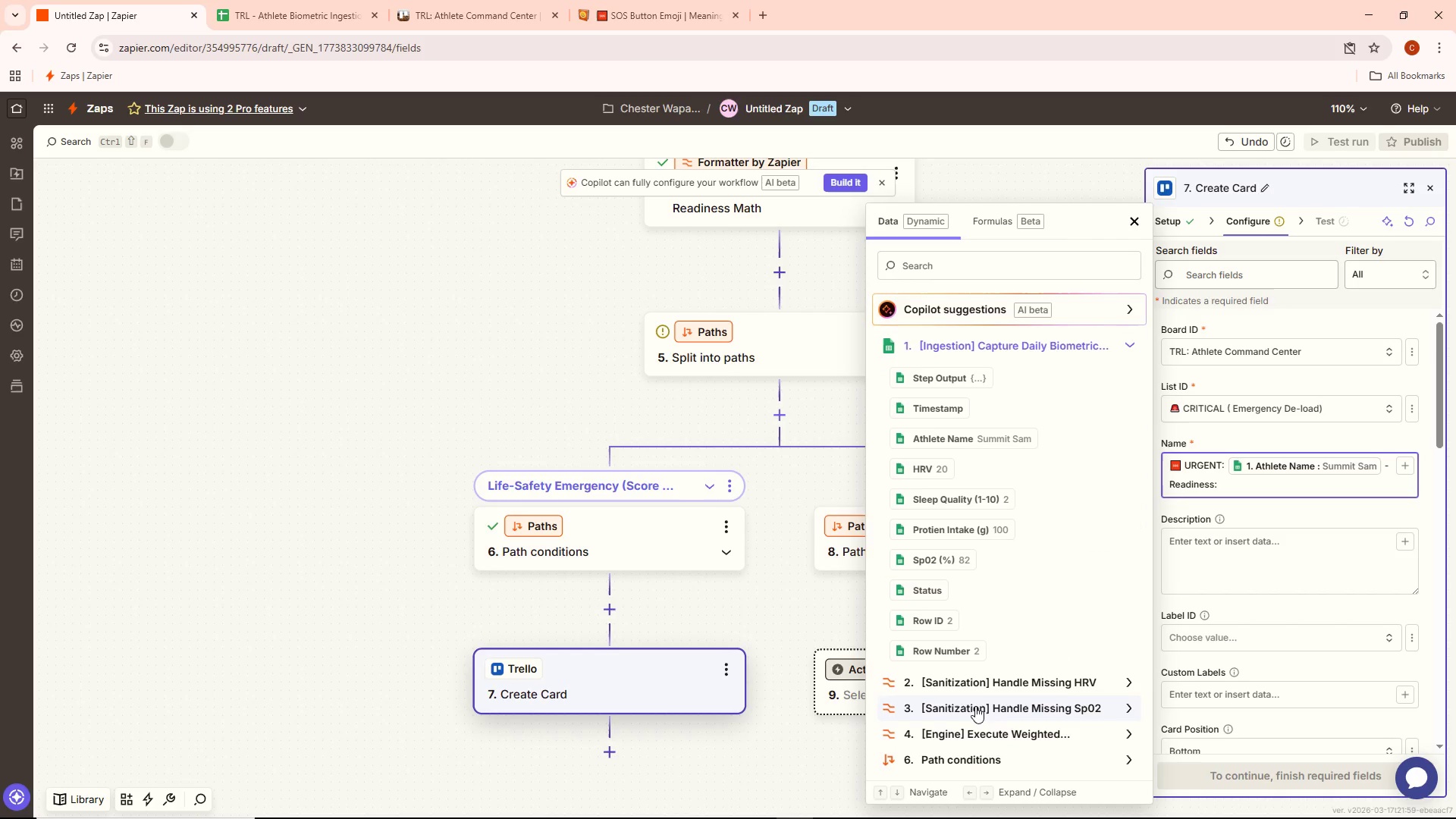 
wait(6.86)
 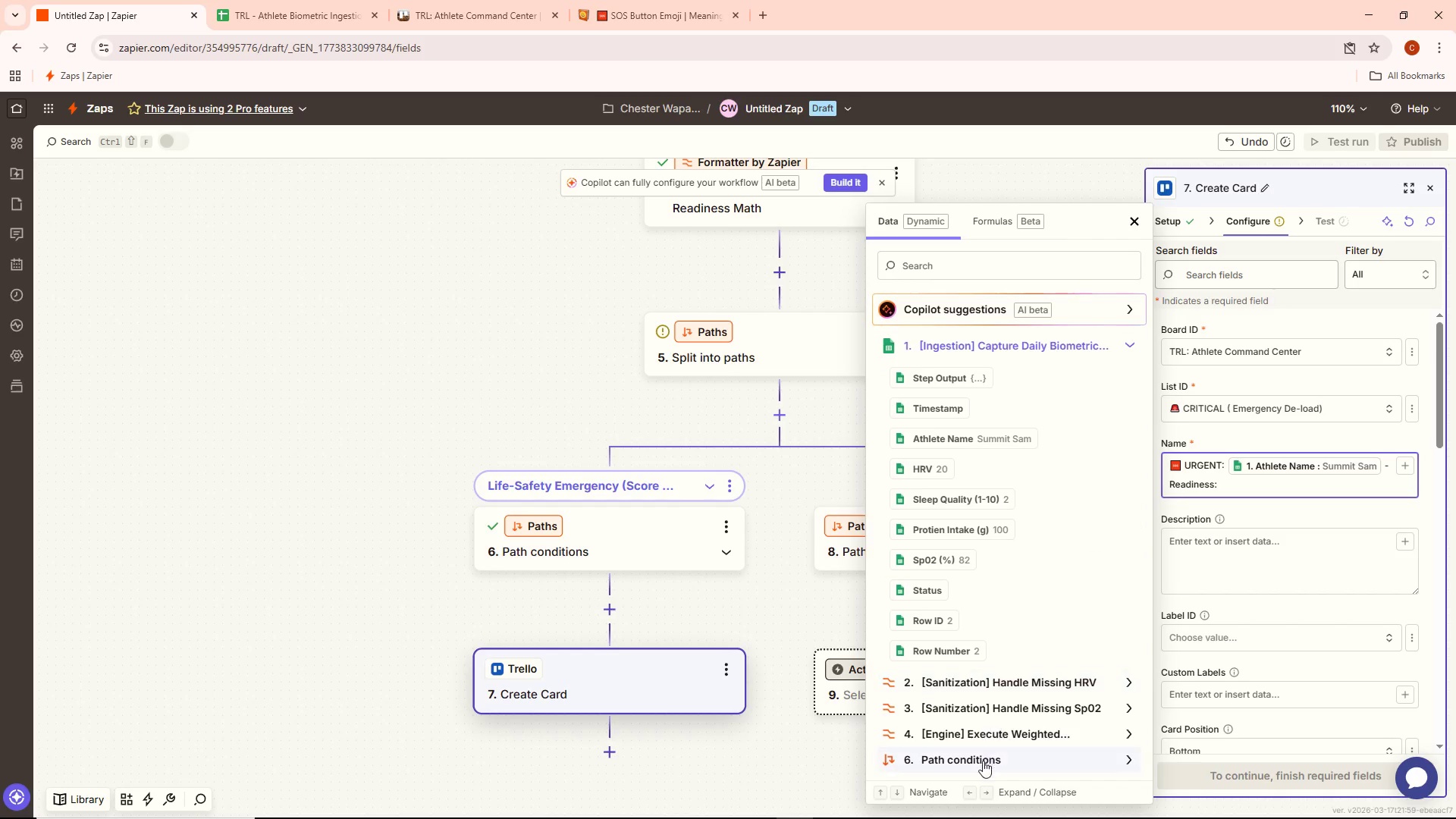 
left_click([1003, 689])
 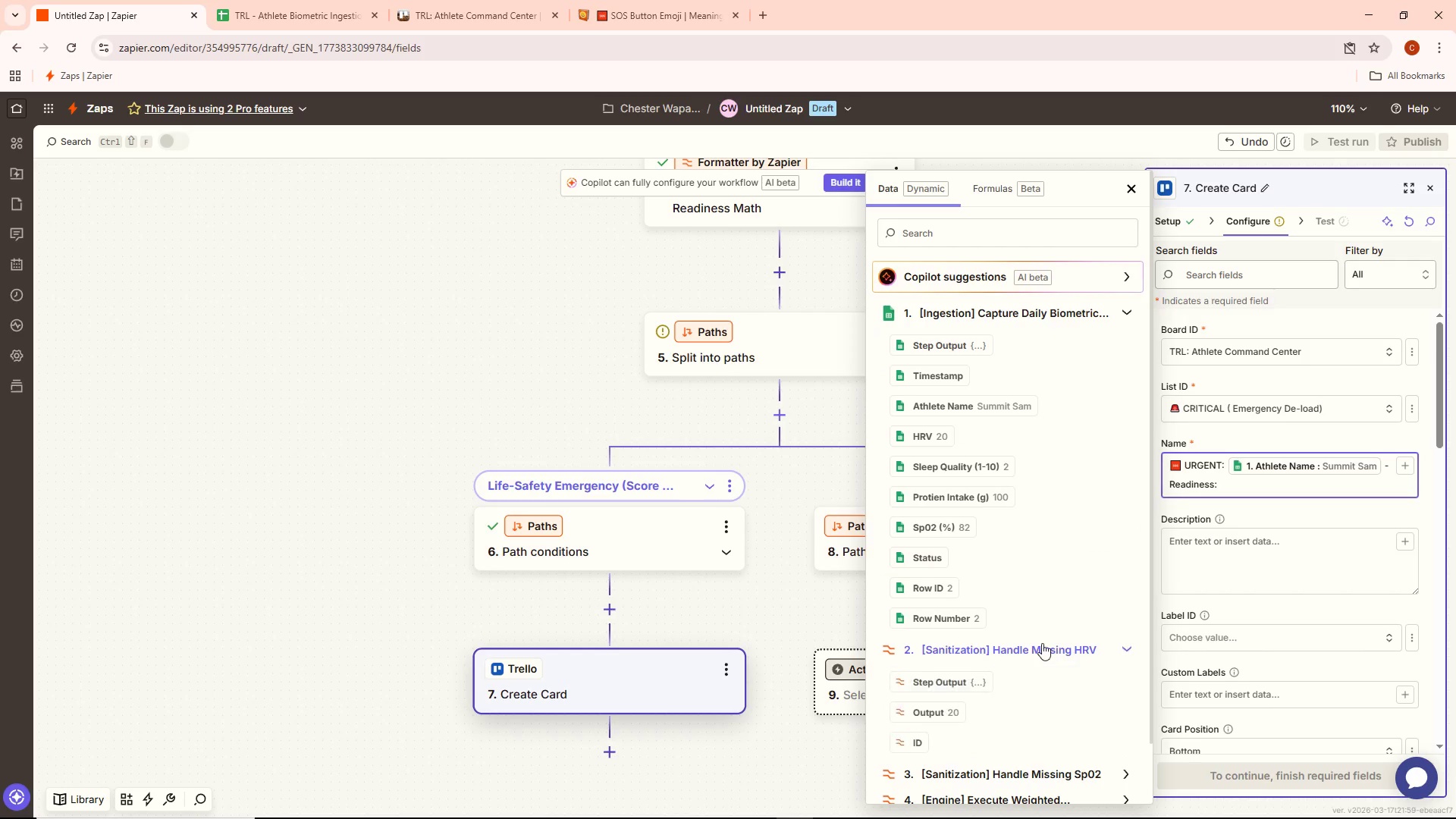 
scroll: coordinate [1046, 636], scroll_direction: down, amount: 4.0
 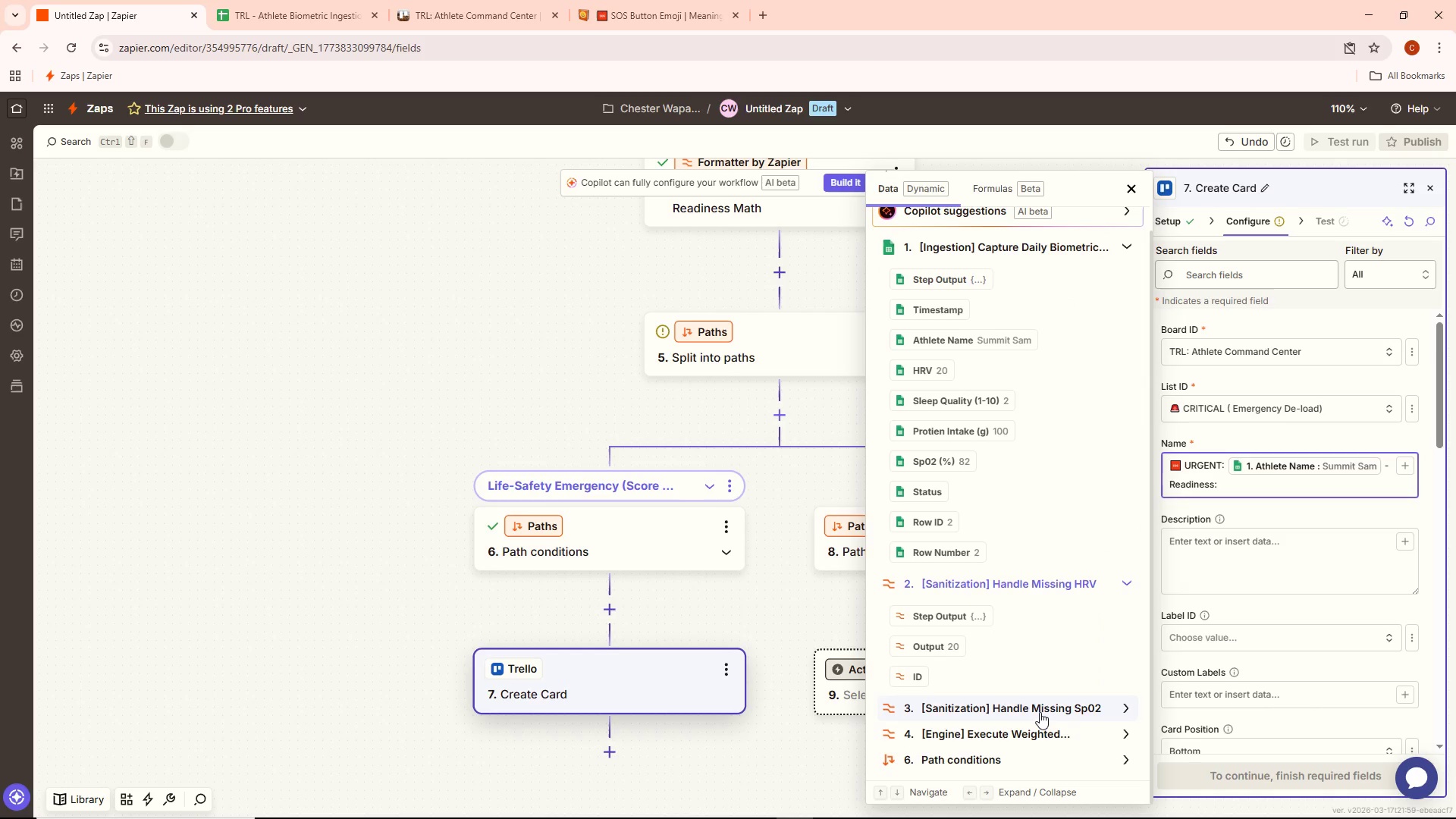 
left_click([1040, 712])
 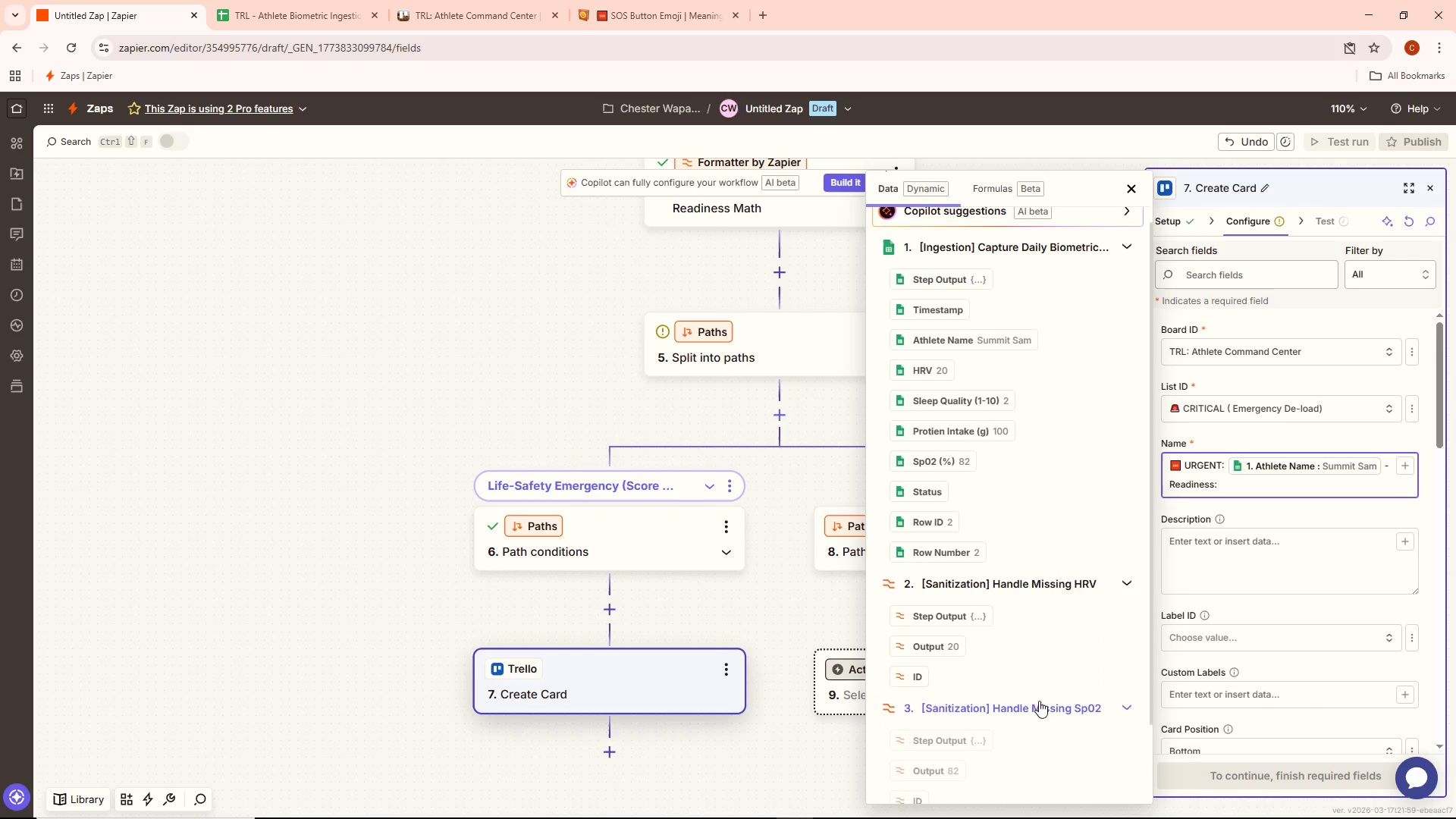 
scroll: coordinate [1062, 560], scroll_direction: down, amount: 14.0
 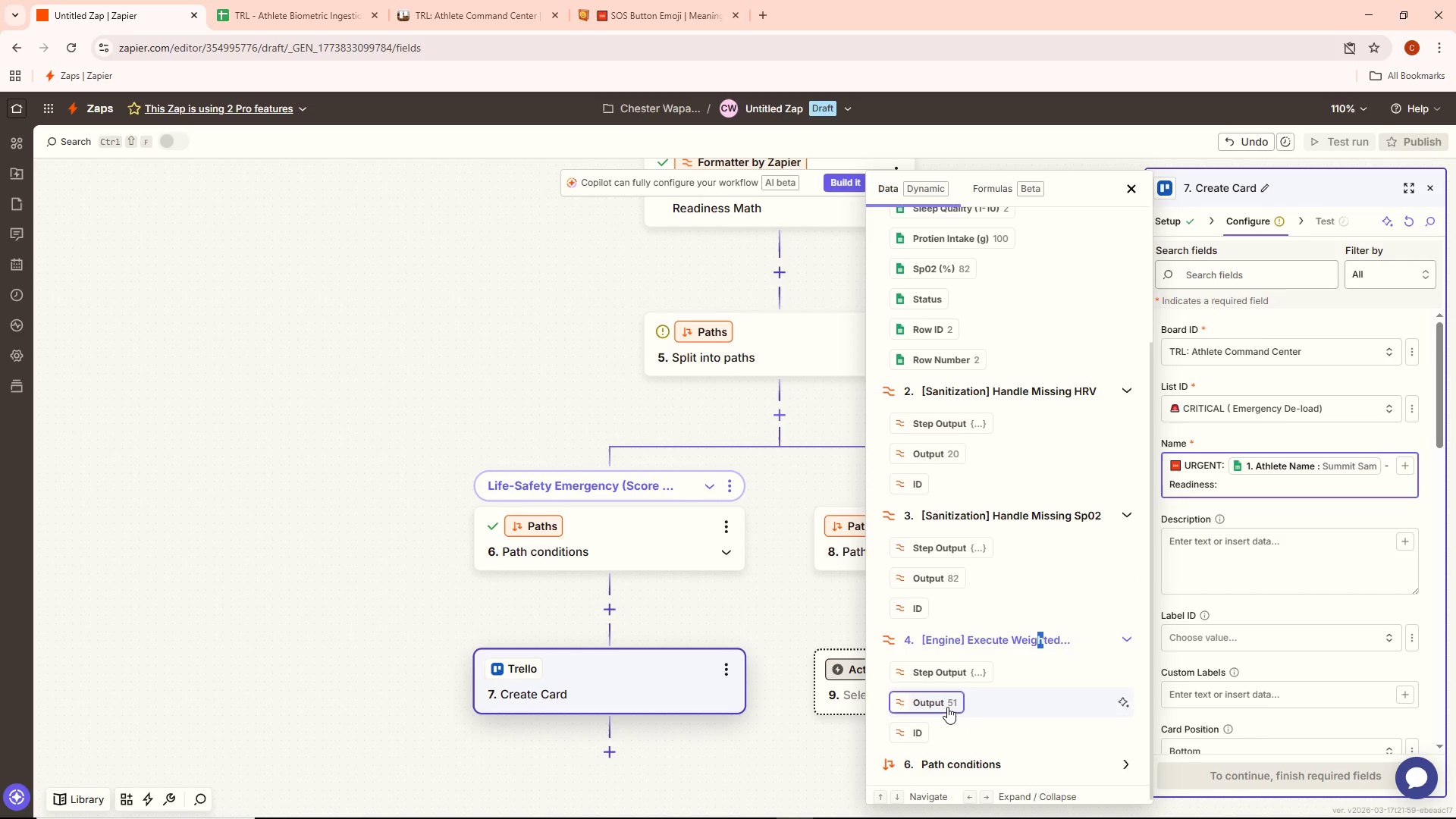 
left_click([946, 706])
 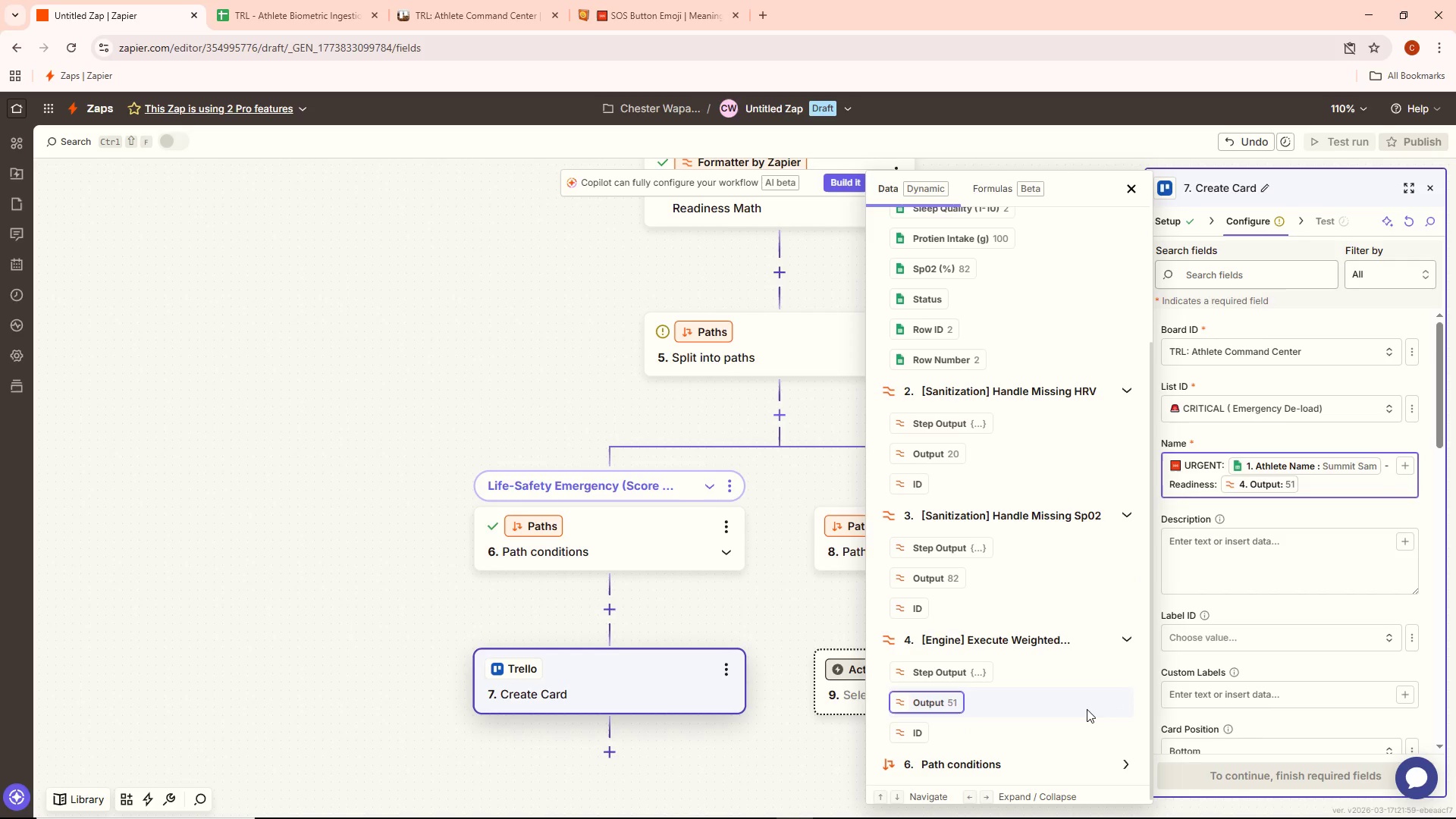 
scroll: coordinate [1088, 709], scroll_direction: down, amount: 8.0
 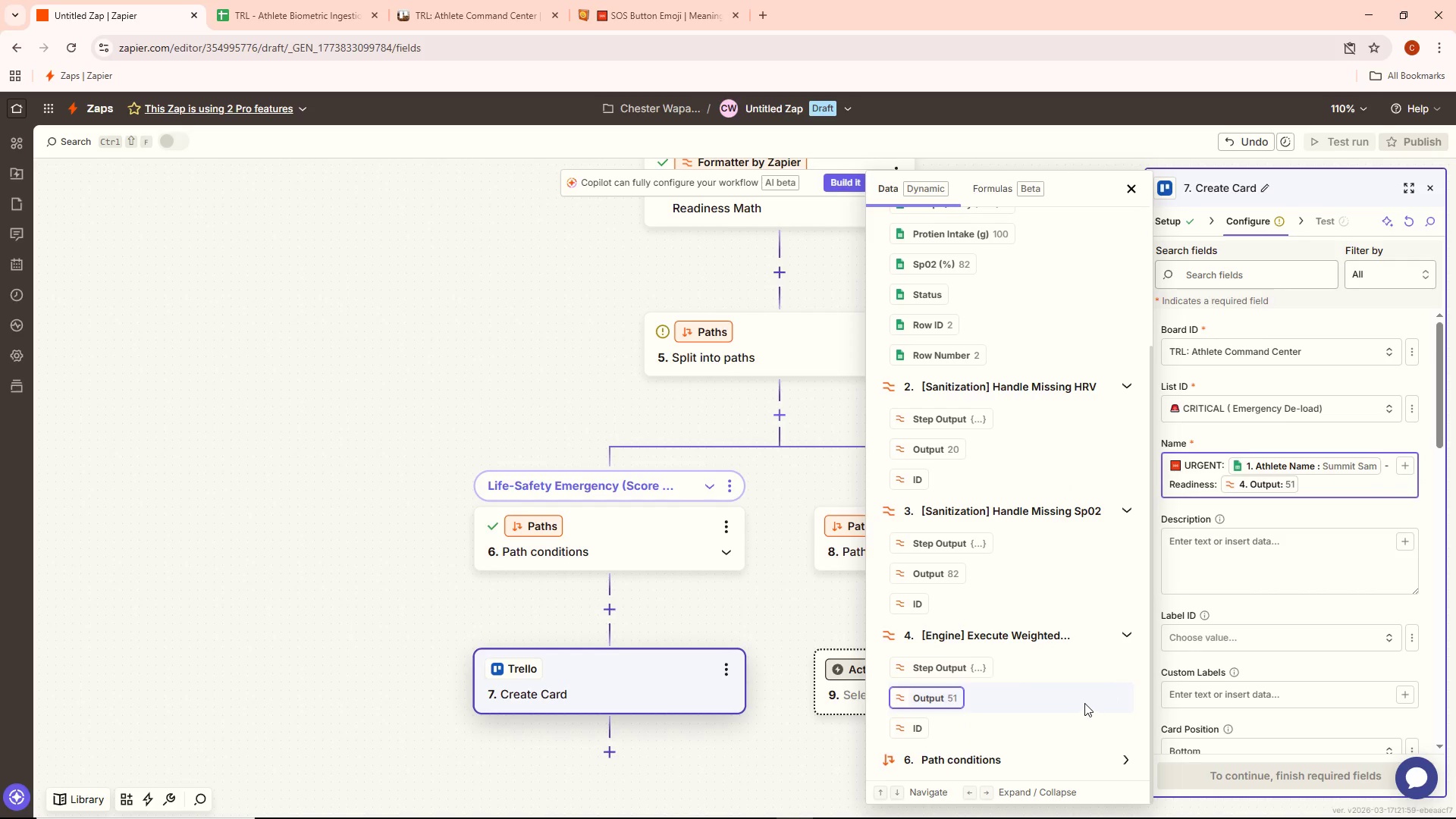 
left_click([1245, 550])
 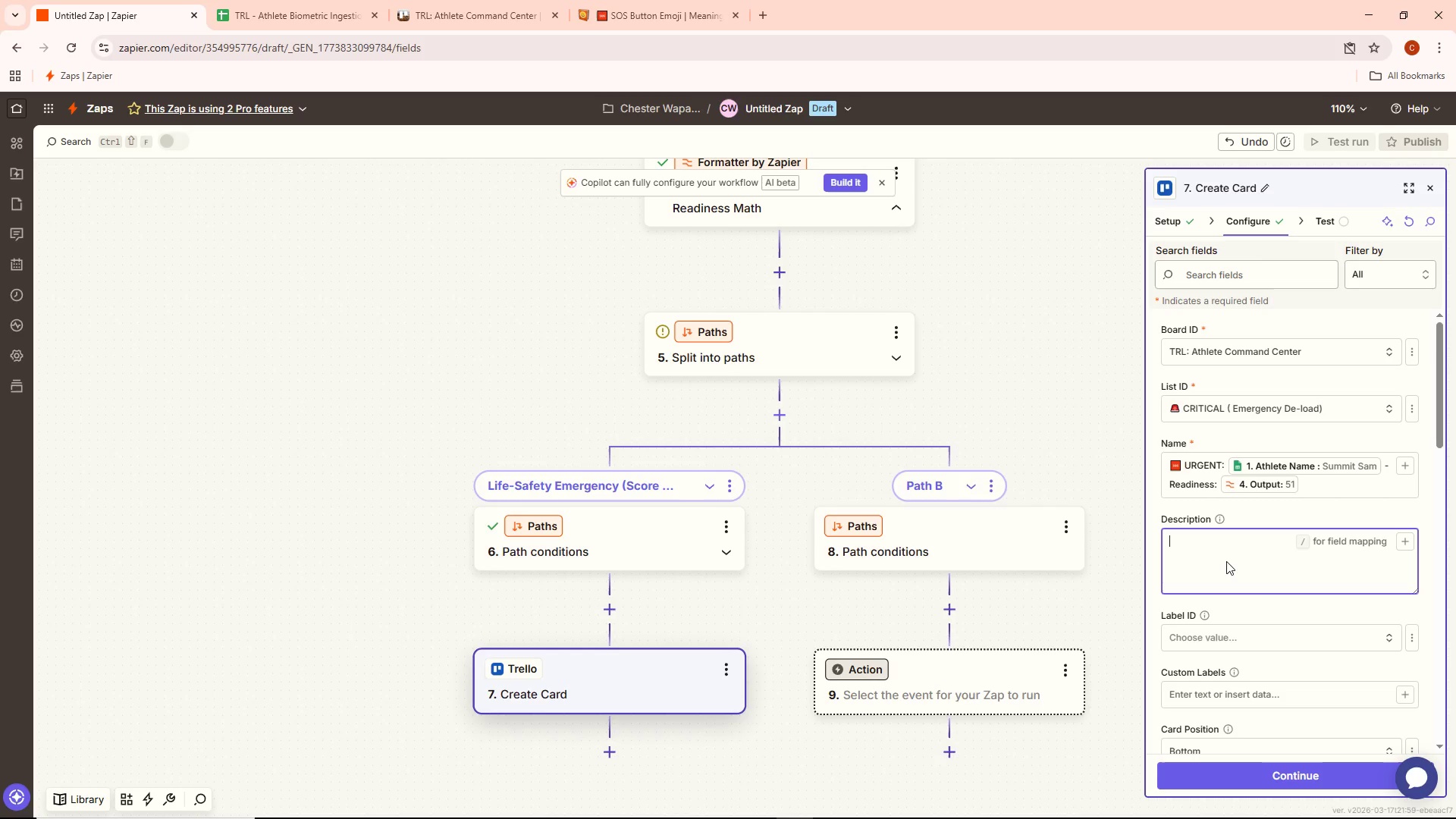 
wait(21.24)
 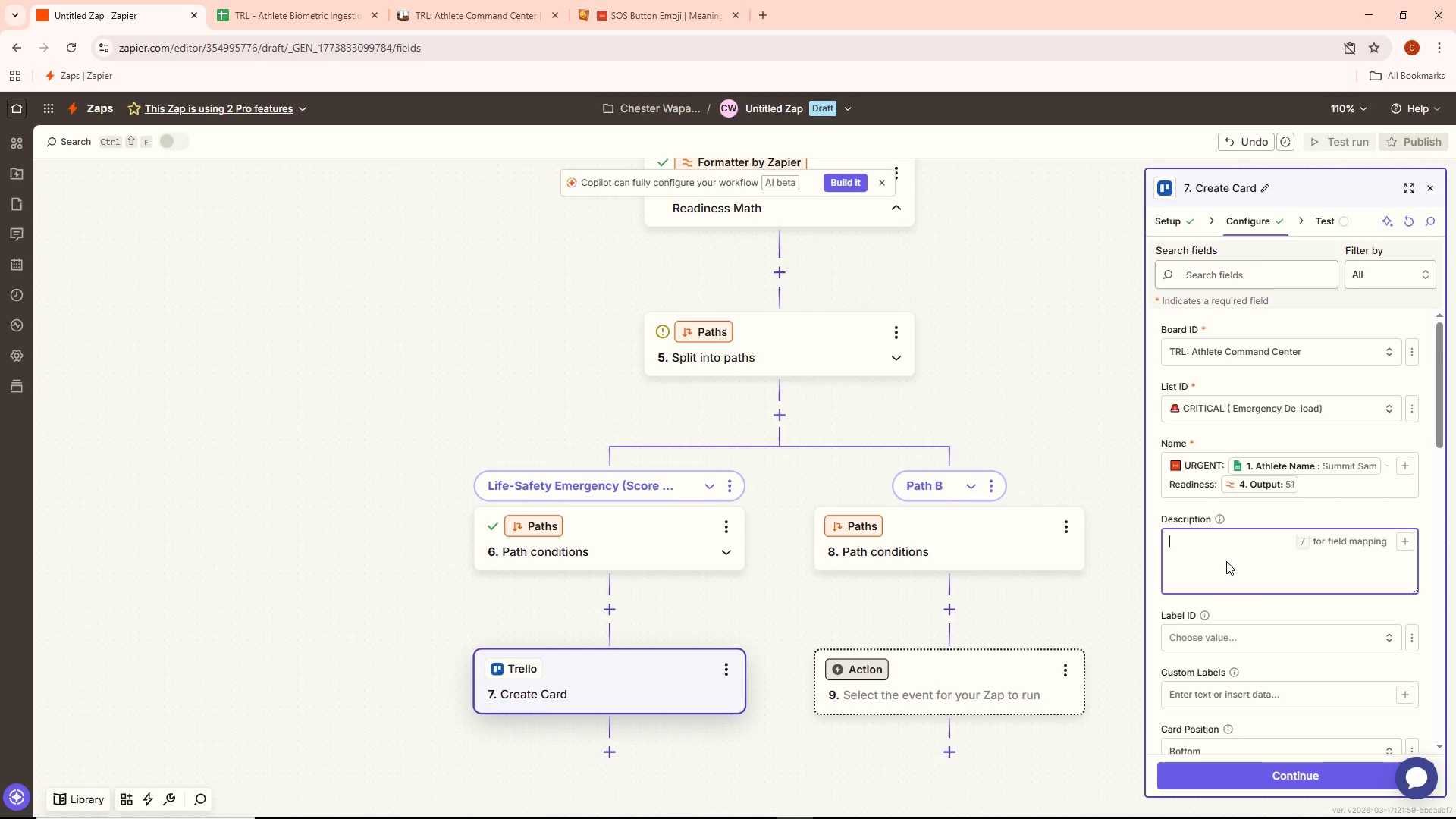 
type(Immdiate)
 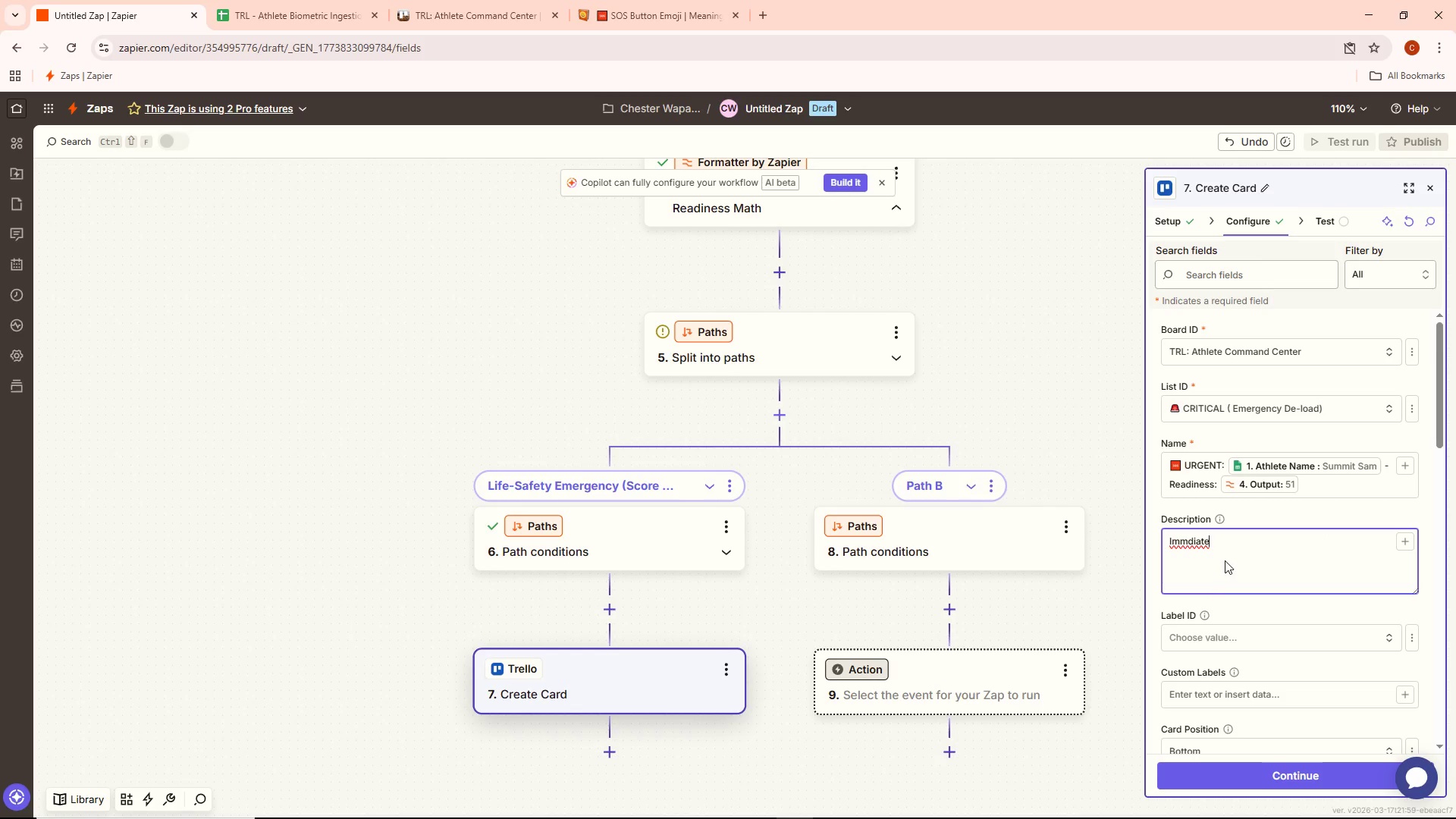 
left_click([1191, 542])
 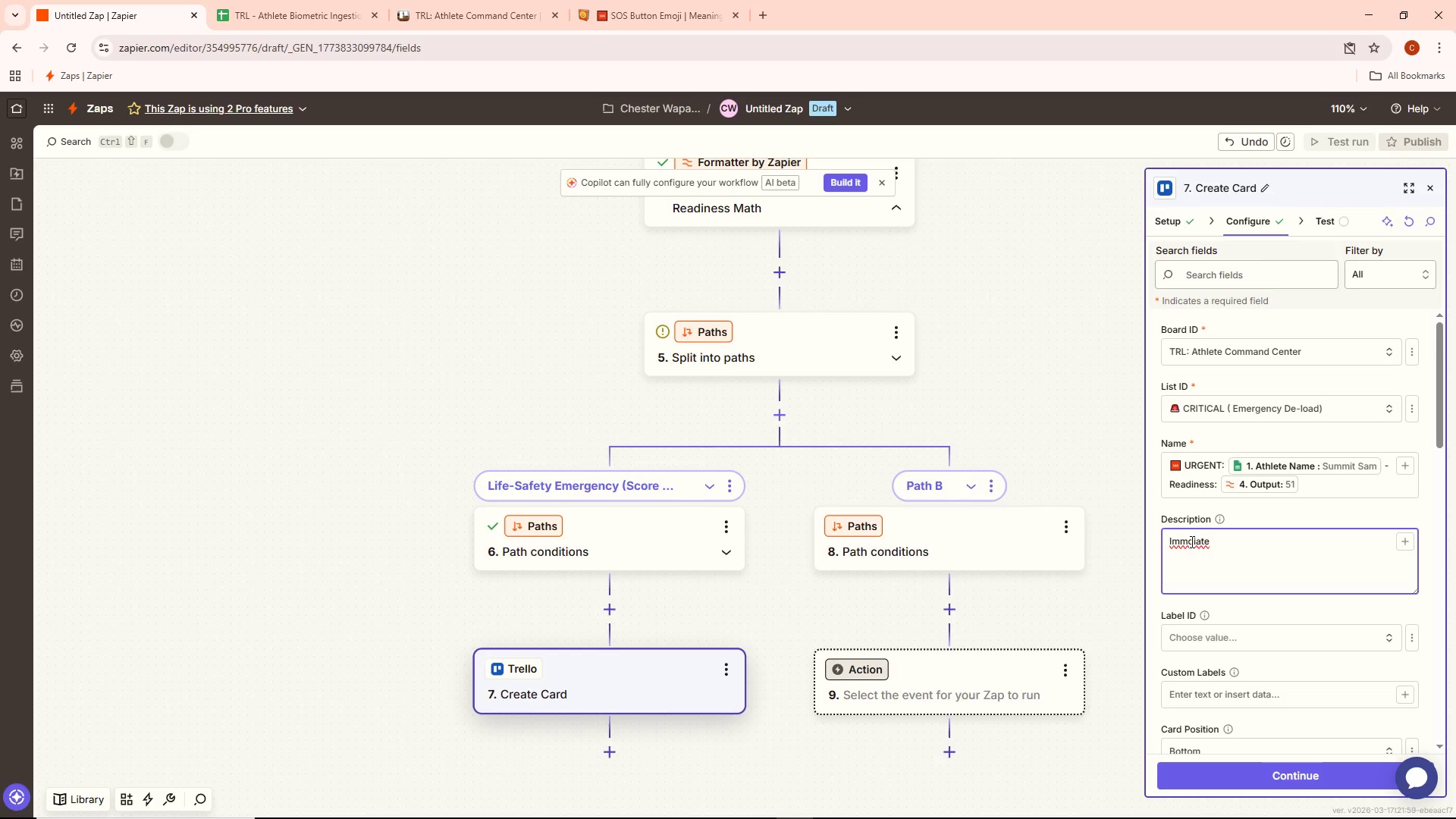 
key(I)
 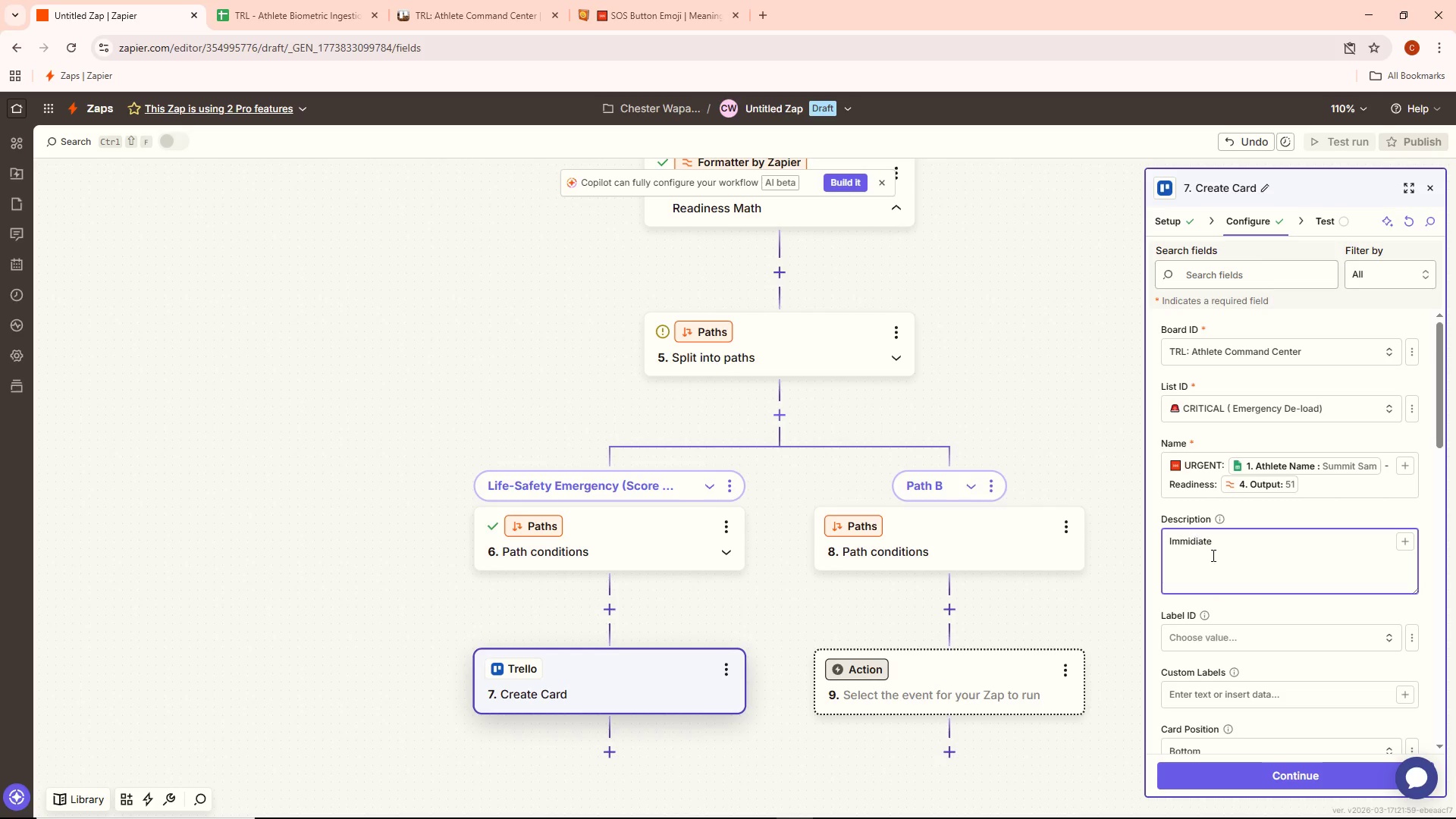 
left_click([1229, 549])
 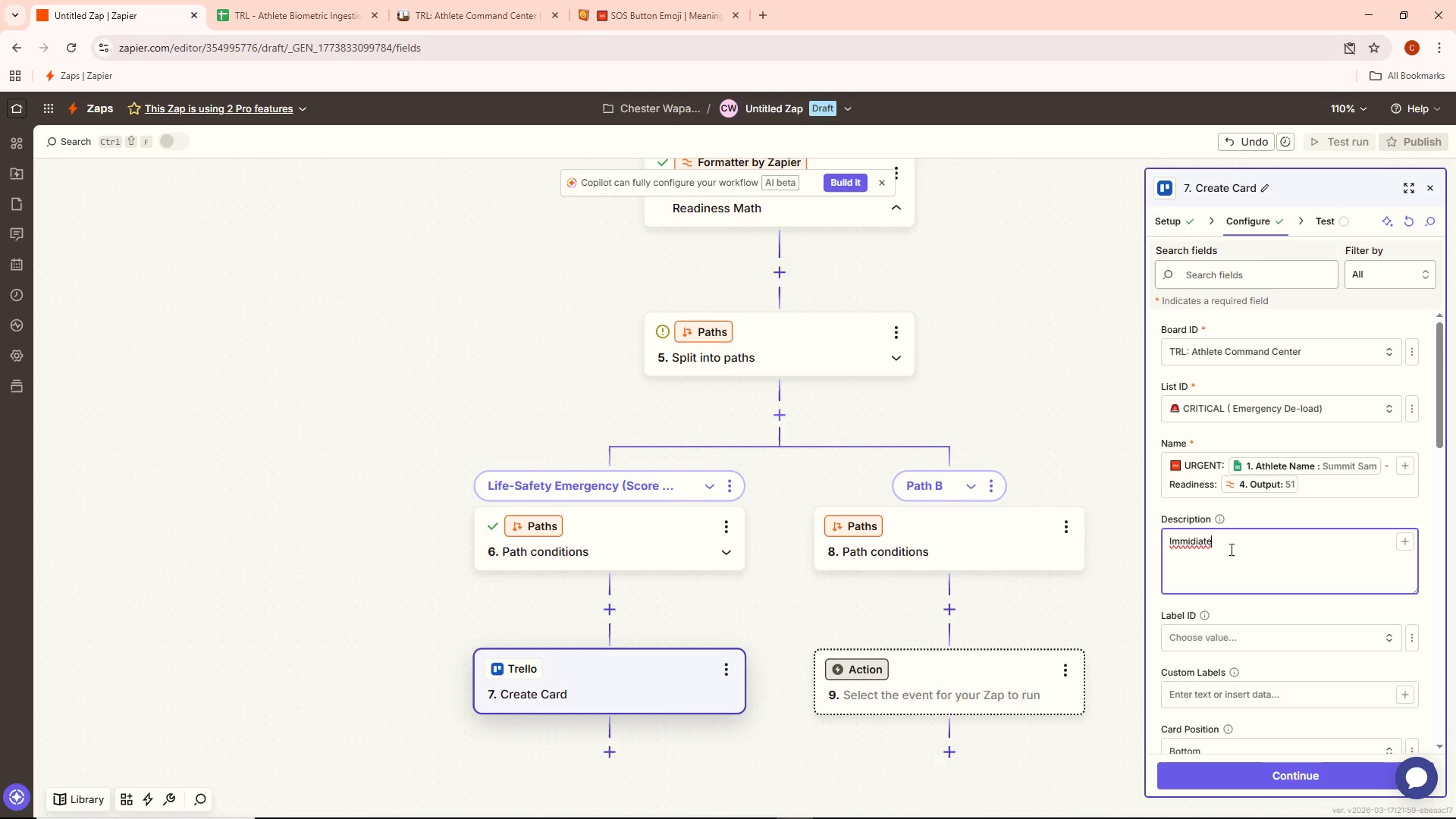 
key(Space)
 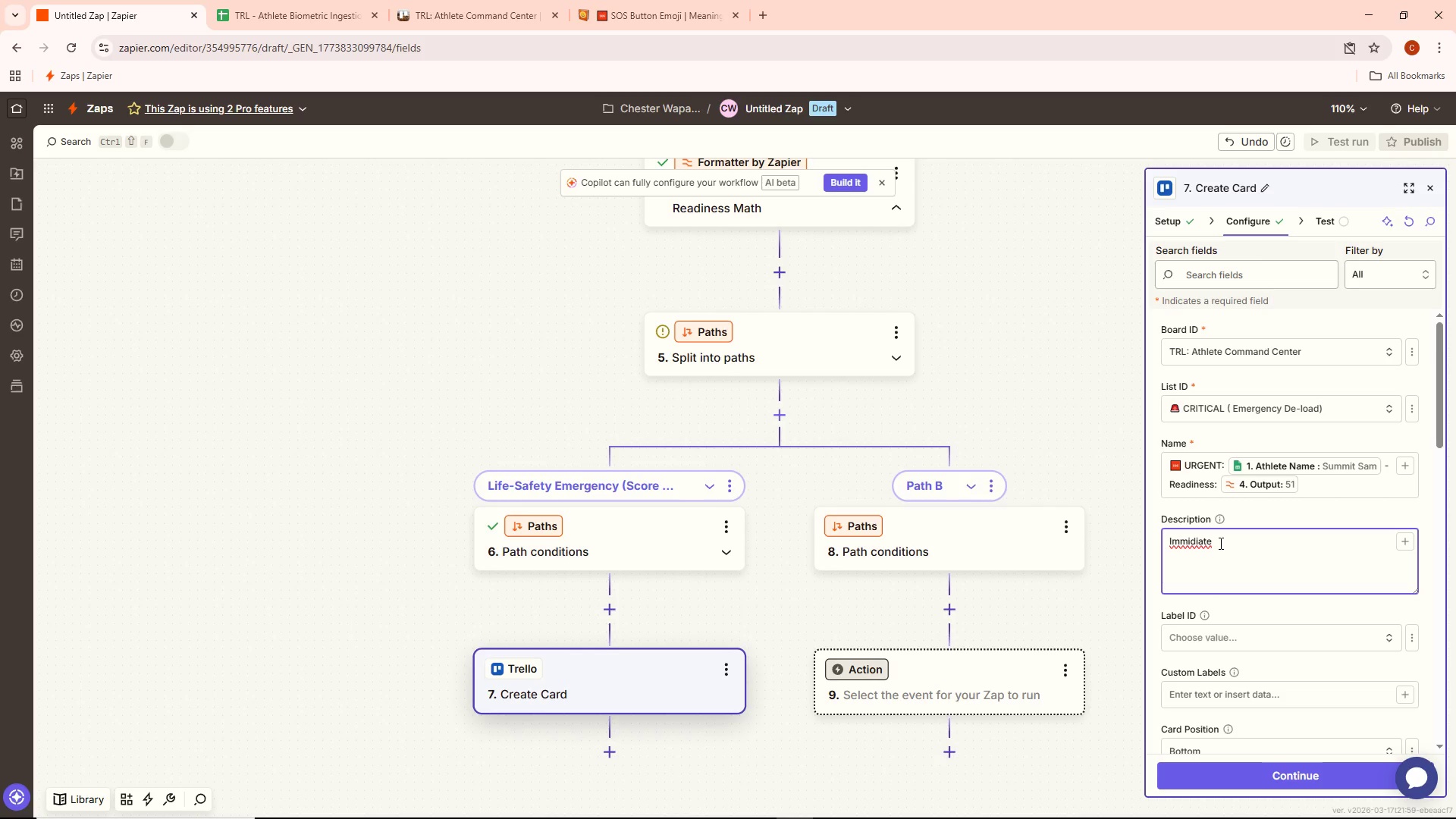 
wait(5.59)
 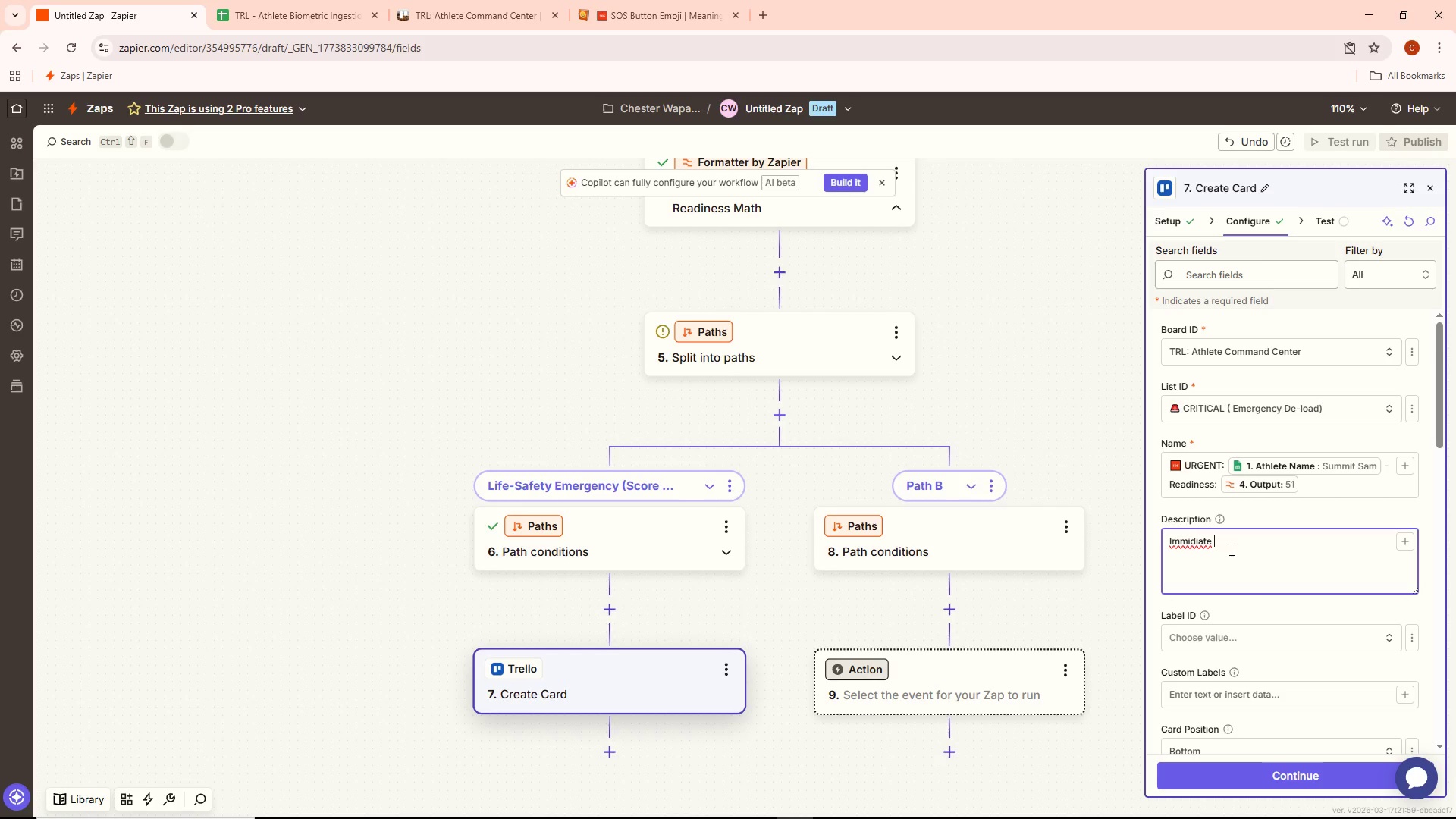 
double_click([1188, 540])
 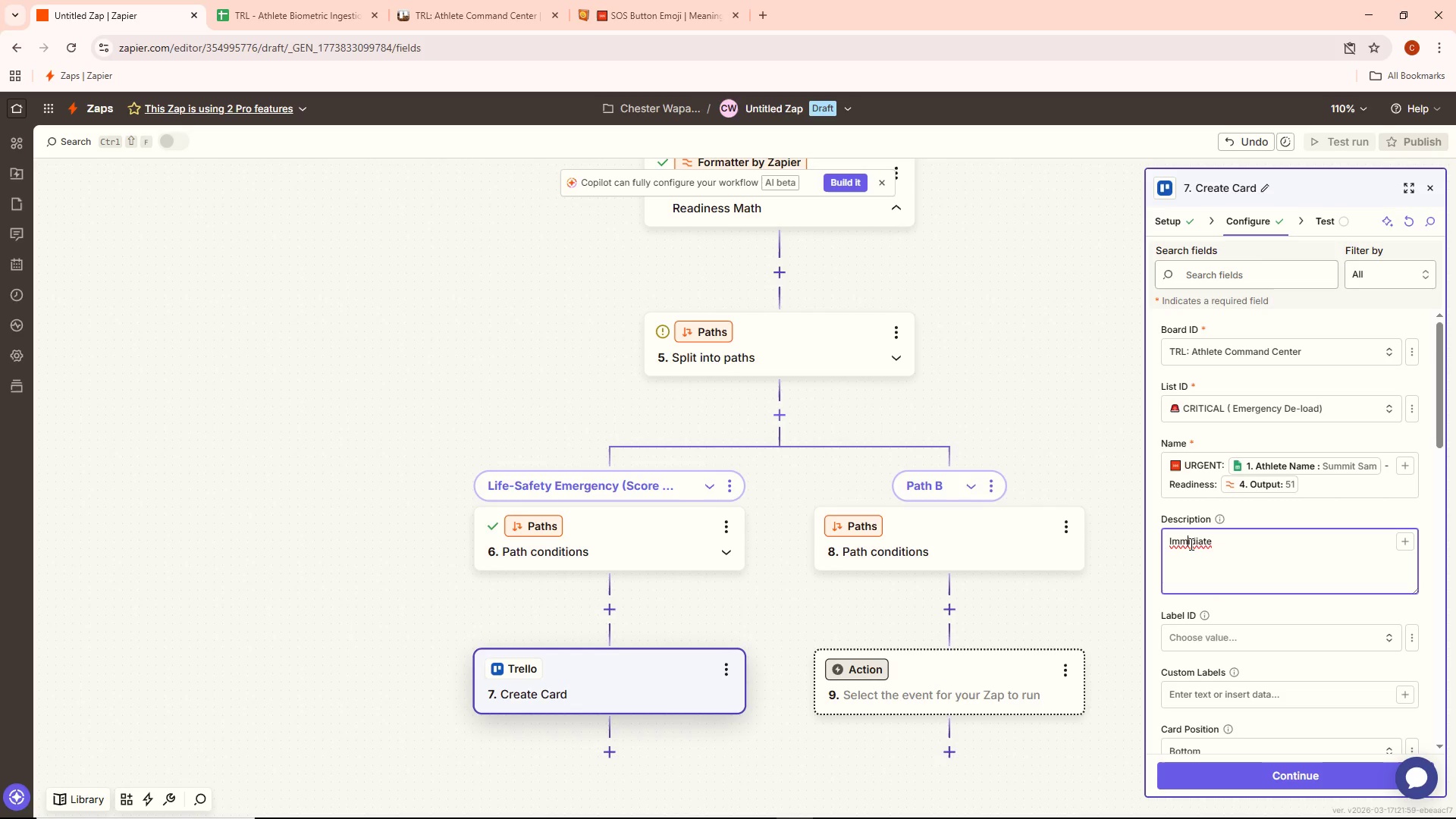 
triple_click([1190, 544])
 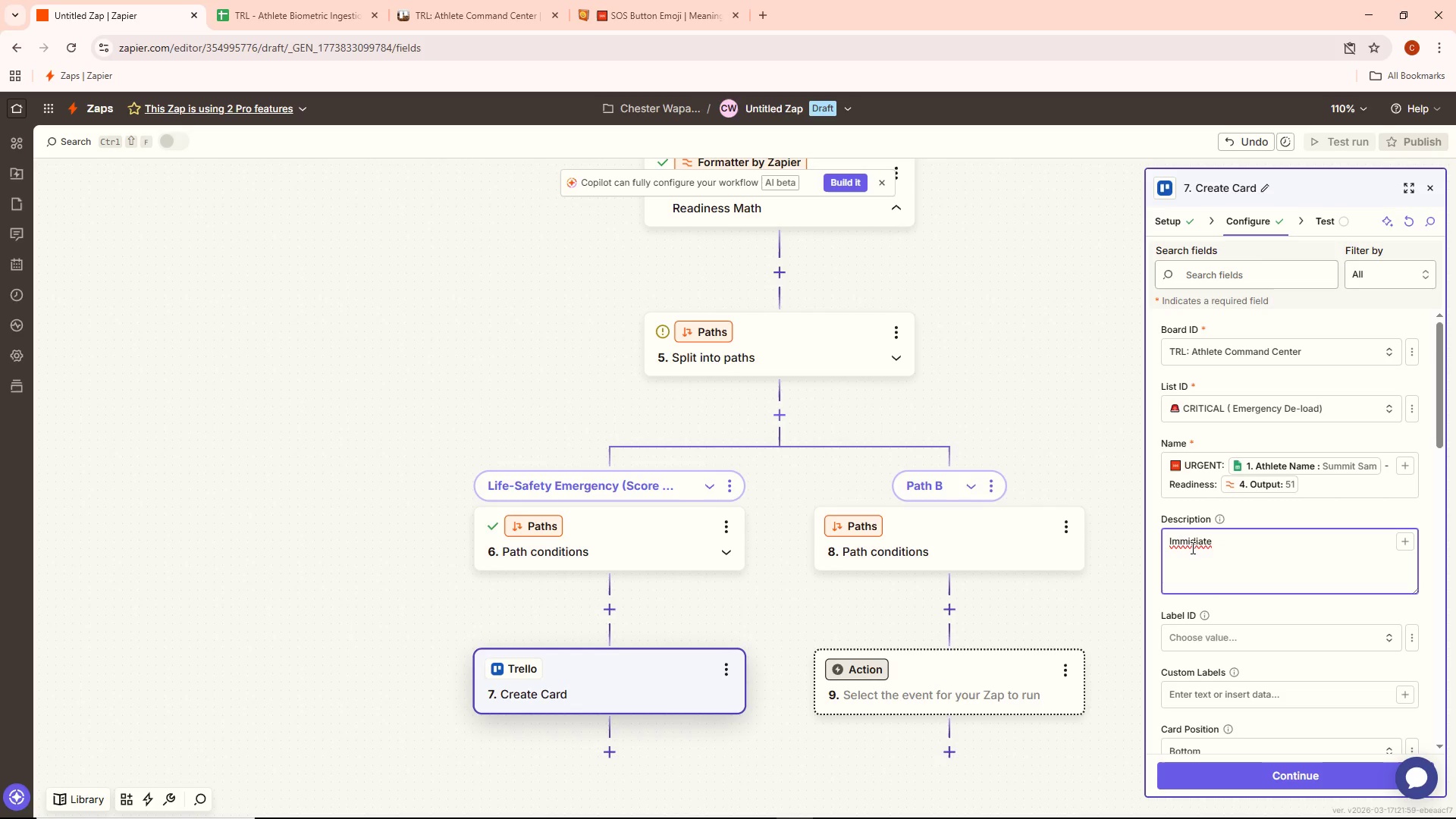 
key(Backspace)
 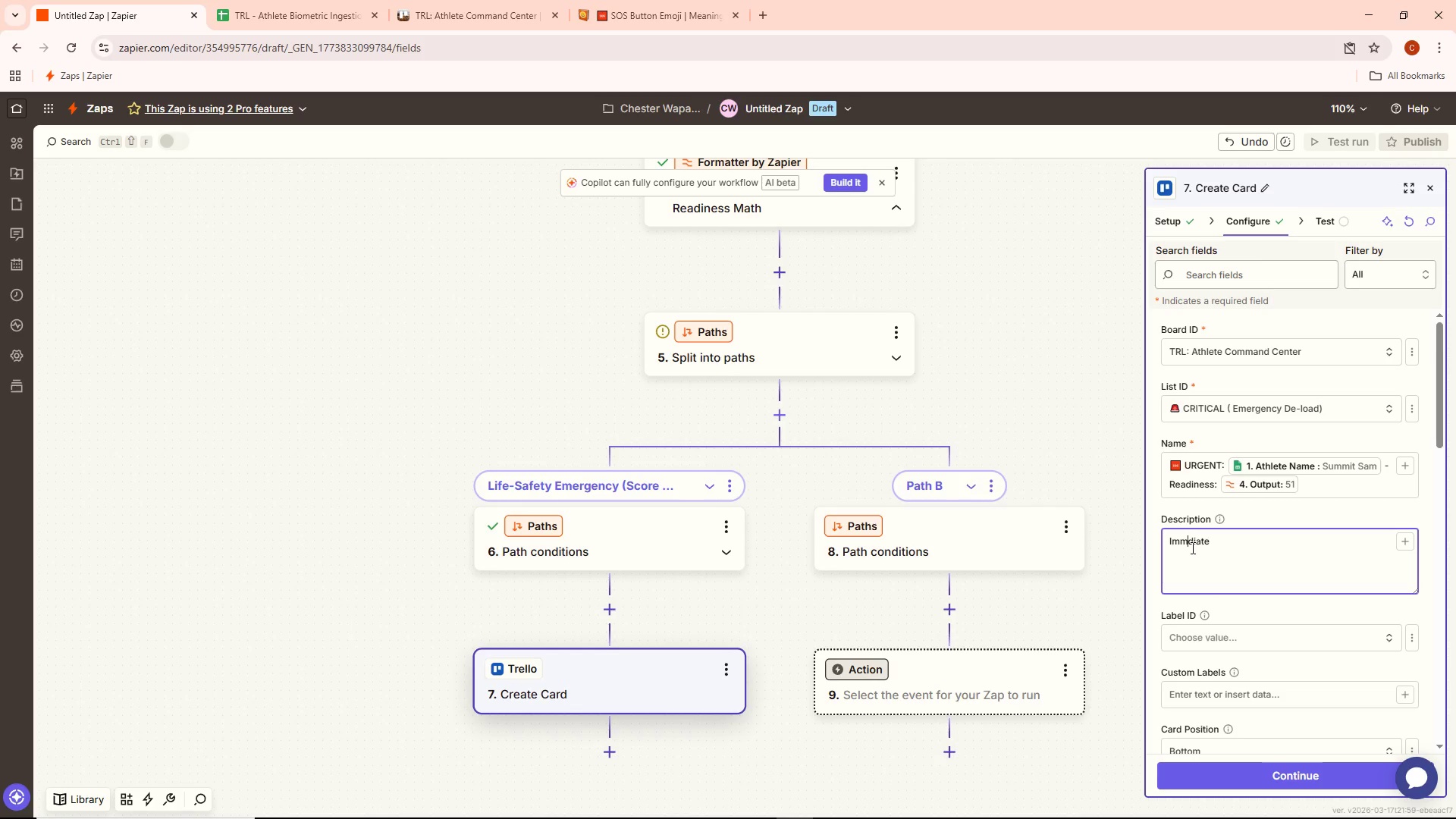 
key(E)
 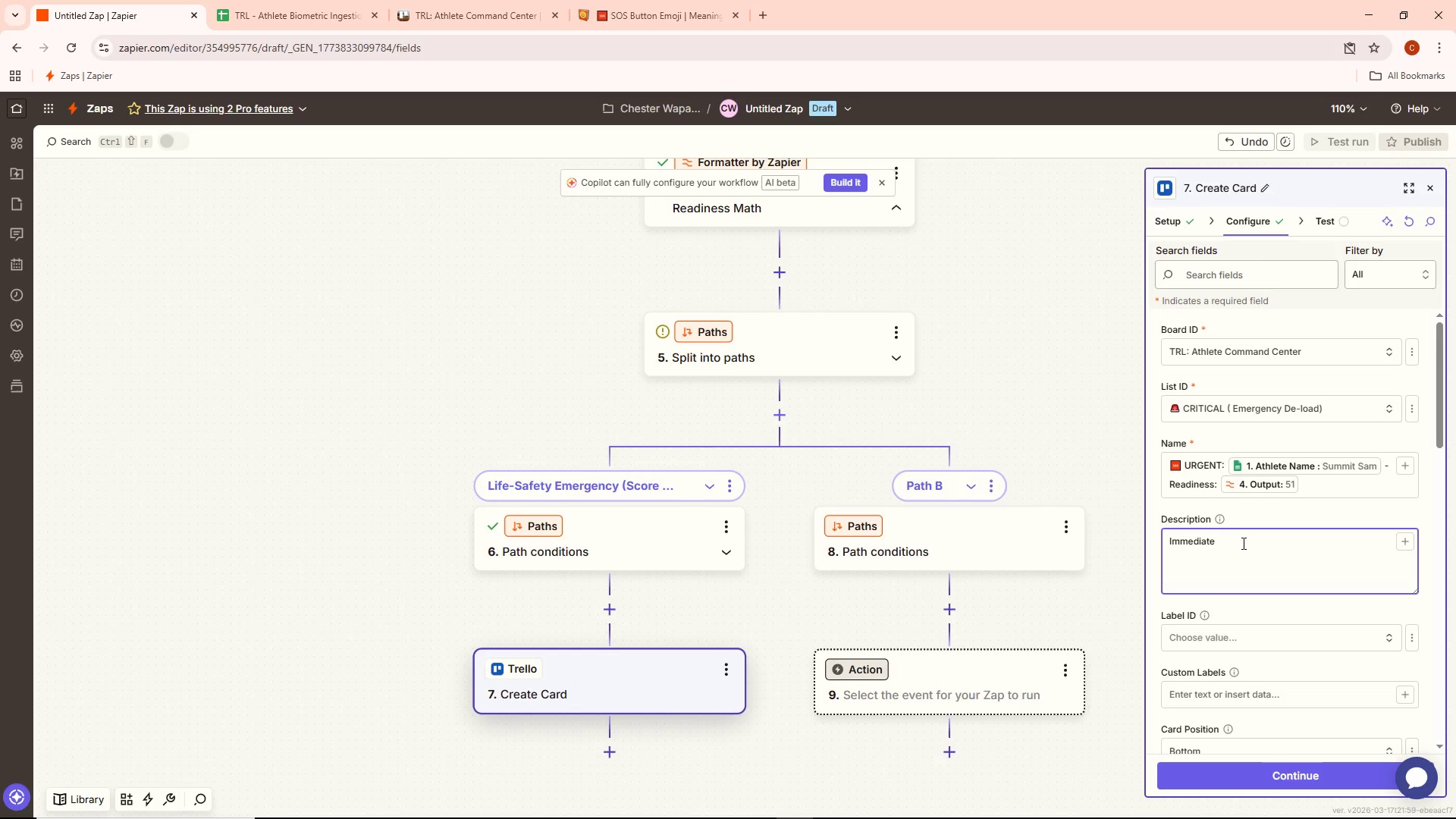 
type(intervention required)
 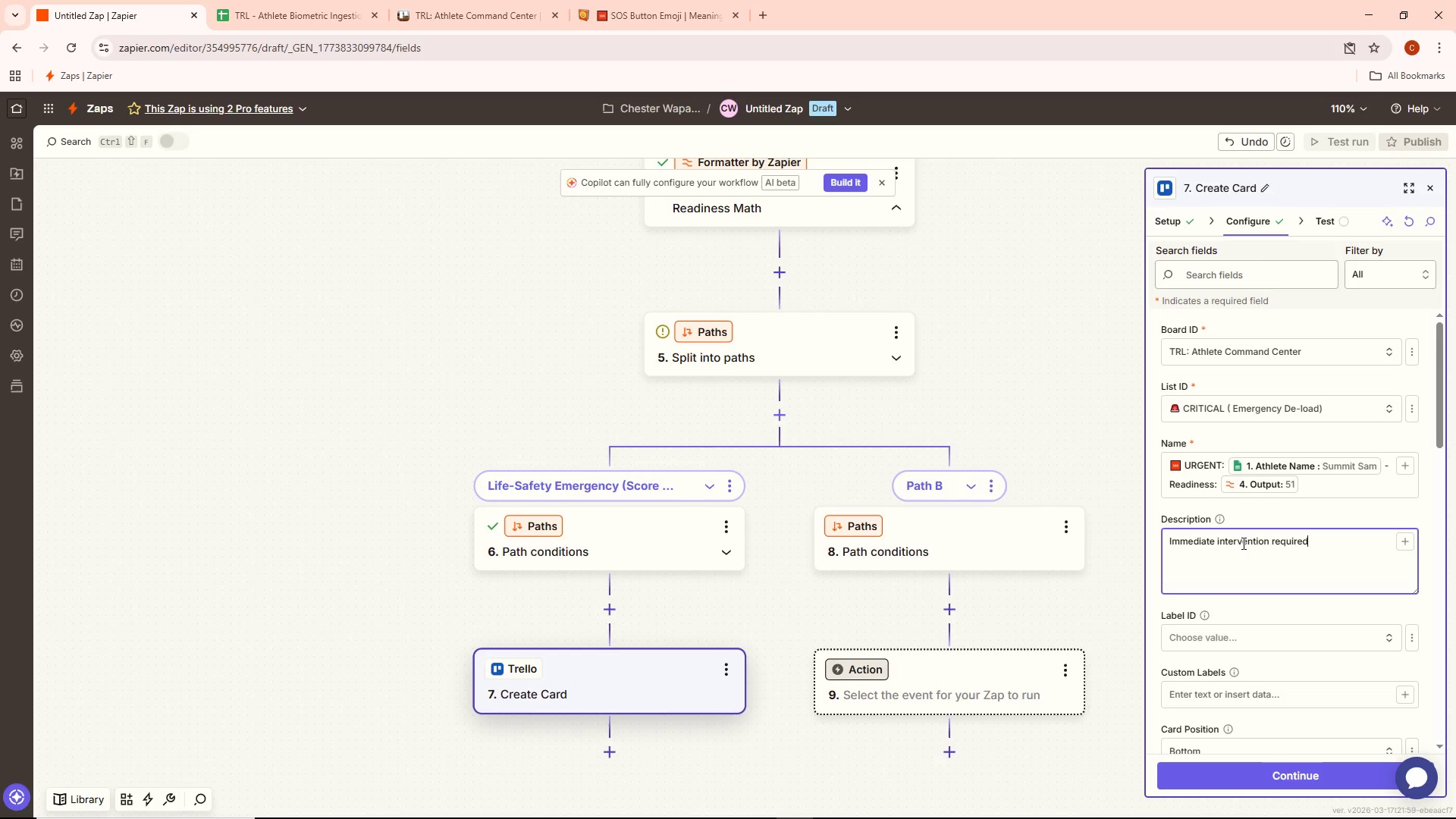 
key(Period)
 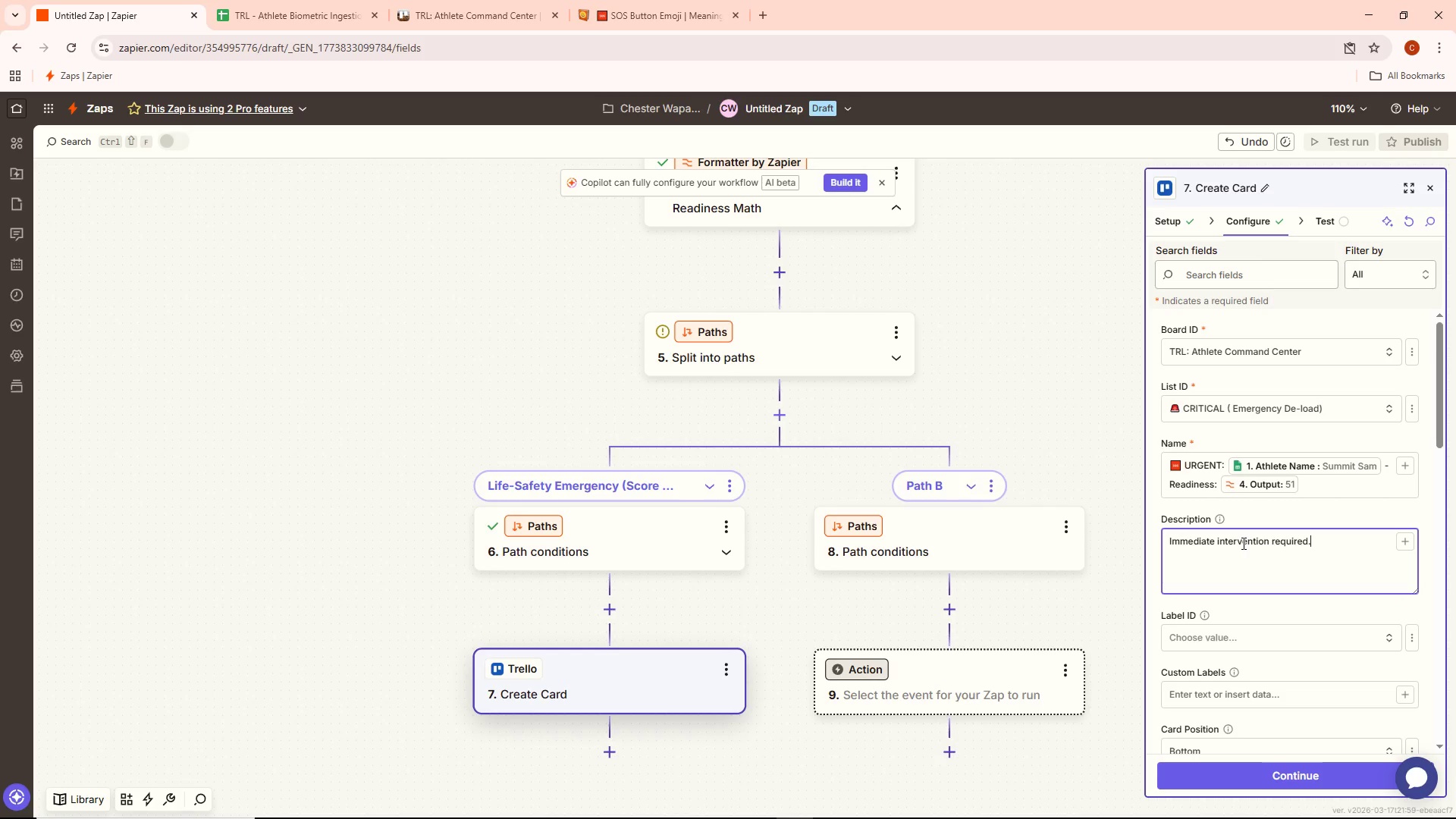 
key(Space)
 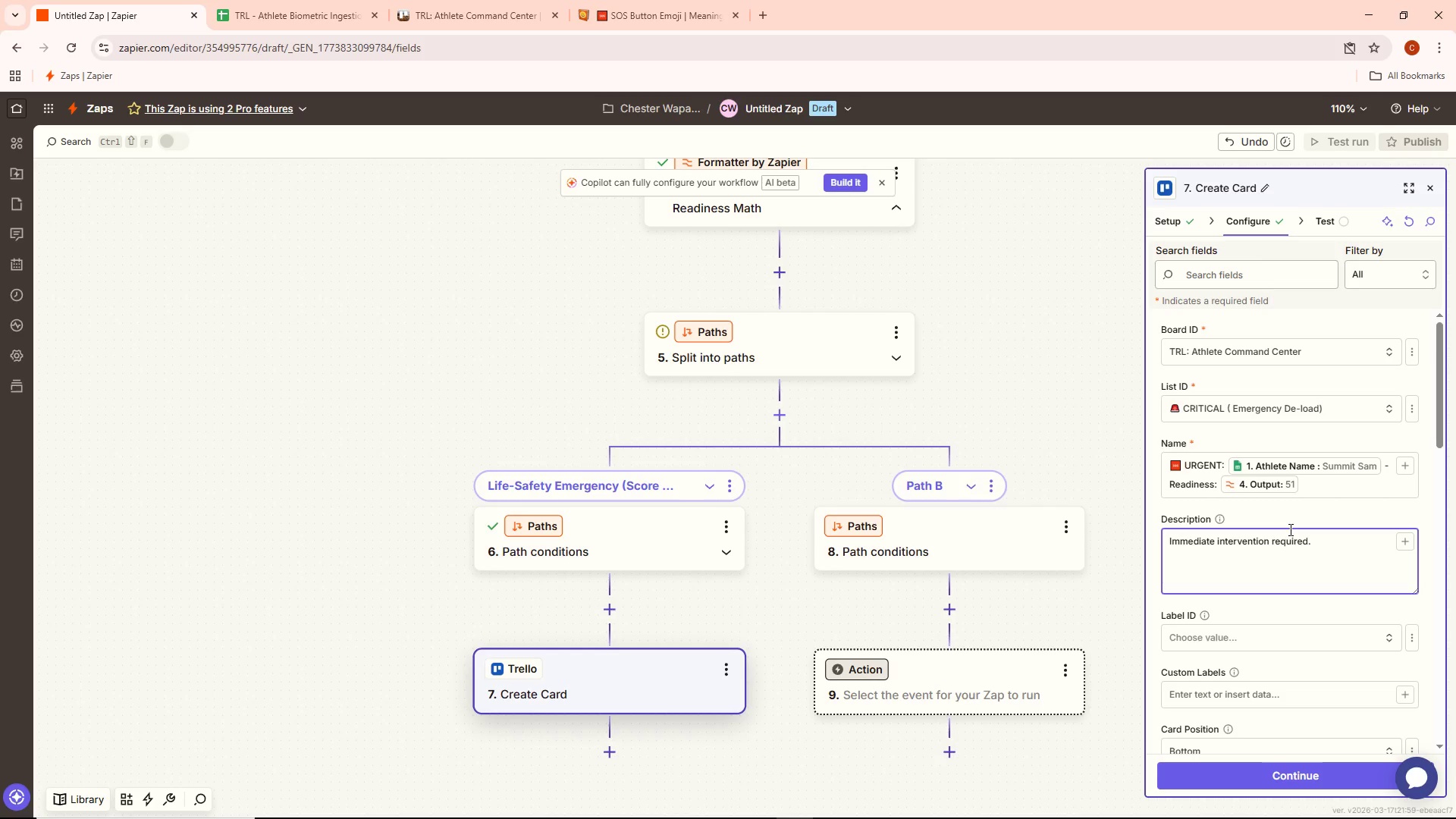 
wait(49.12)
 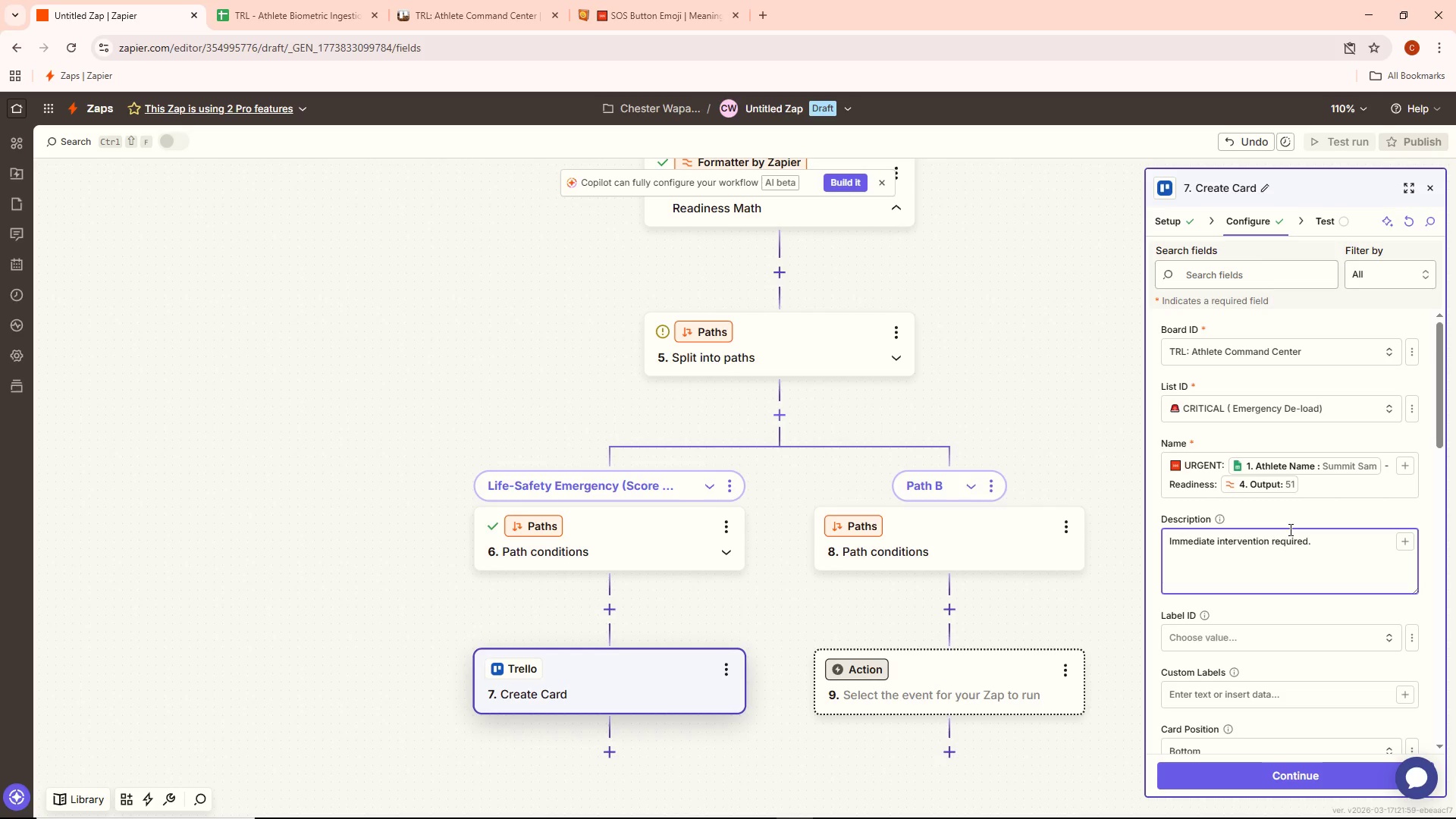 
type(Sp02 is critical)
 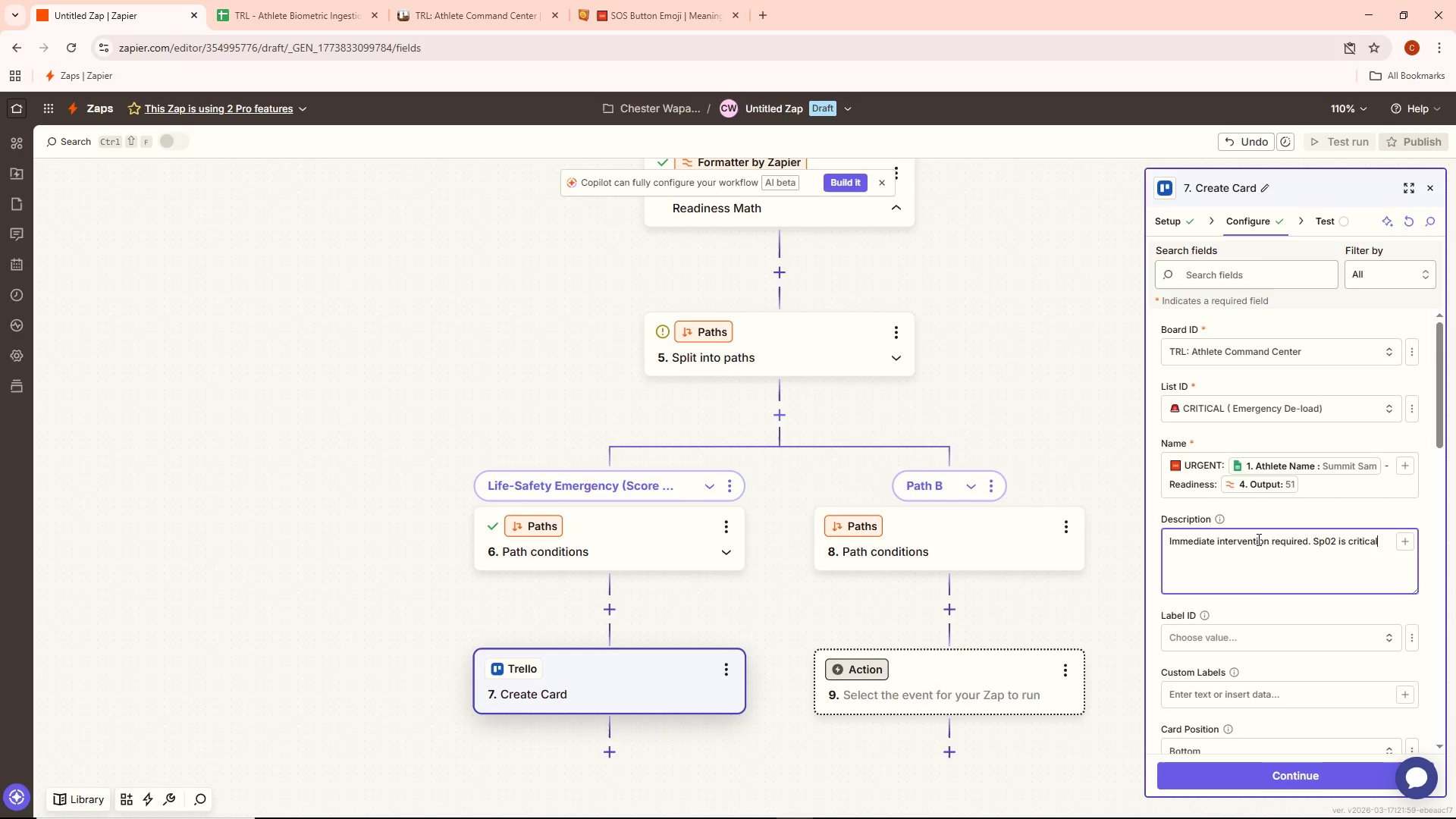 
type( at )
 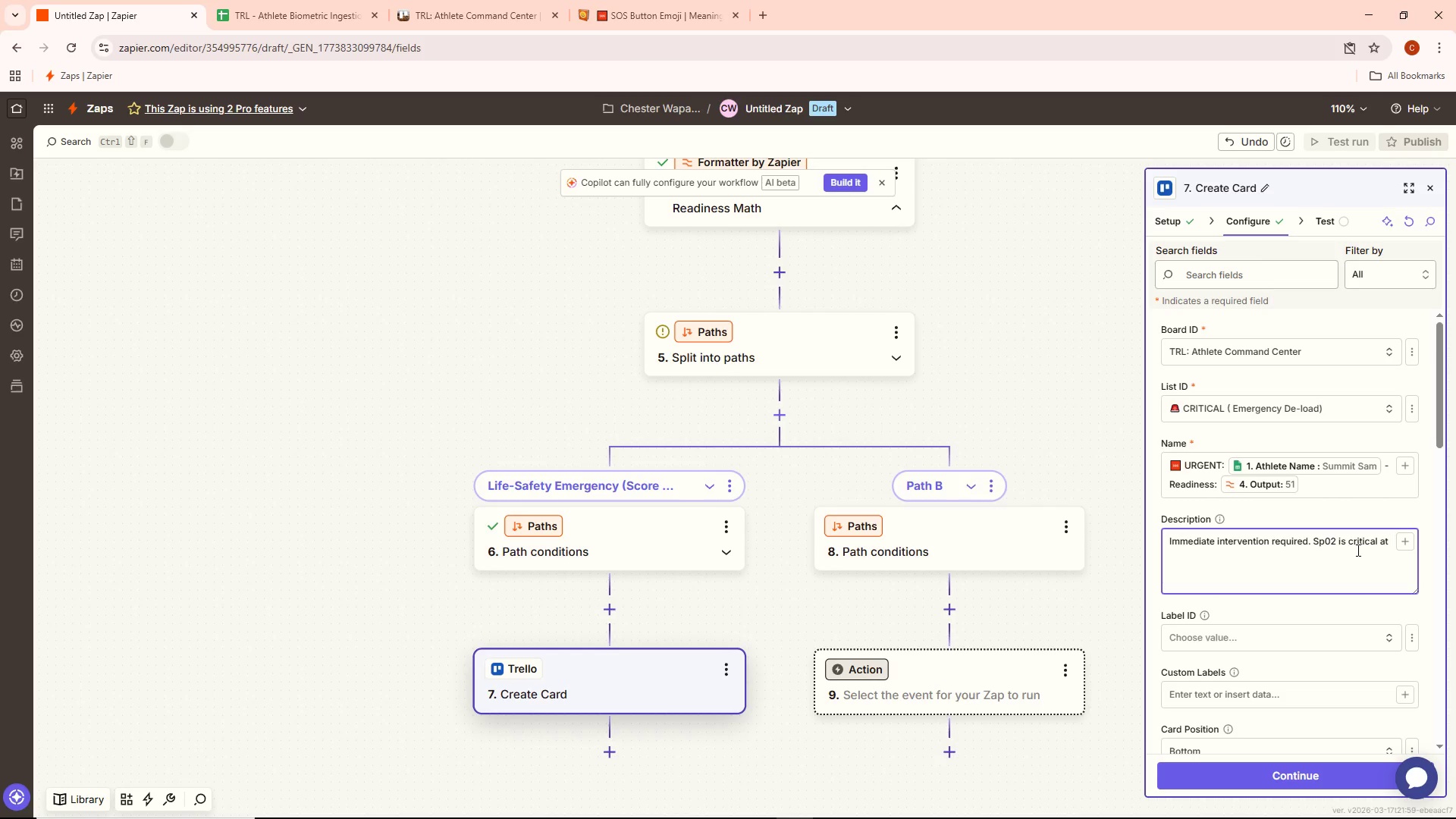 
wait(7.78)
 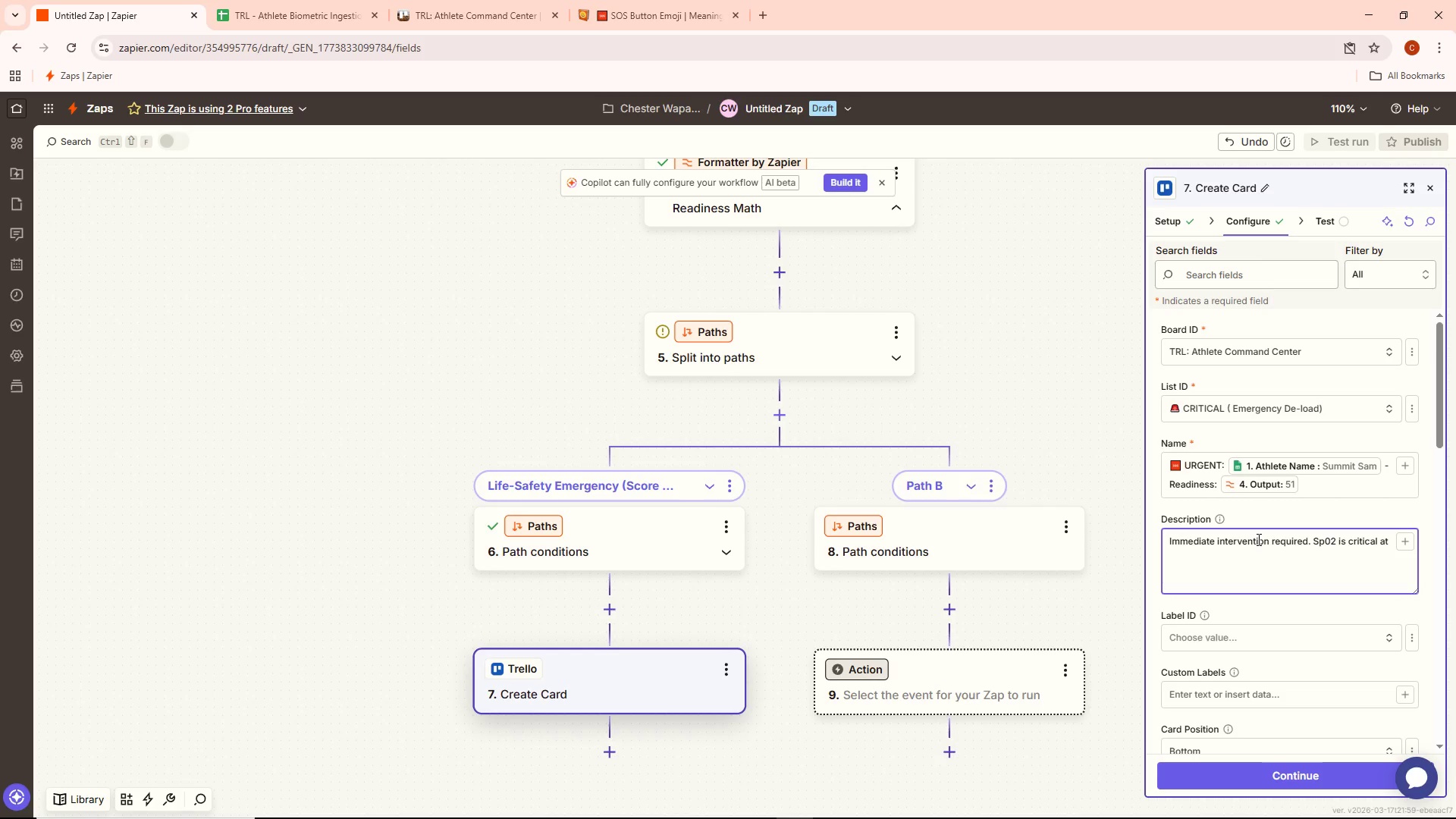 
left_click([1387, 541])
 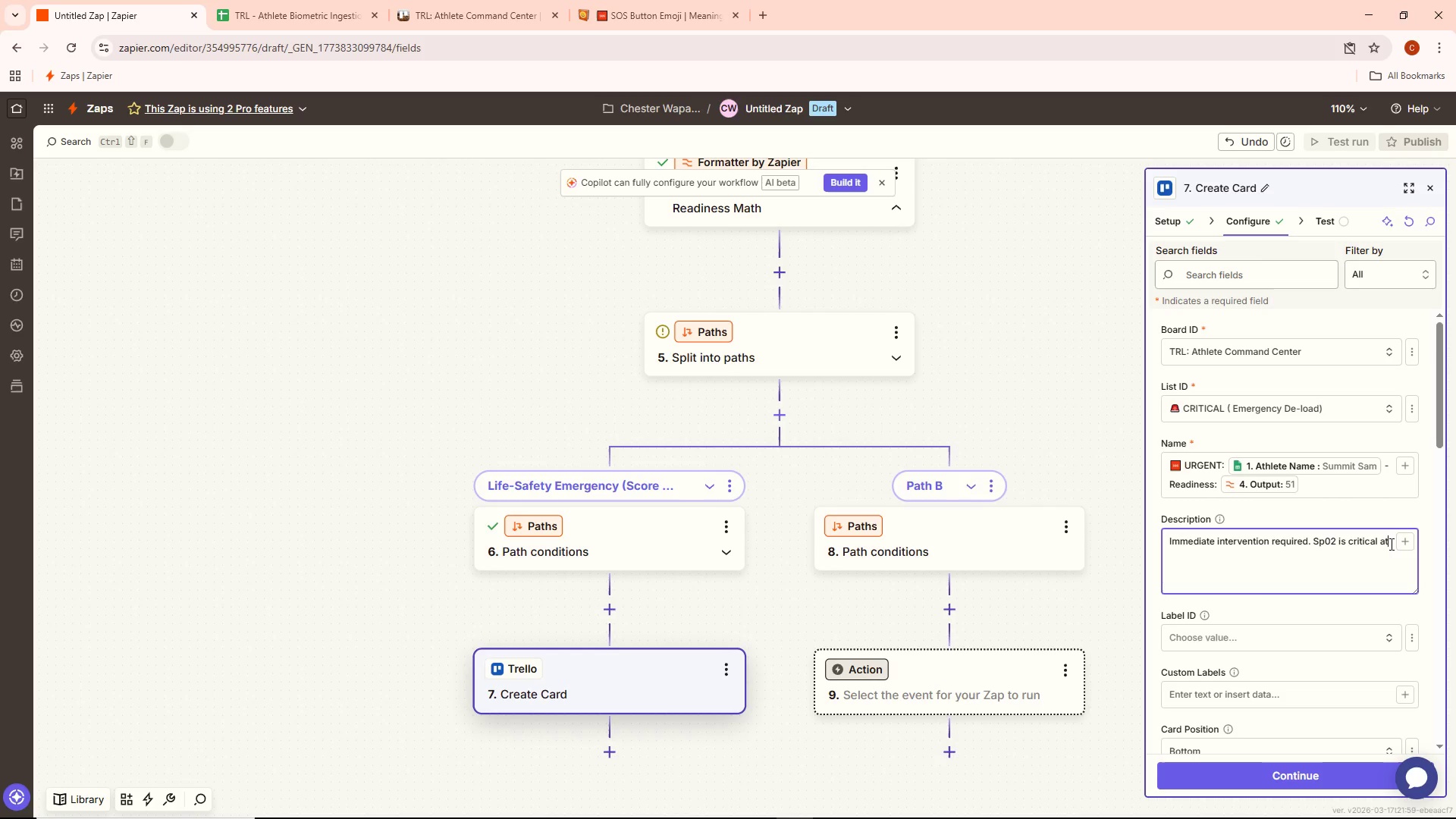 
key(ArrowRight)
 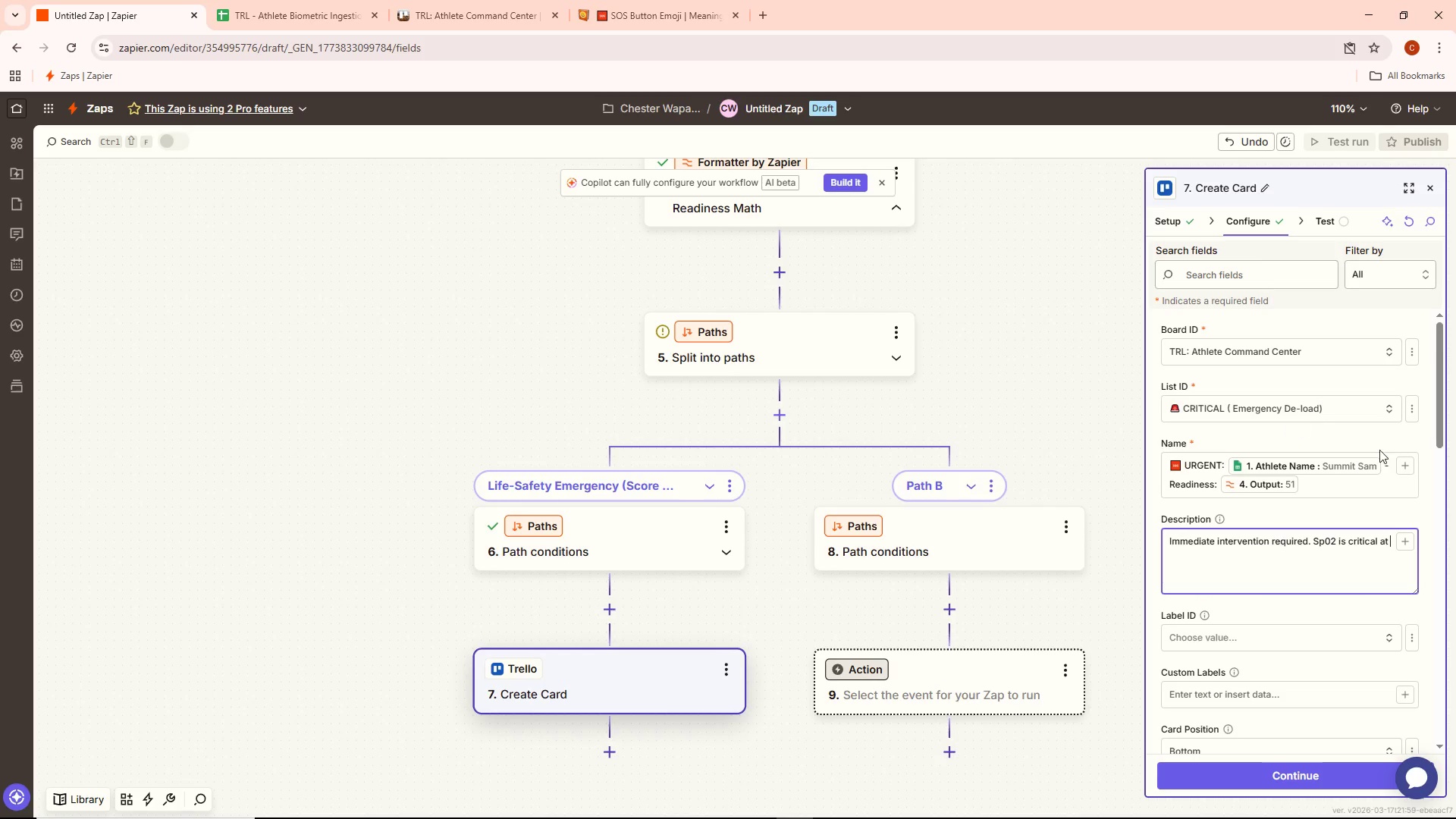 
left_click([1401, 542])
 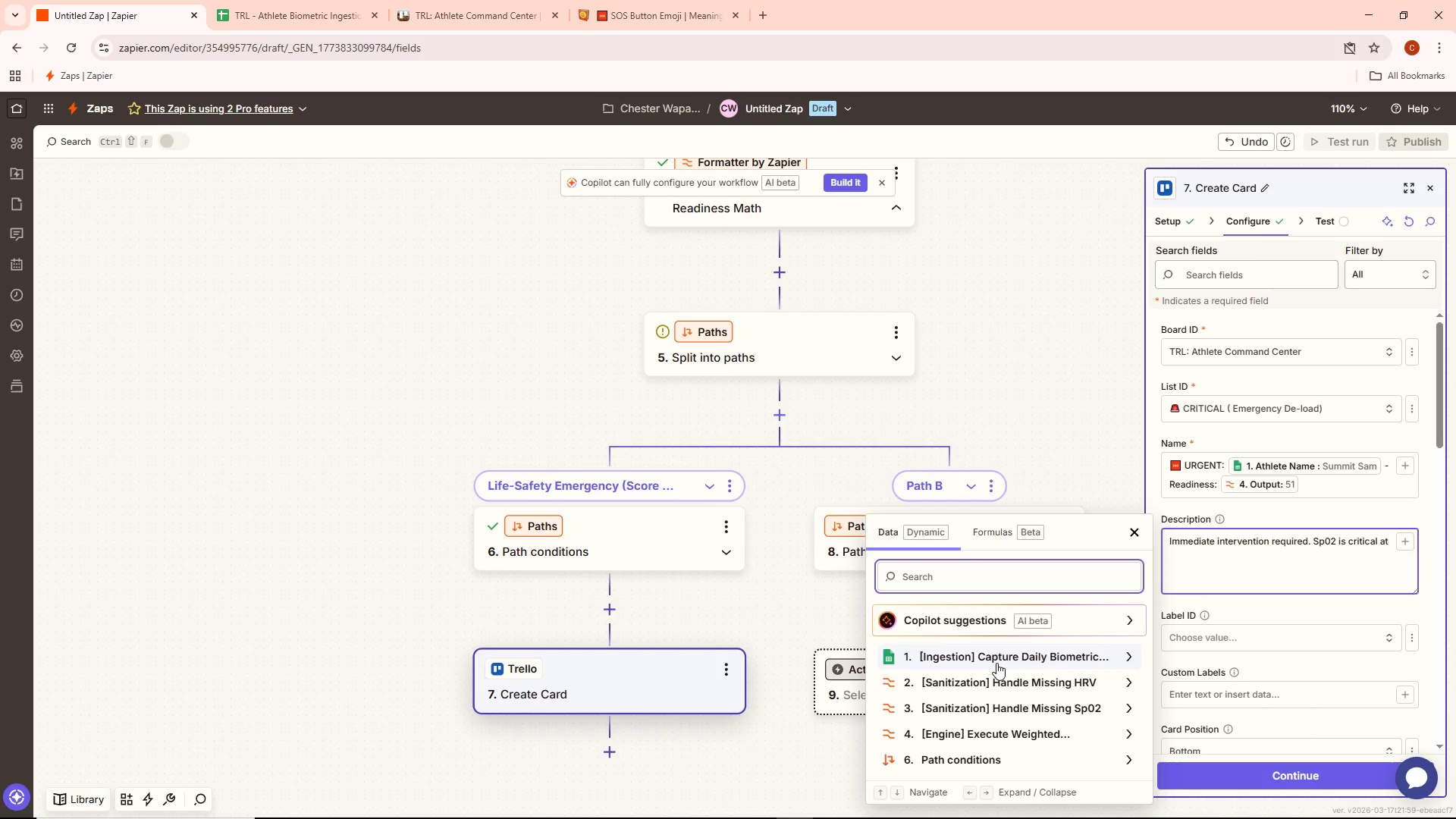 
left_click([1006, 656])
 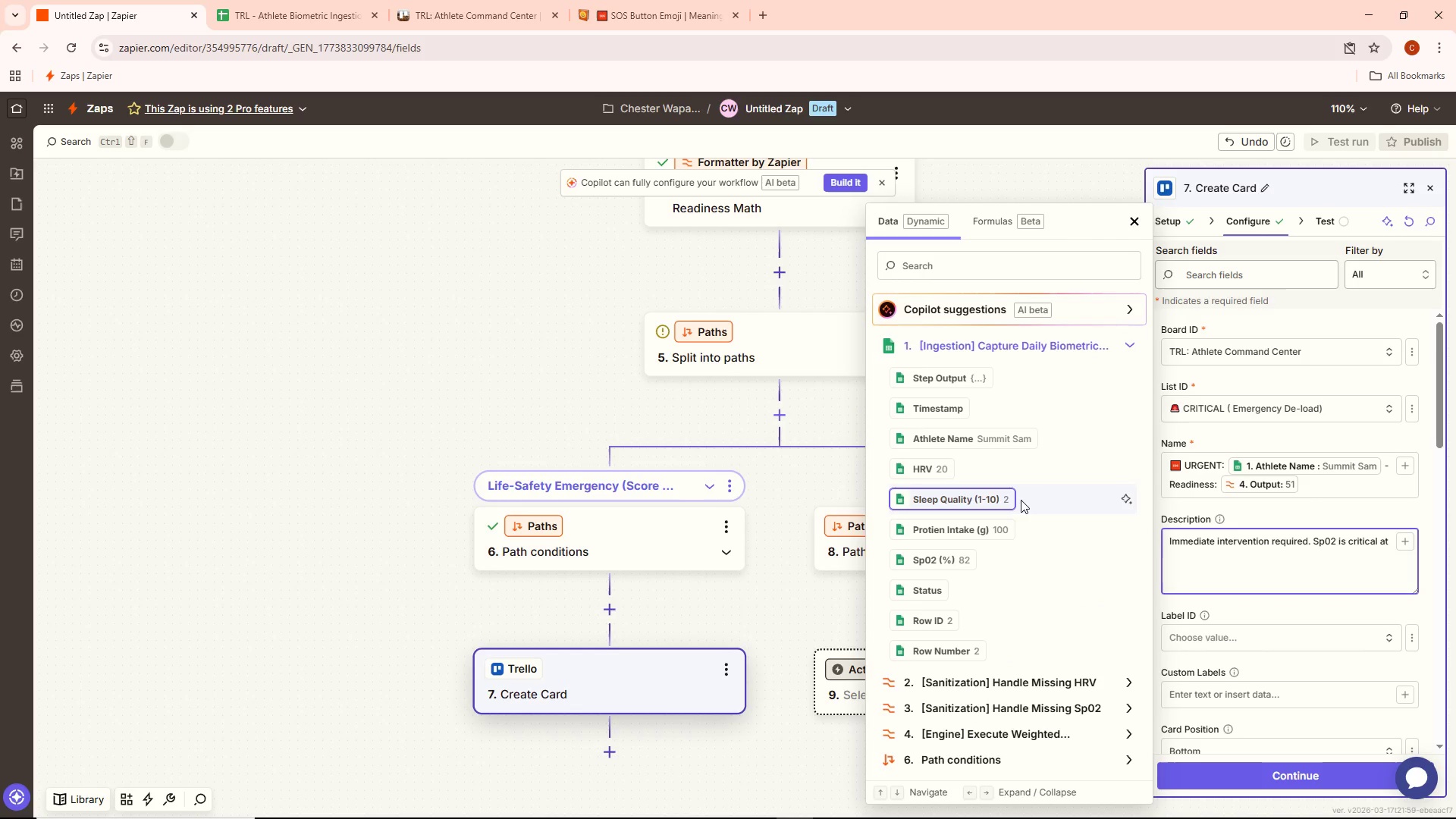 
scroll: coordinate [1028, 514], scroll_direction: down, amount: 3.0
 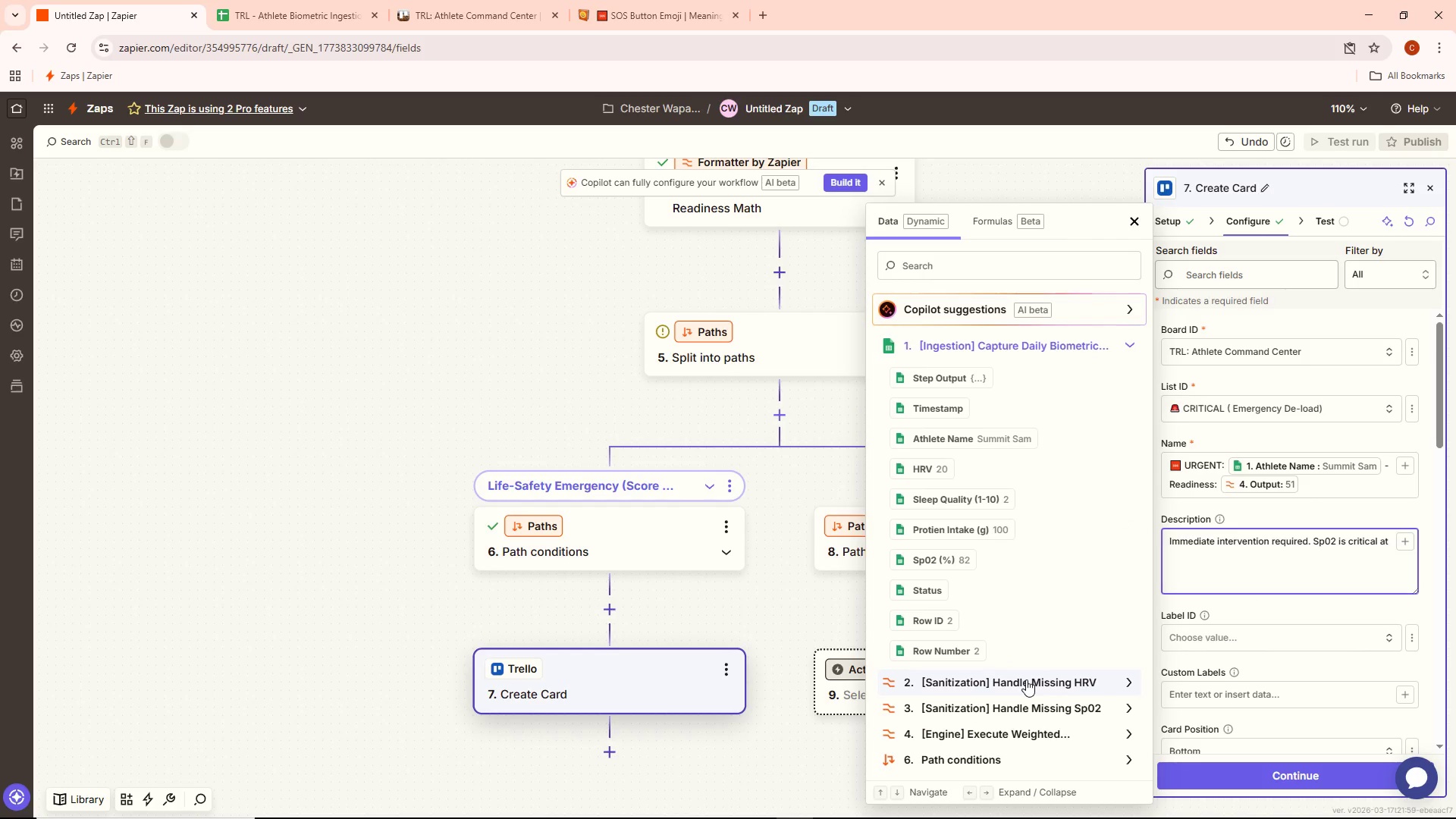 
left_click([1026, 679])
 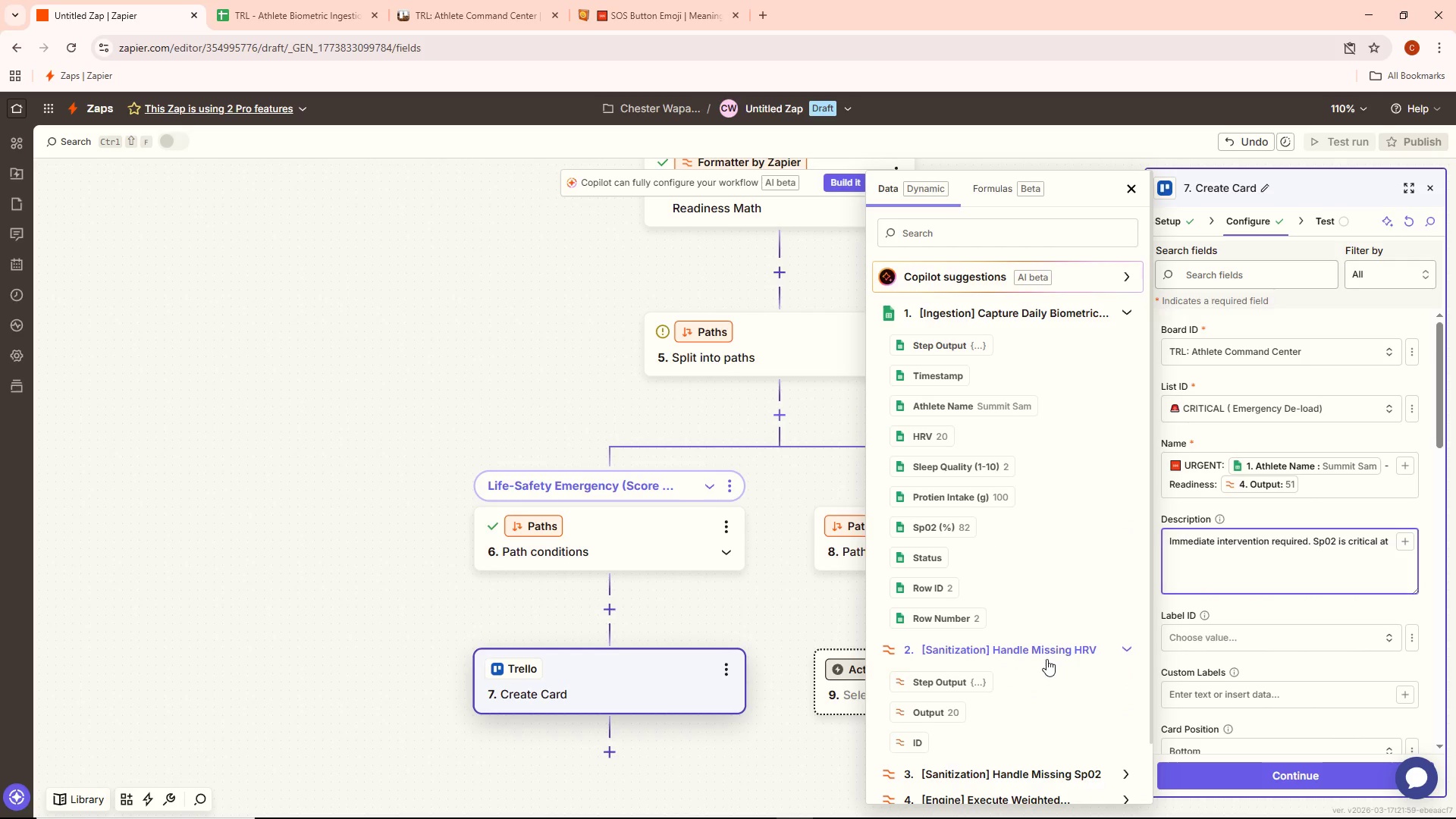 
scroll: coordinate [1046, 653], scroll_direction: down, amount: 3.0
 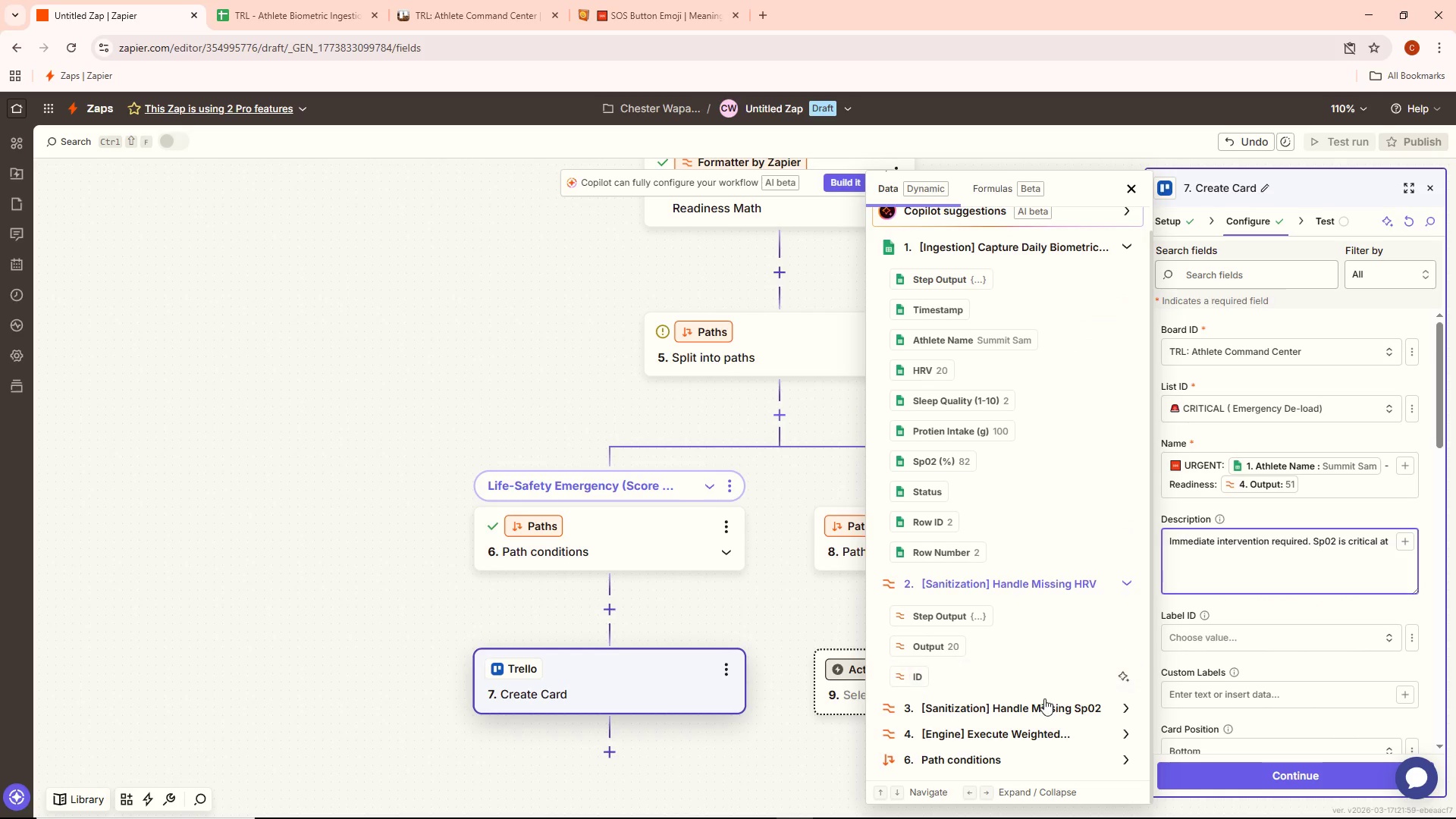 
left_click([1043, 701])
 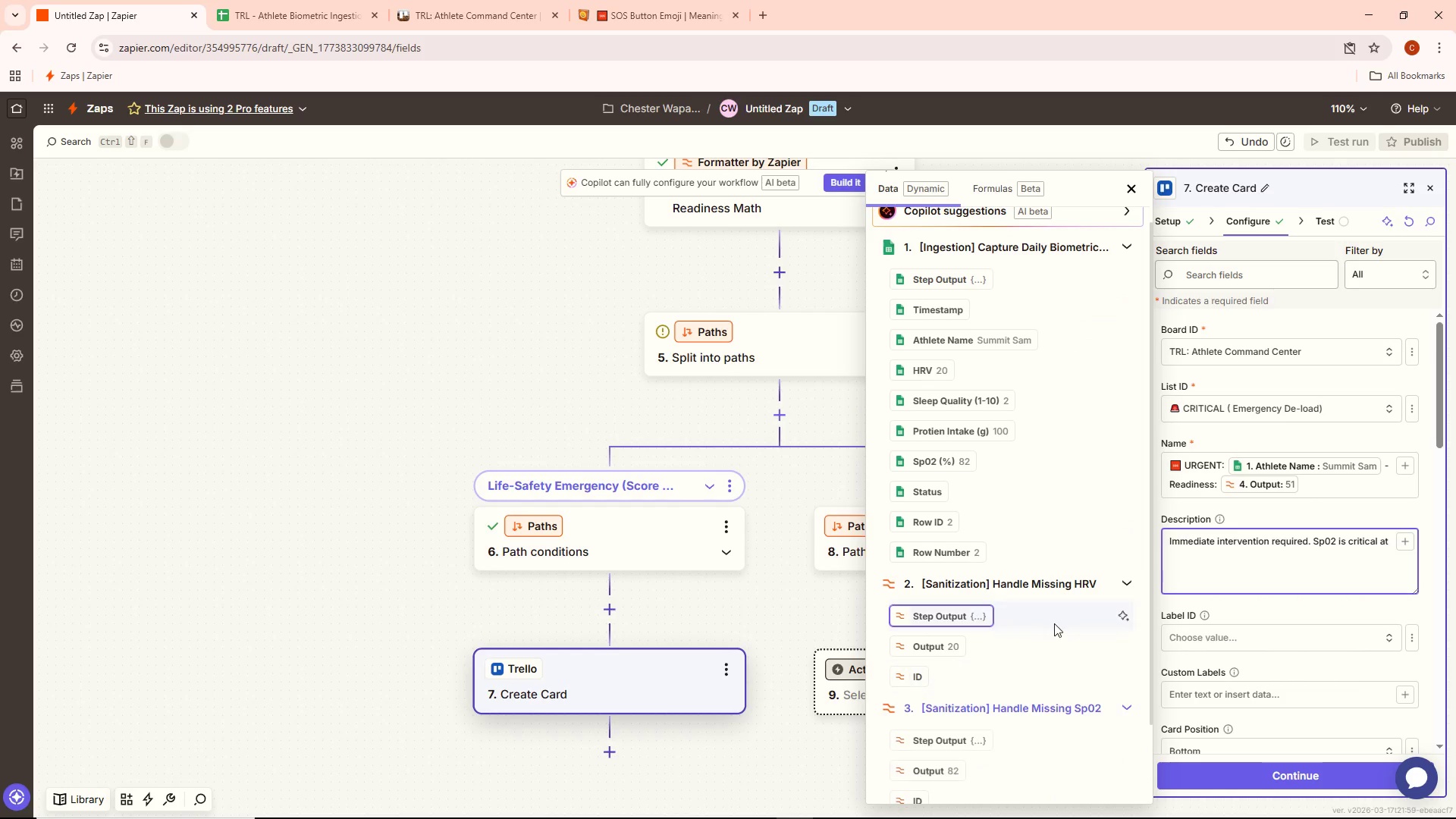 
scroll: coordinate [1054, 620], scroll_direction: down, amount: 3.0
 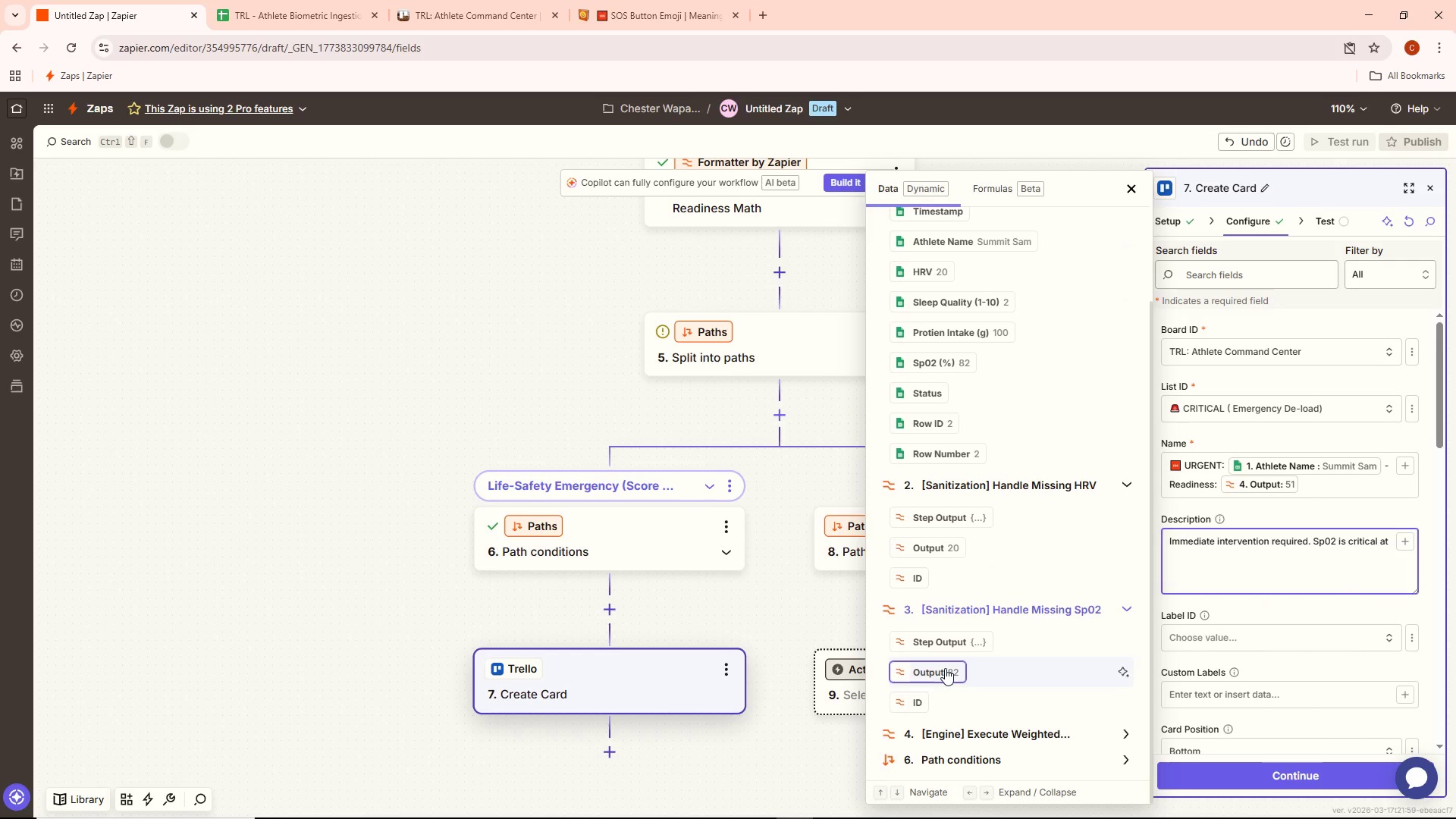 
wait(5.3)
 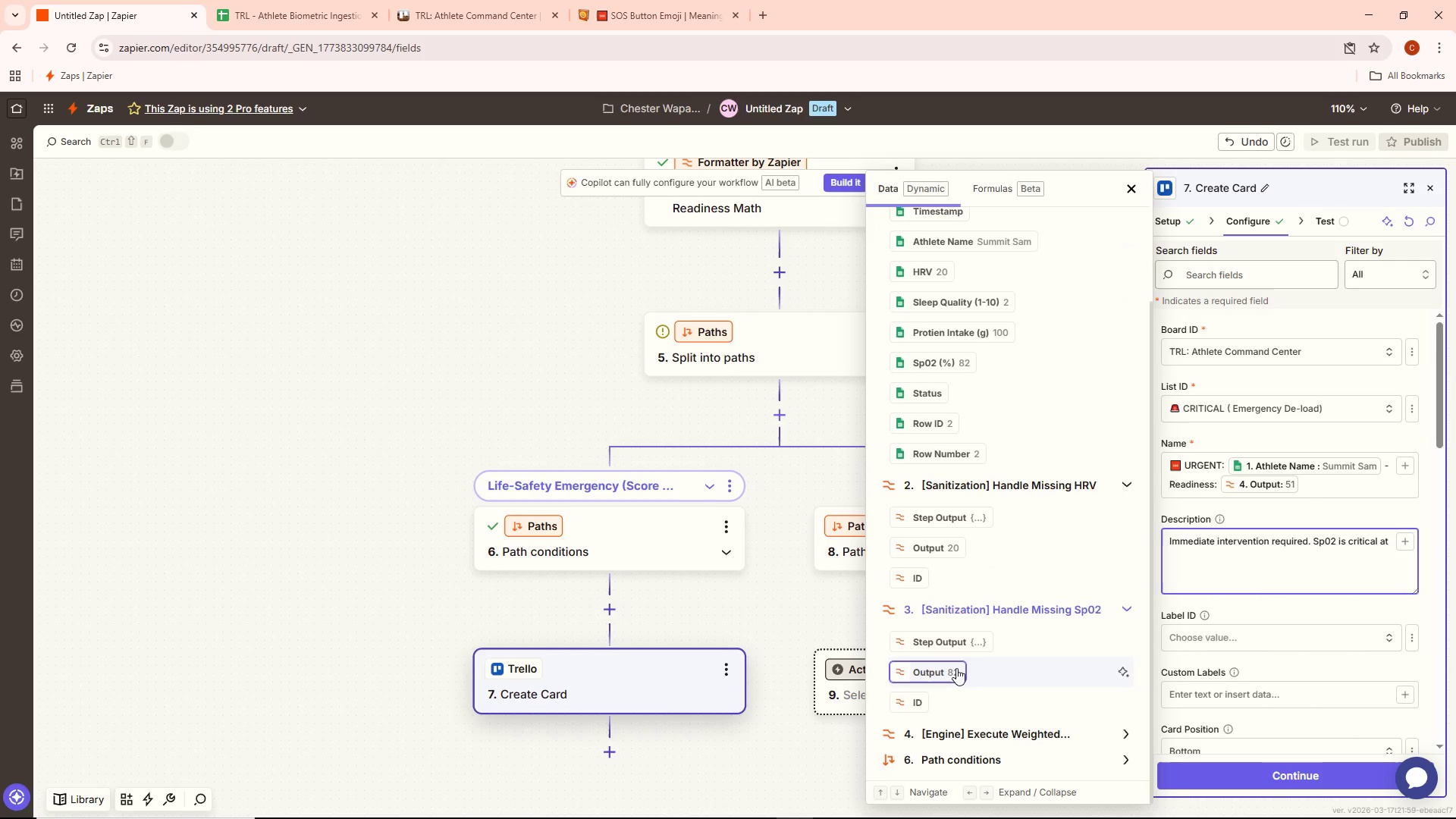 
left_click([945, 668])
 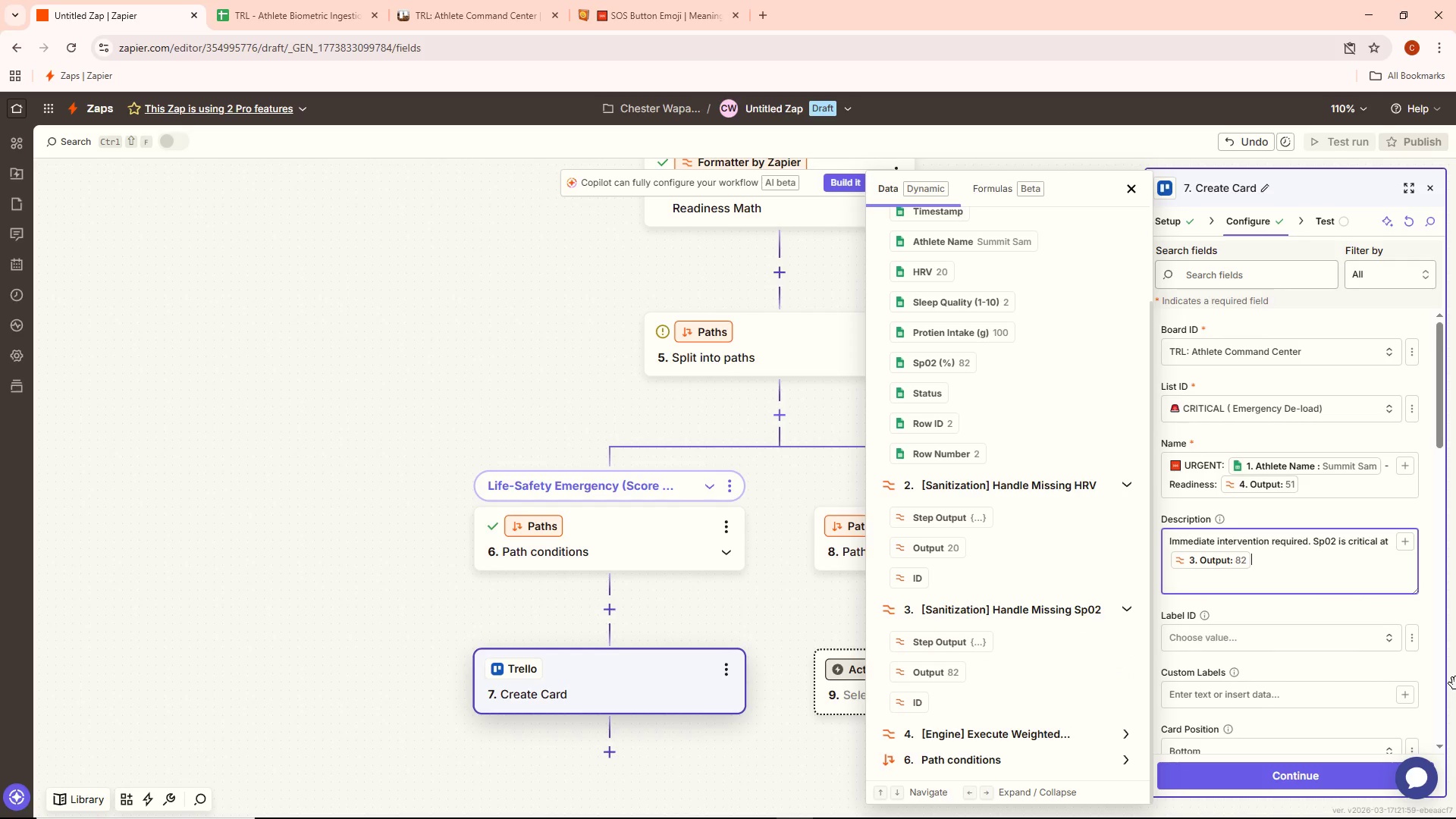 
wait(6.16)
 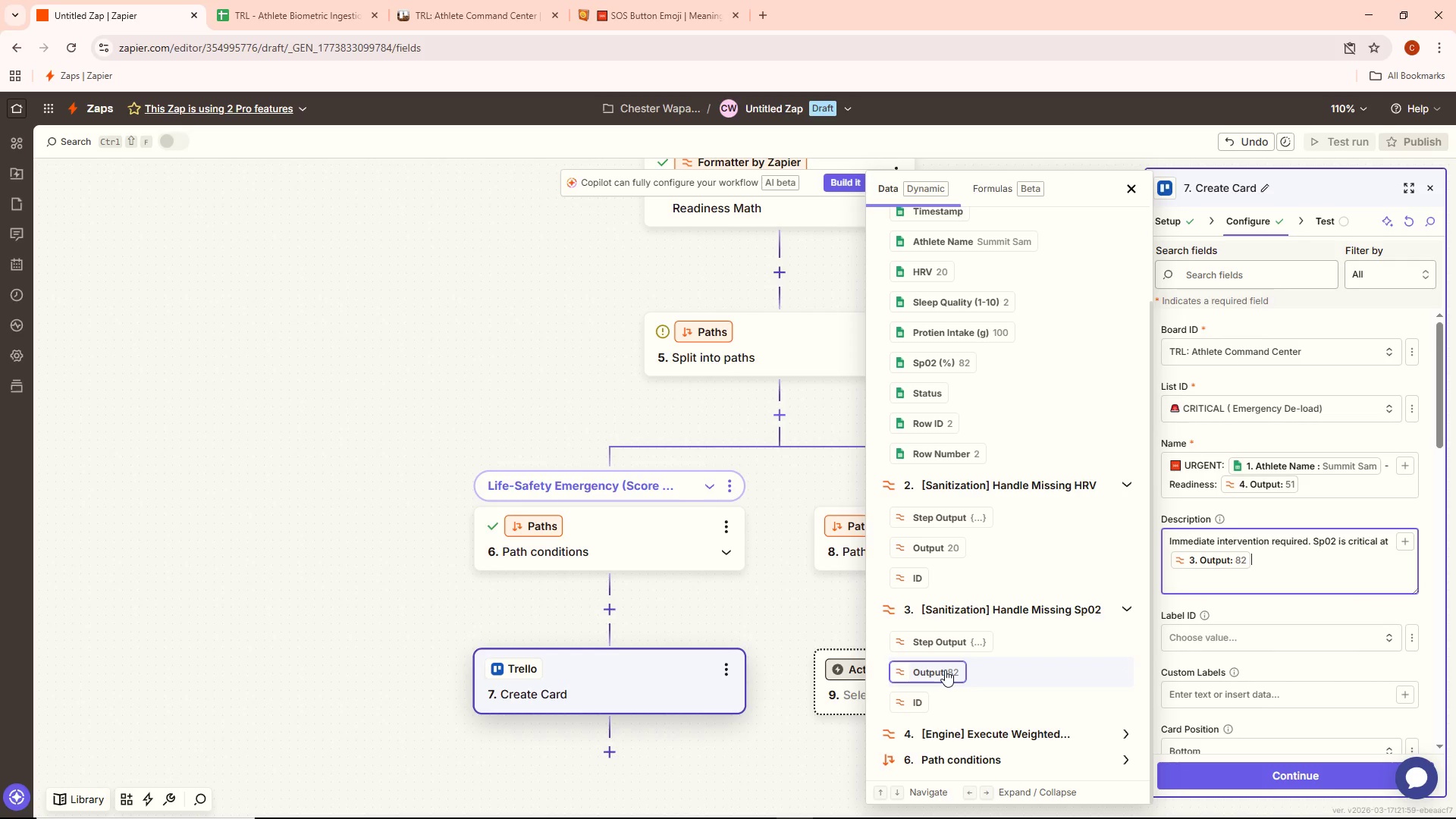 
key(Shift+ShiftLeft)
 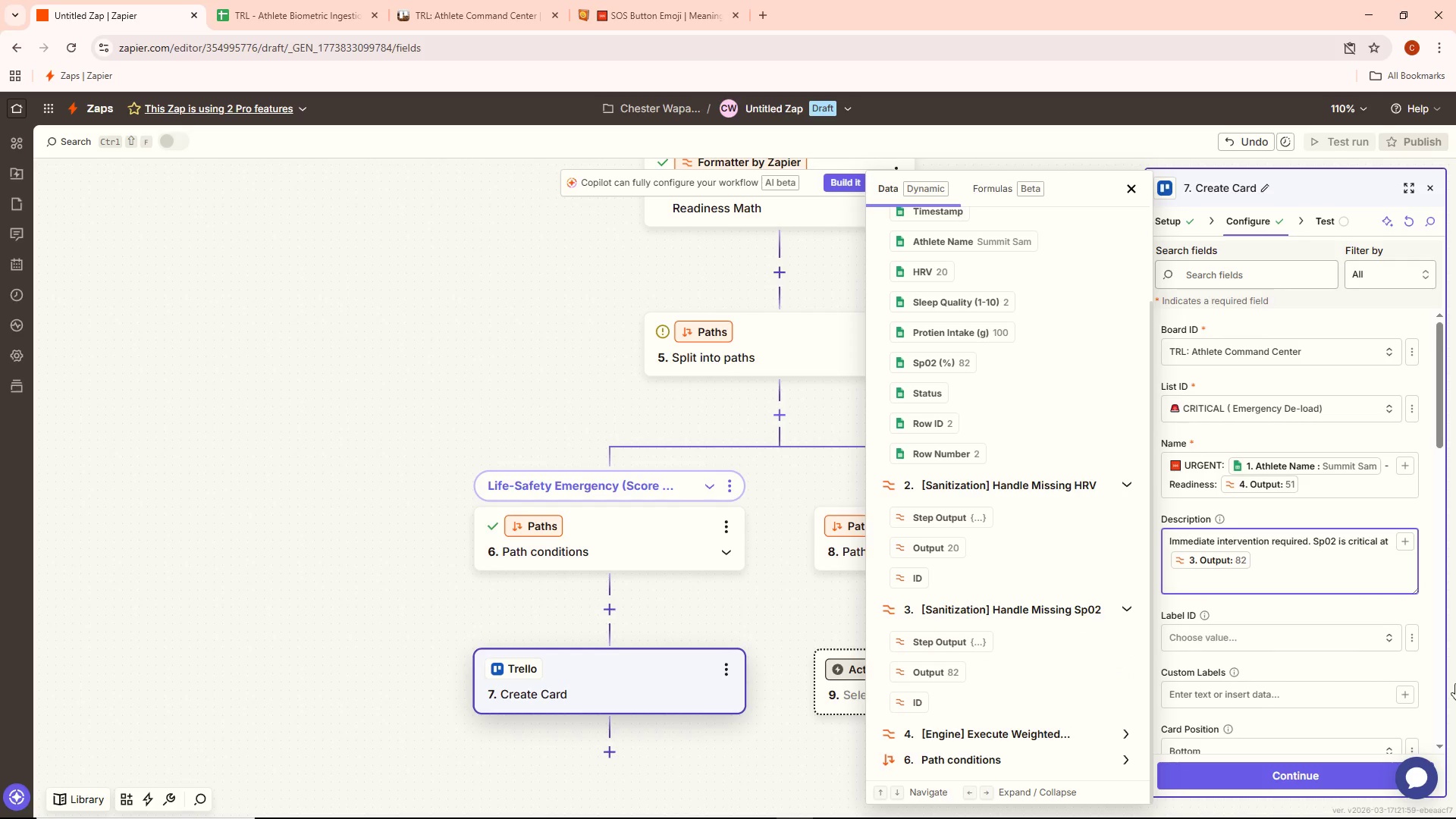 
key(Shift+7)
 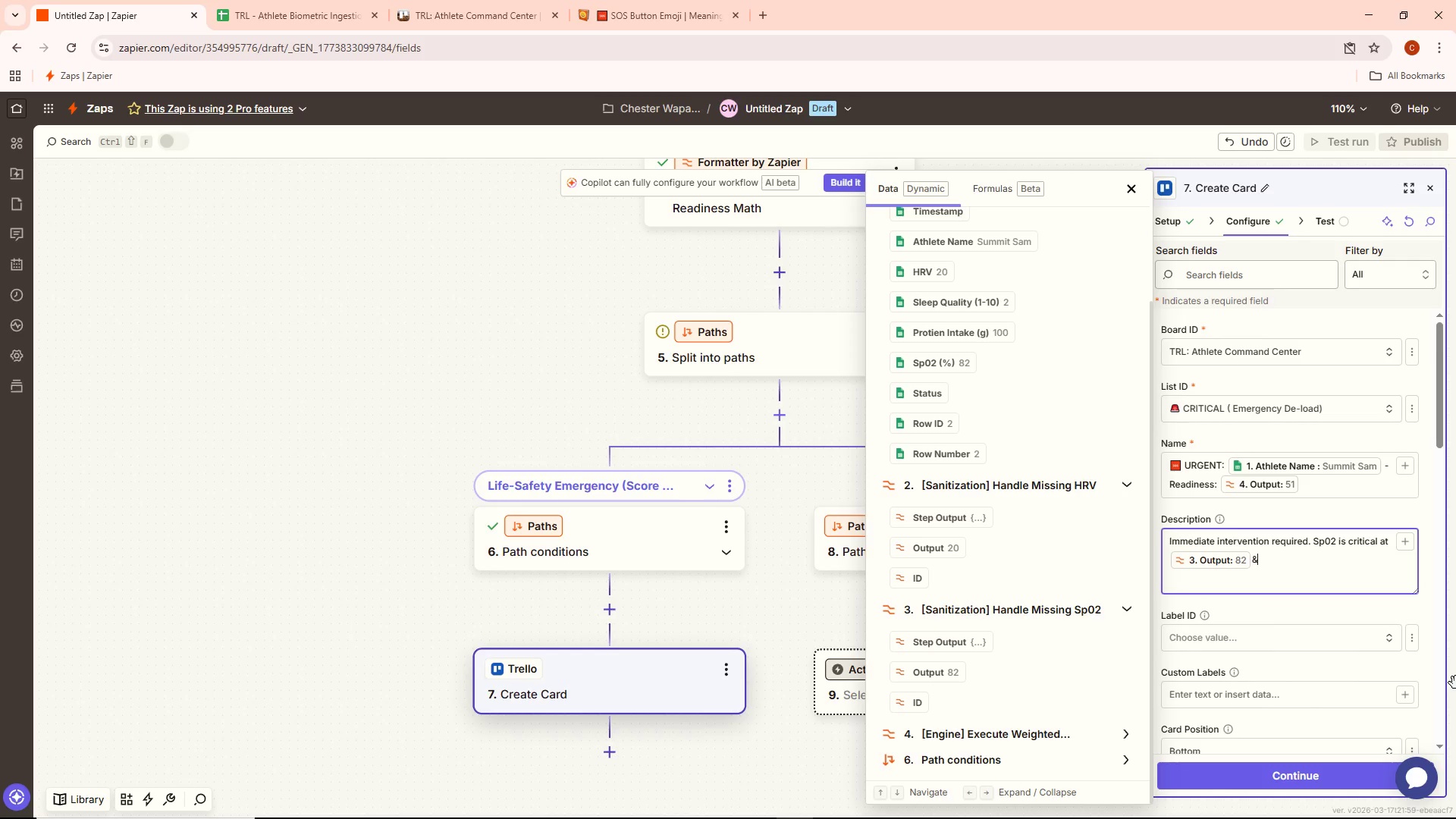 
wait(5.8)
 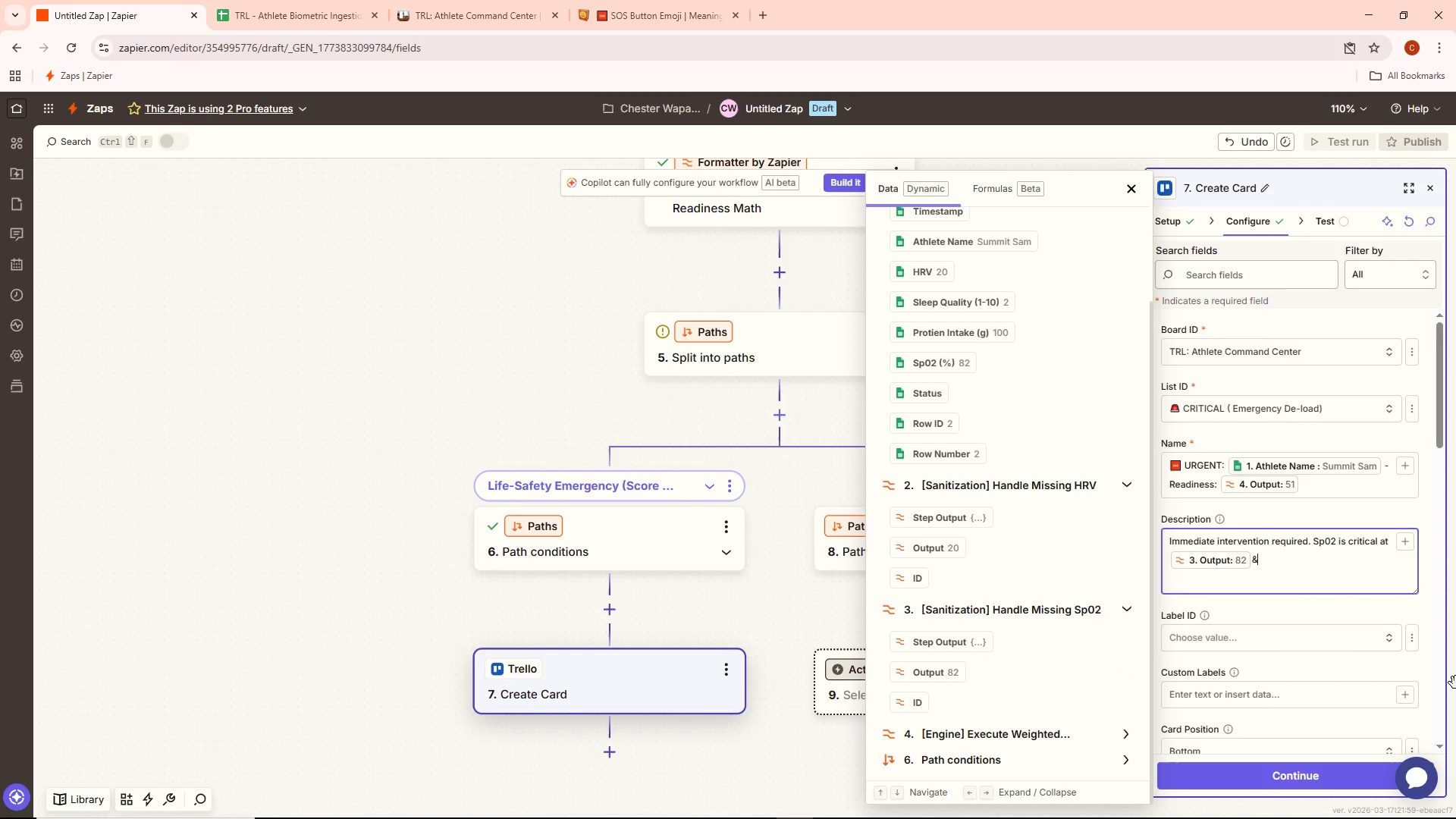 
key(Period)
 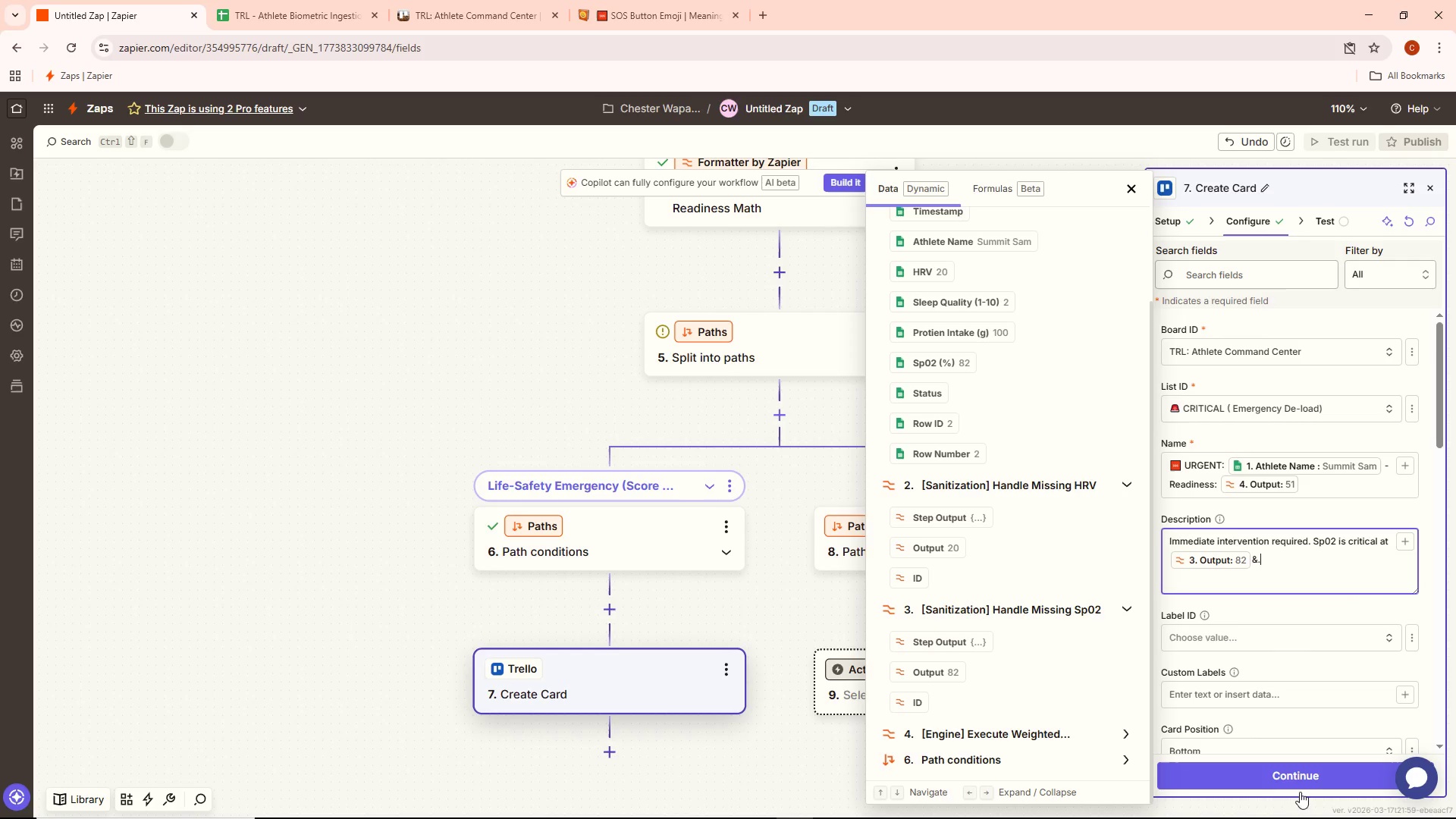 
left_click([1249, 643])
 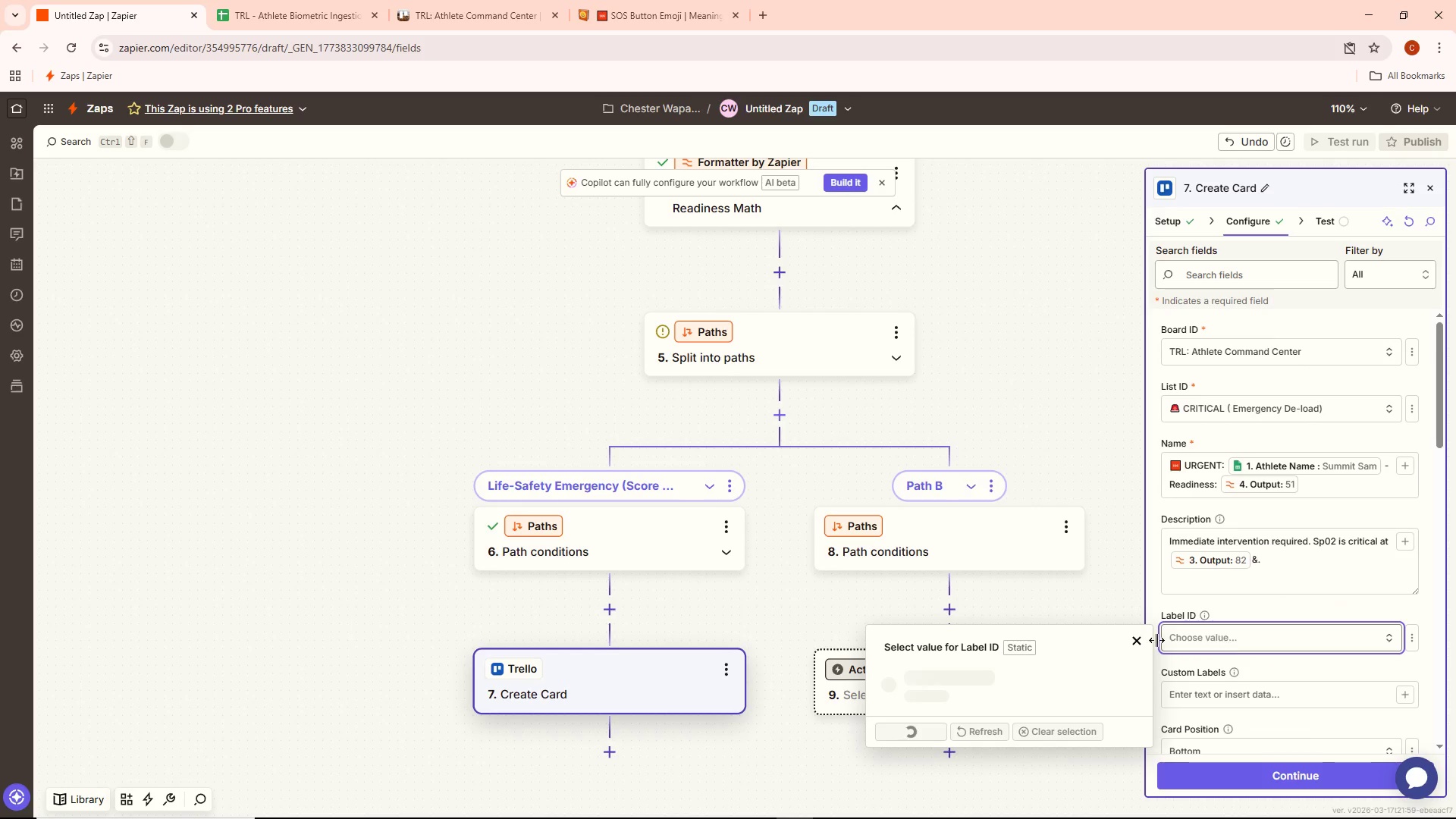 
mouse_move([1045, 641])
 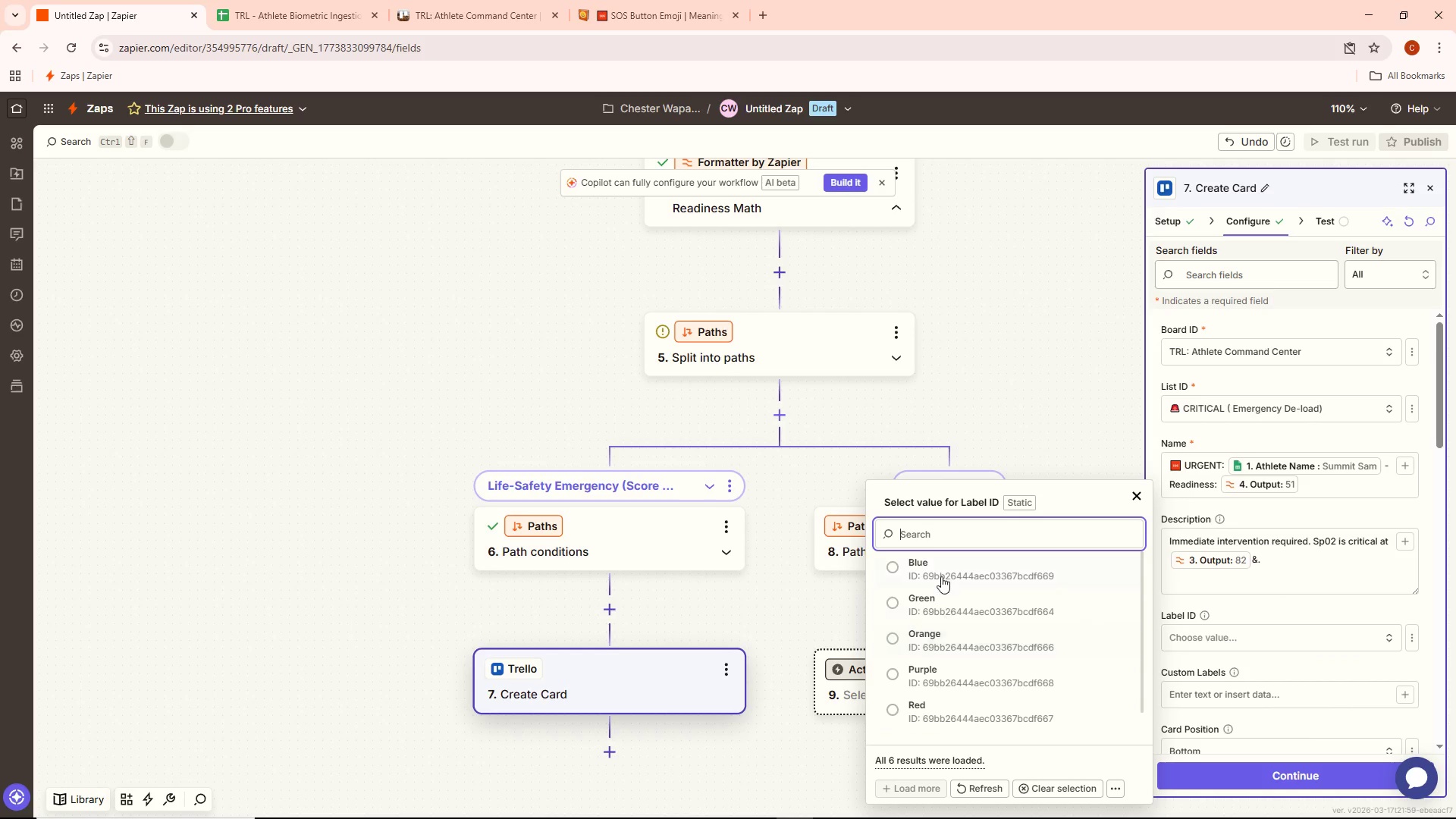 
scroll: coordinate [956, 606], scroll_direction: down, amount: 5.0
 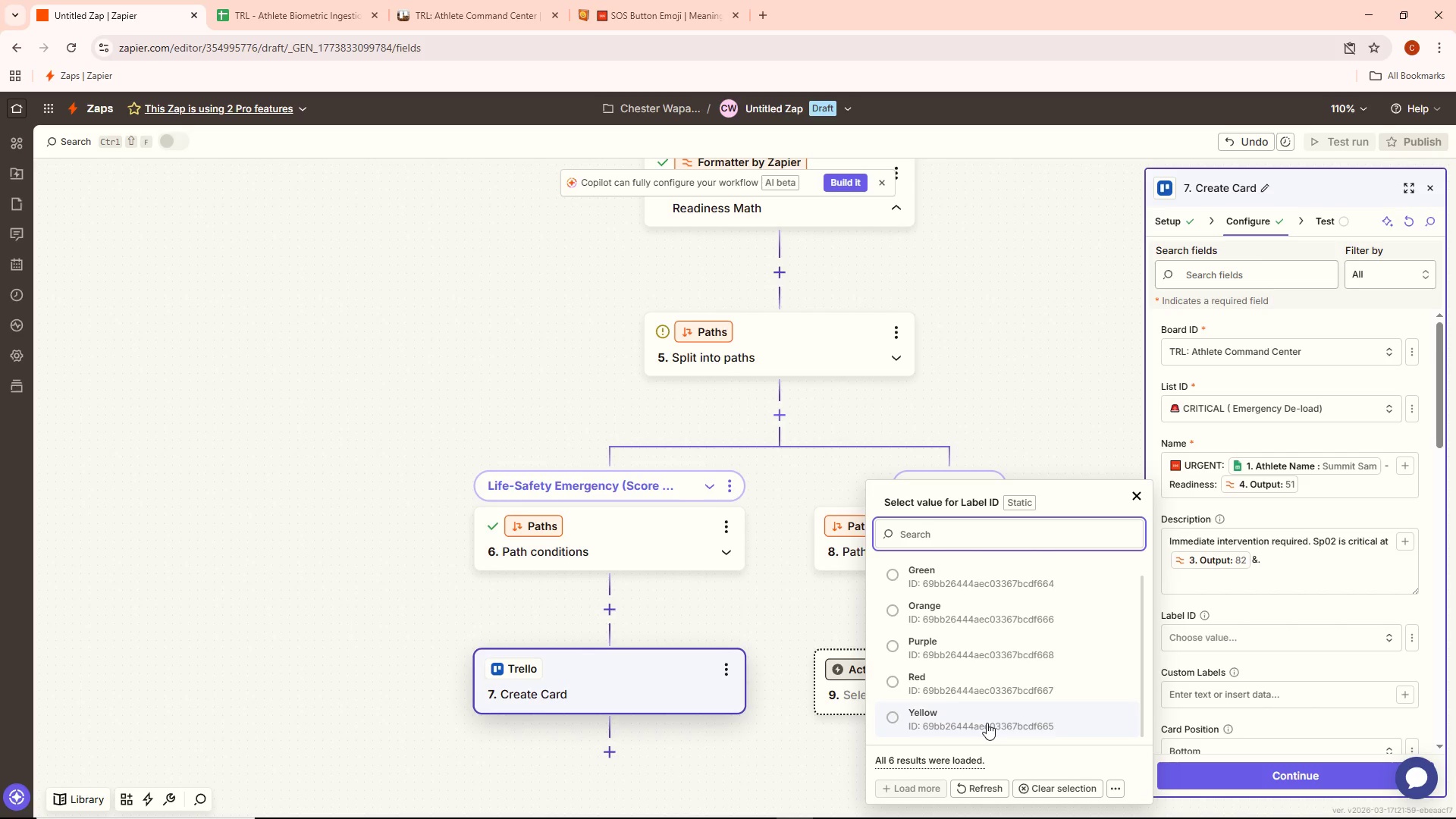 
scroll: coordinate [987, 723], scroll_direction: up, amount: 3.0
 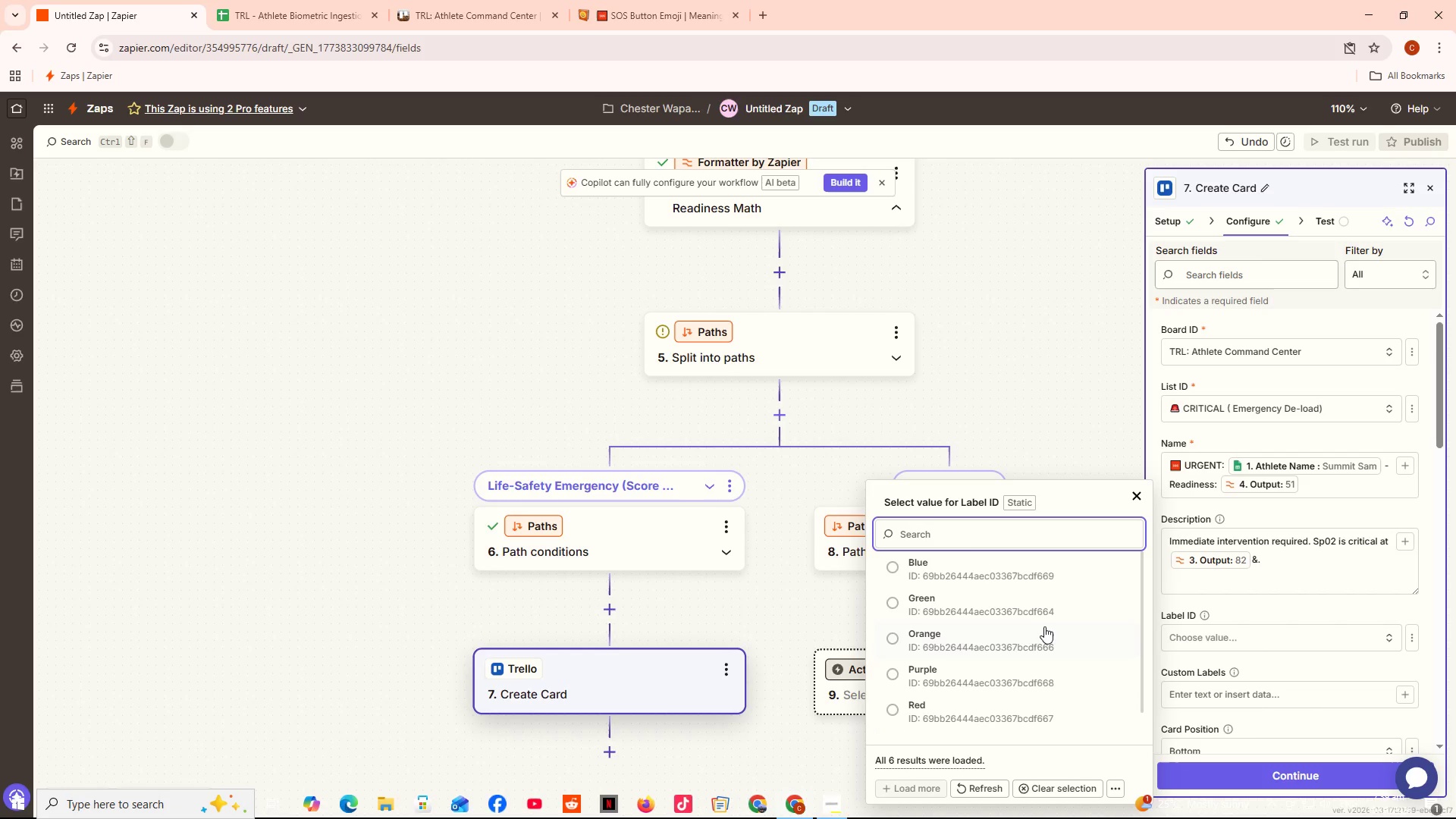 
scroll: coordinate [1044, 626], scroll_direction: down, amount: 2.0
 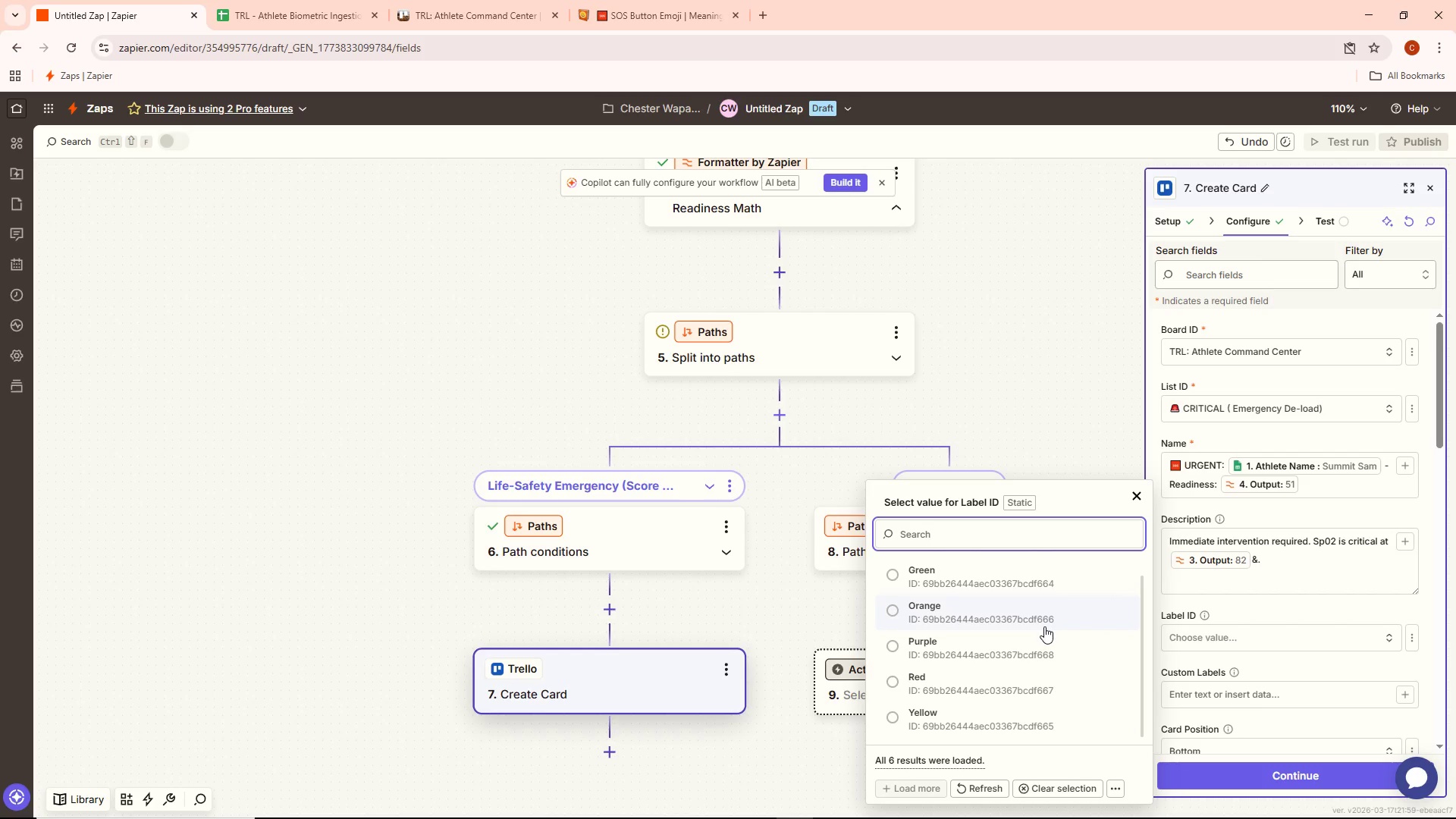 
wait(11.8)
 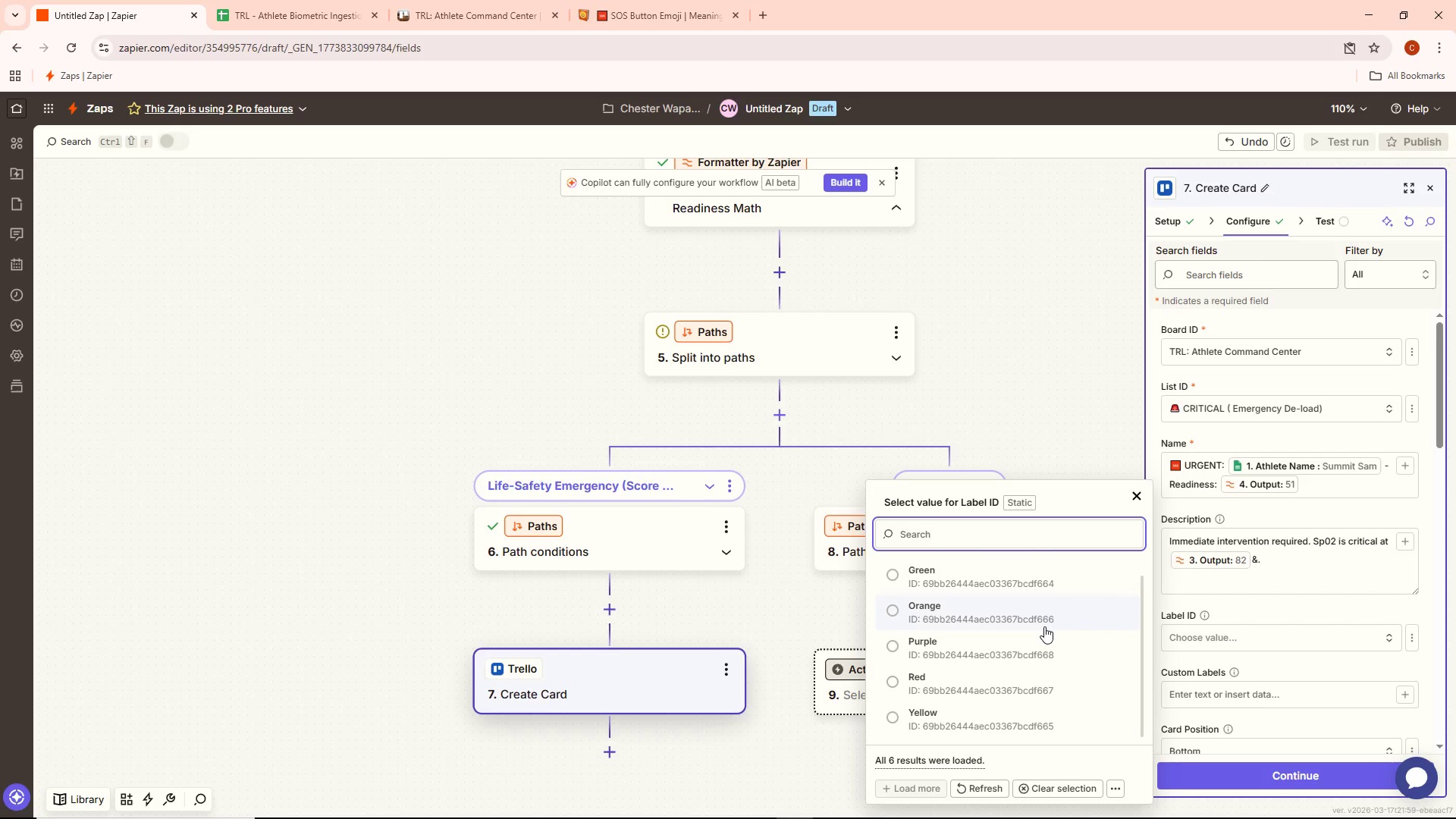 
scroll: coordinate [1044, 626], scroll_direction: down, amount: 4.0
 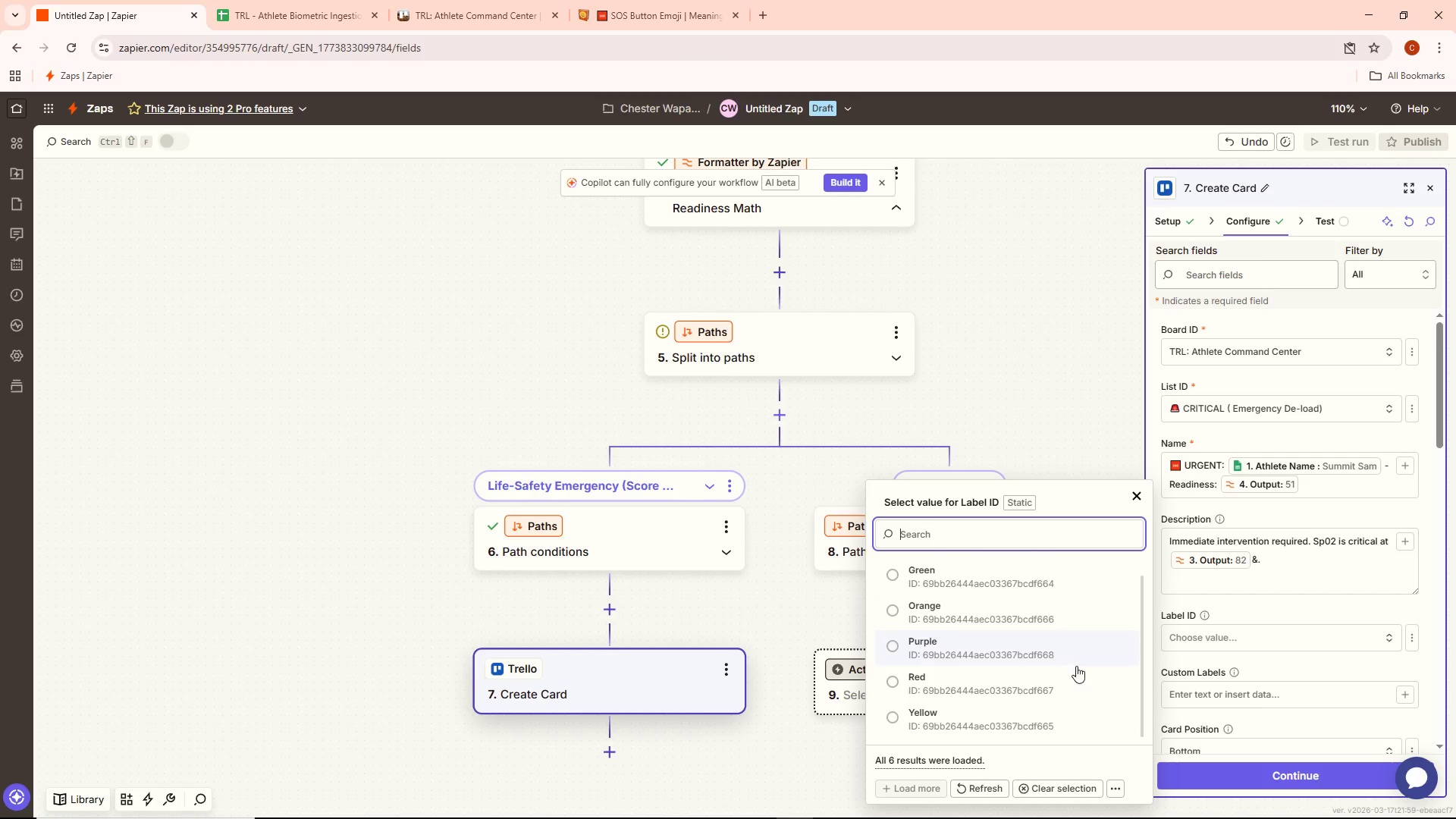 
scroll: coordinate [1080, 670], scroll_direction: up, amount: 5.0
 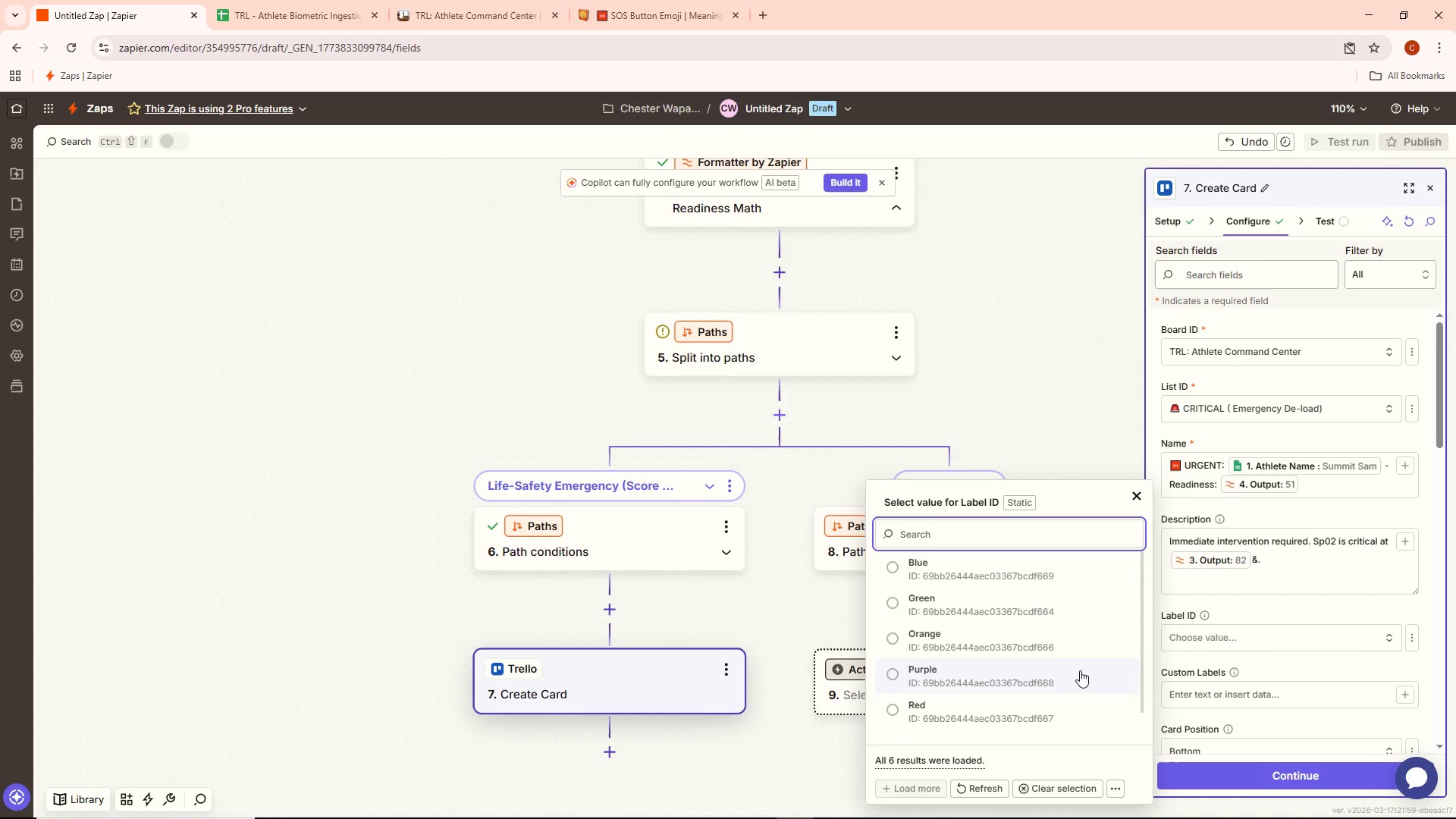 
scroll: coordinate [1080, 670], scroll_direction: down, amount: 6.0
 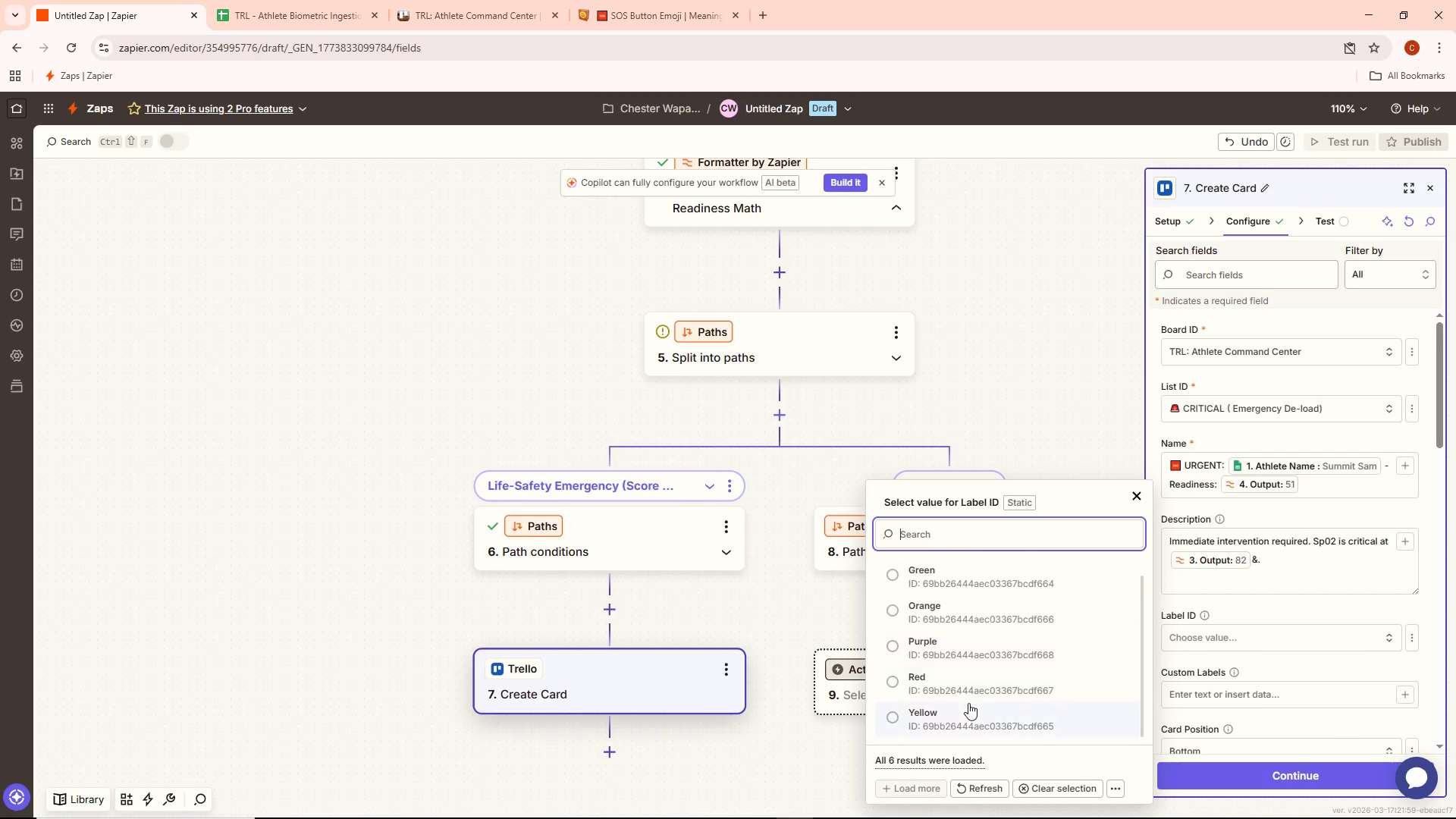 
scroll: coordinate [981, 683], scroll_direction: up, amount: 6.0
 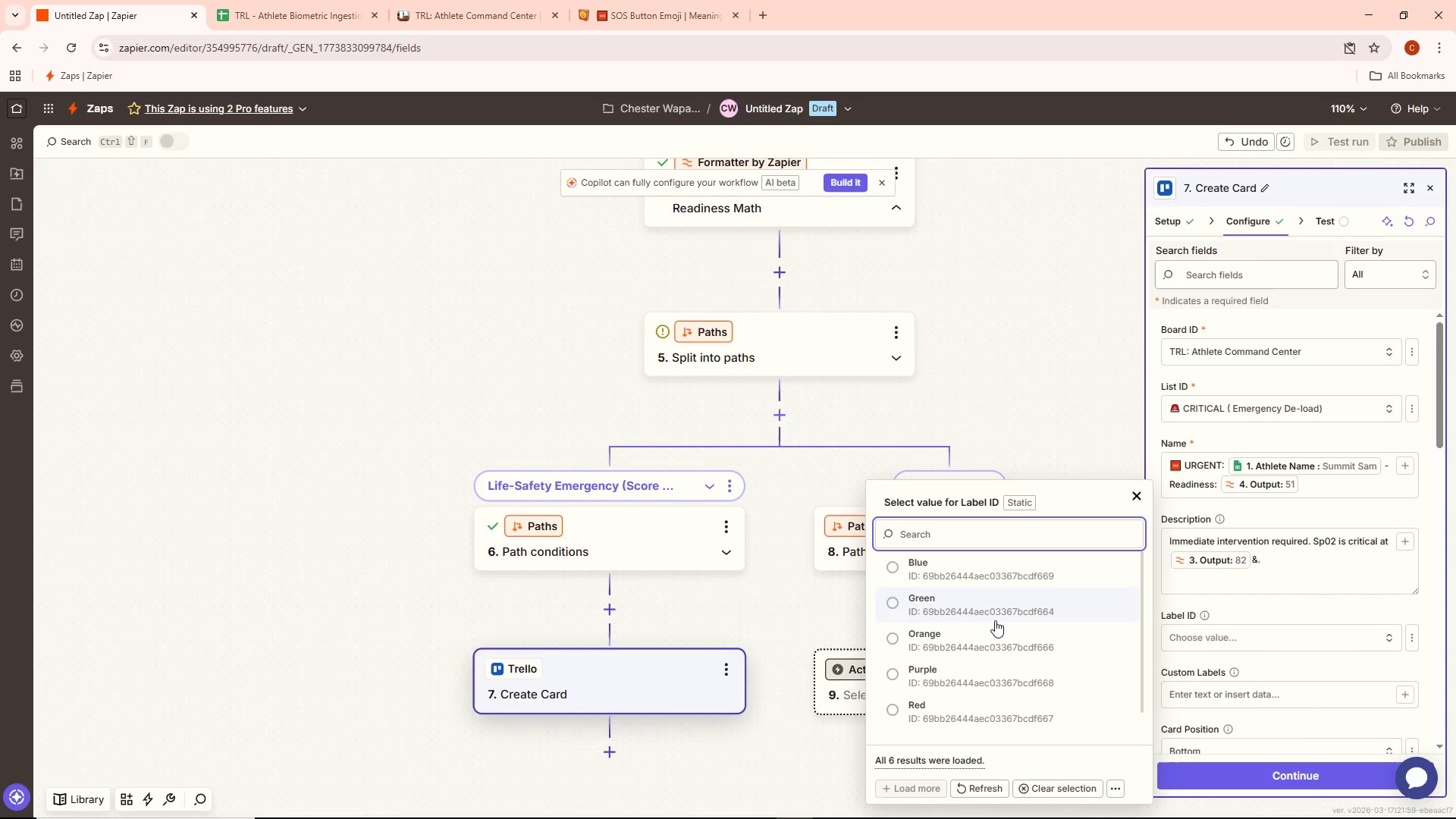 
scroll: coordinate [1020, 679], scroll_direction: down, amount: 6.0
 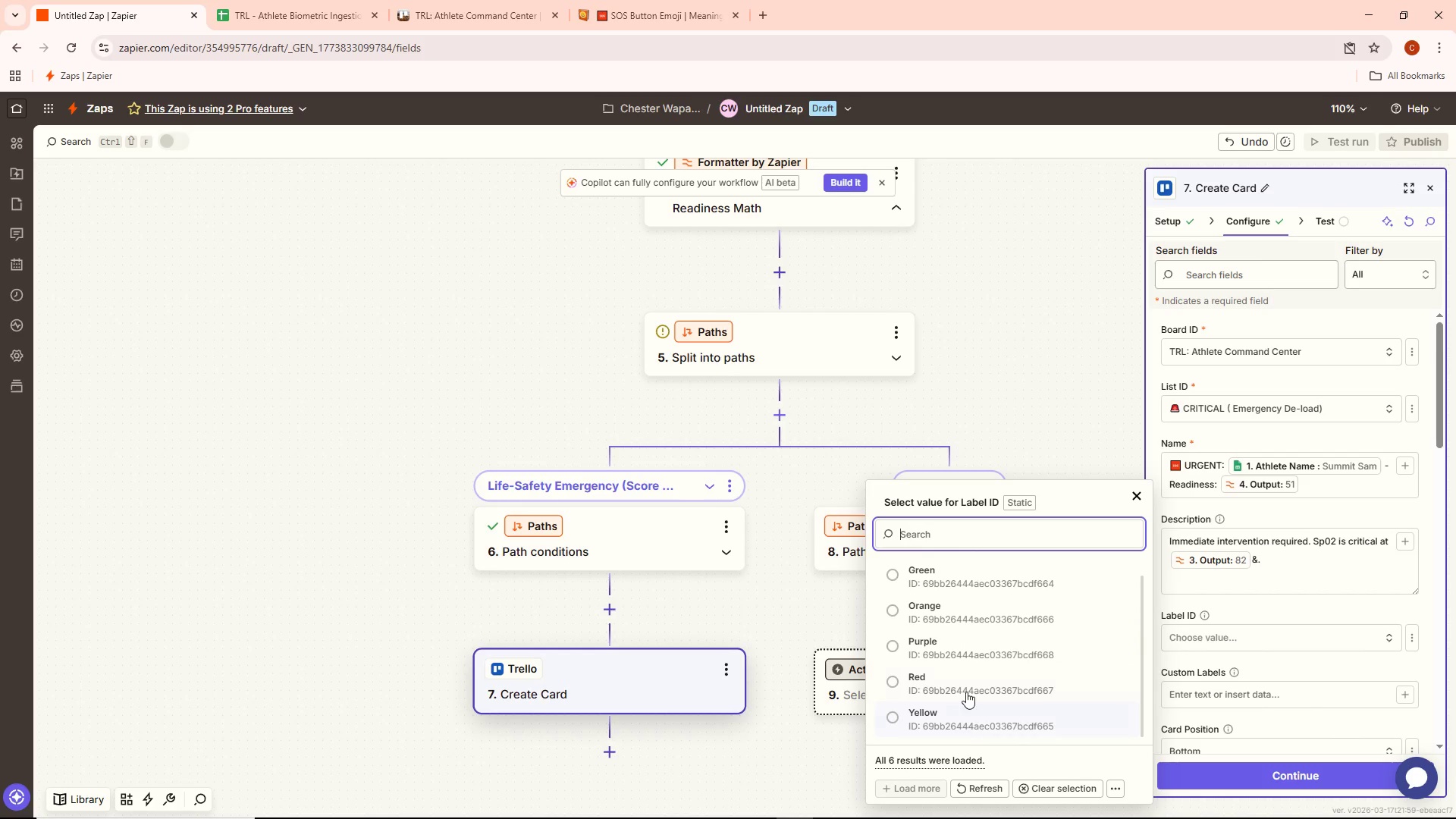 
left_click([965, 683])
 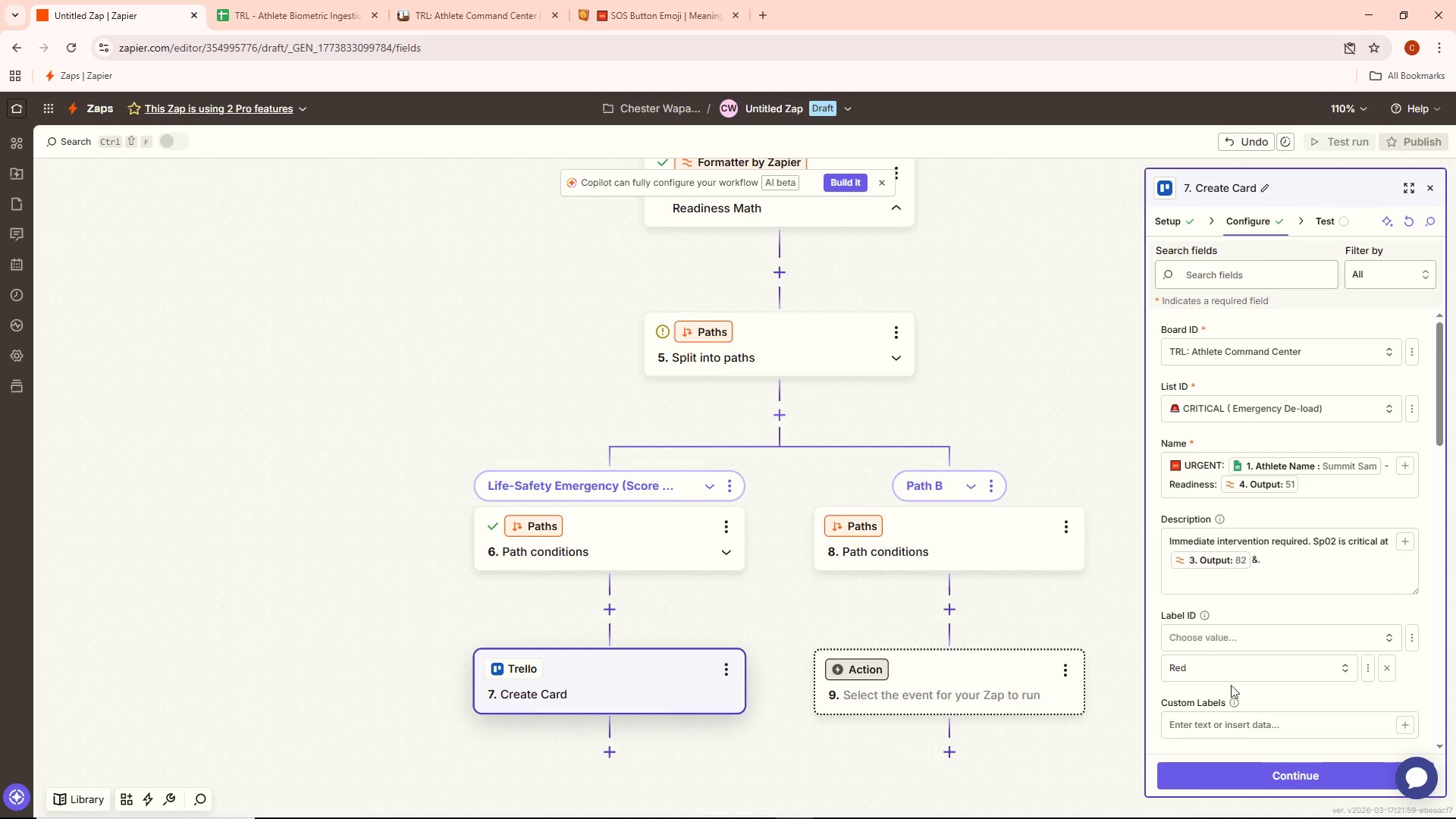 
scroll: coordinate [1238, 657], scroll_direction: down, amount: 1.0
 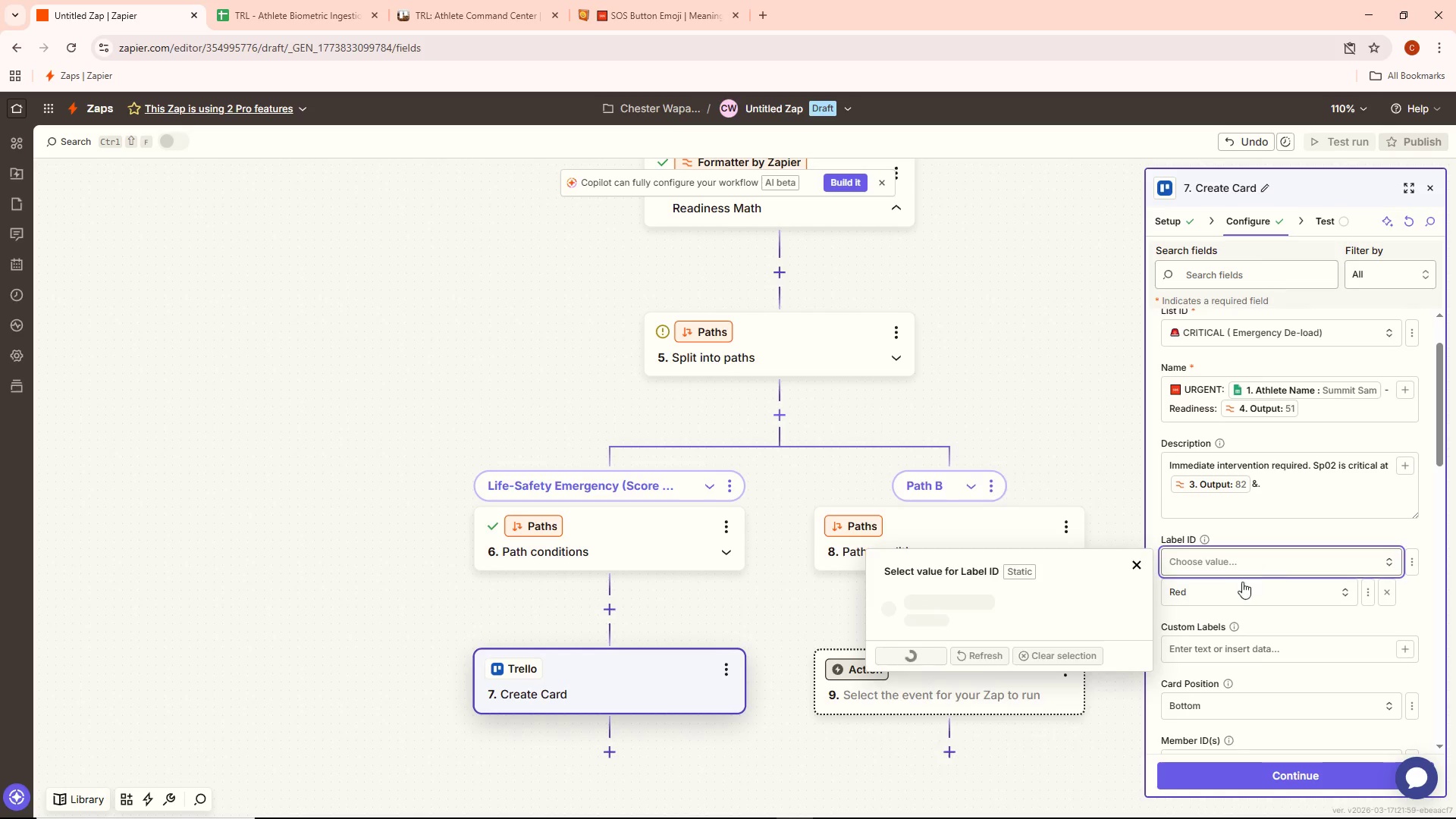 
left_click([1137, 498])
 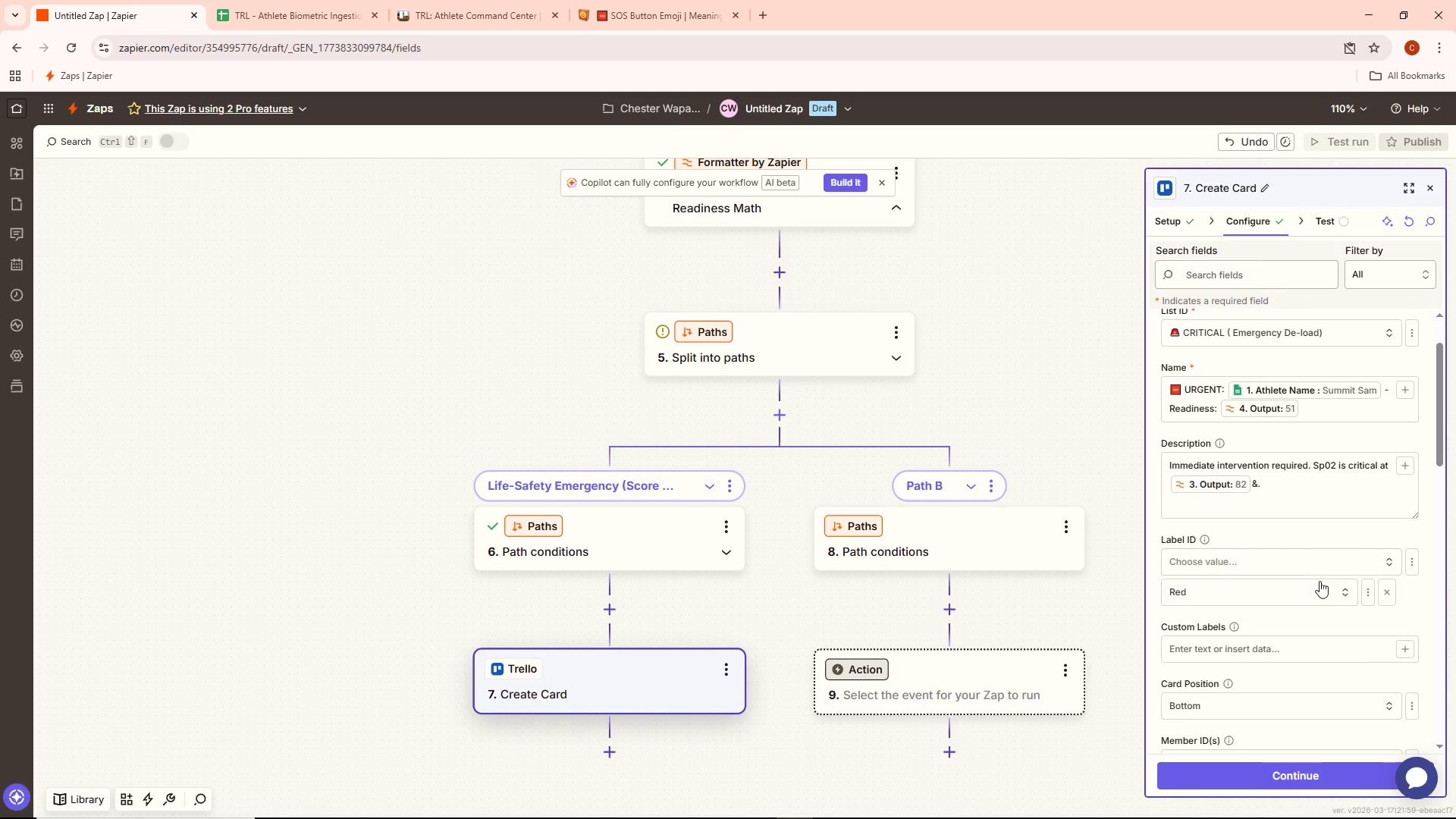 
scroll: coordinate [1294, 528], scroll_direction: down, amount: 11.0
 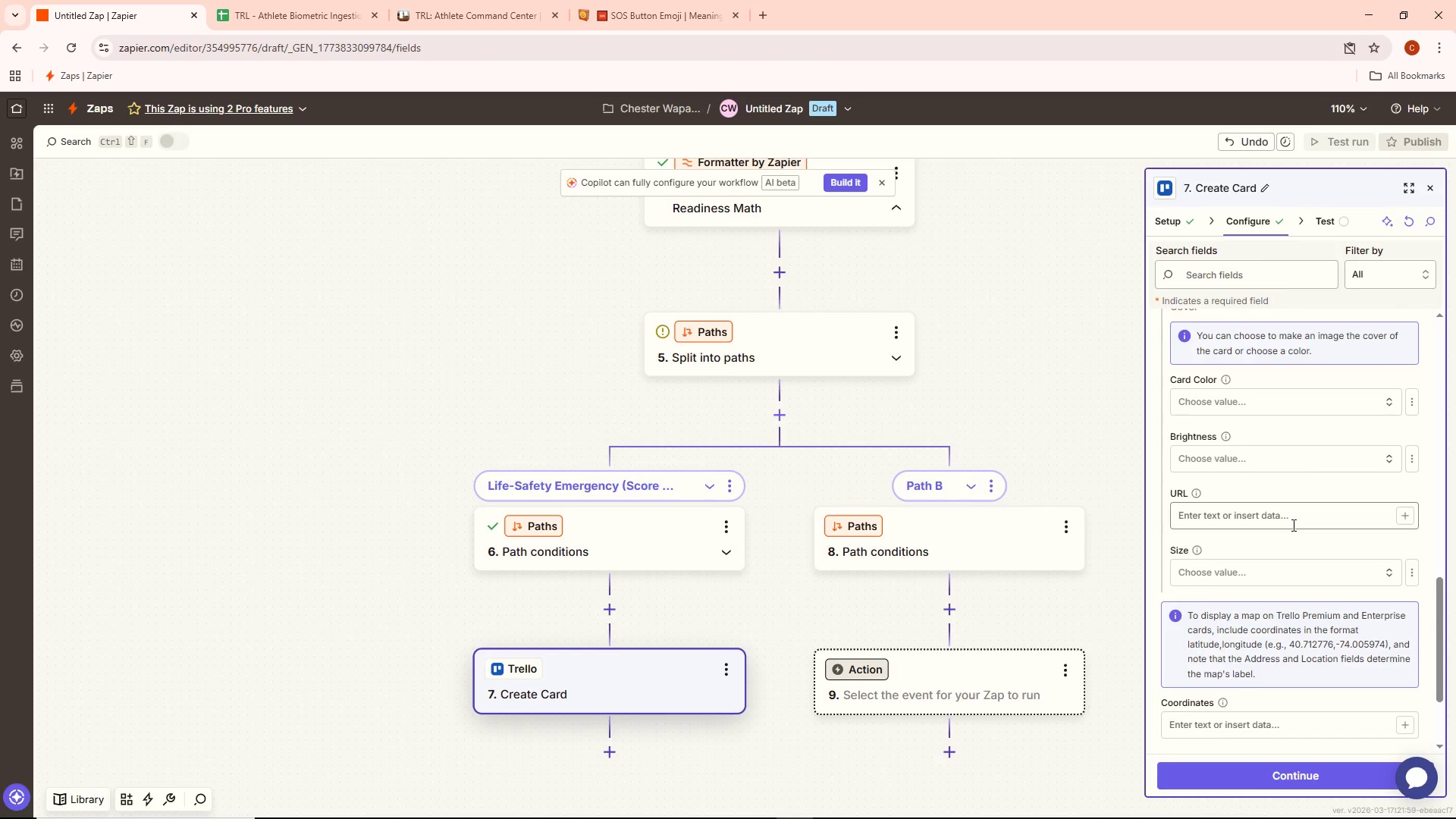 
scroll: coordinate [1291, 555], scroll_direction: down, amount: 7.0
 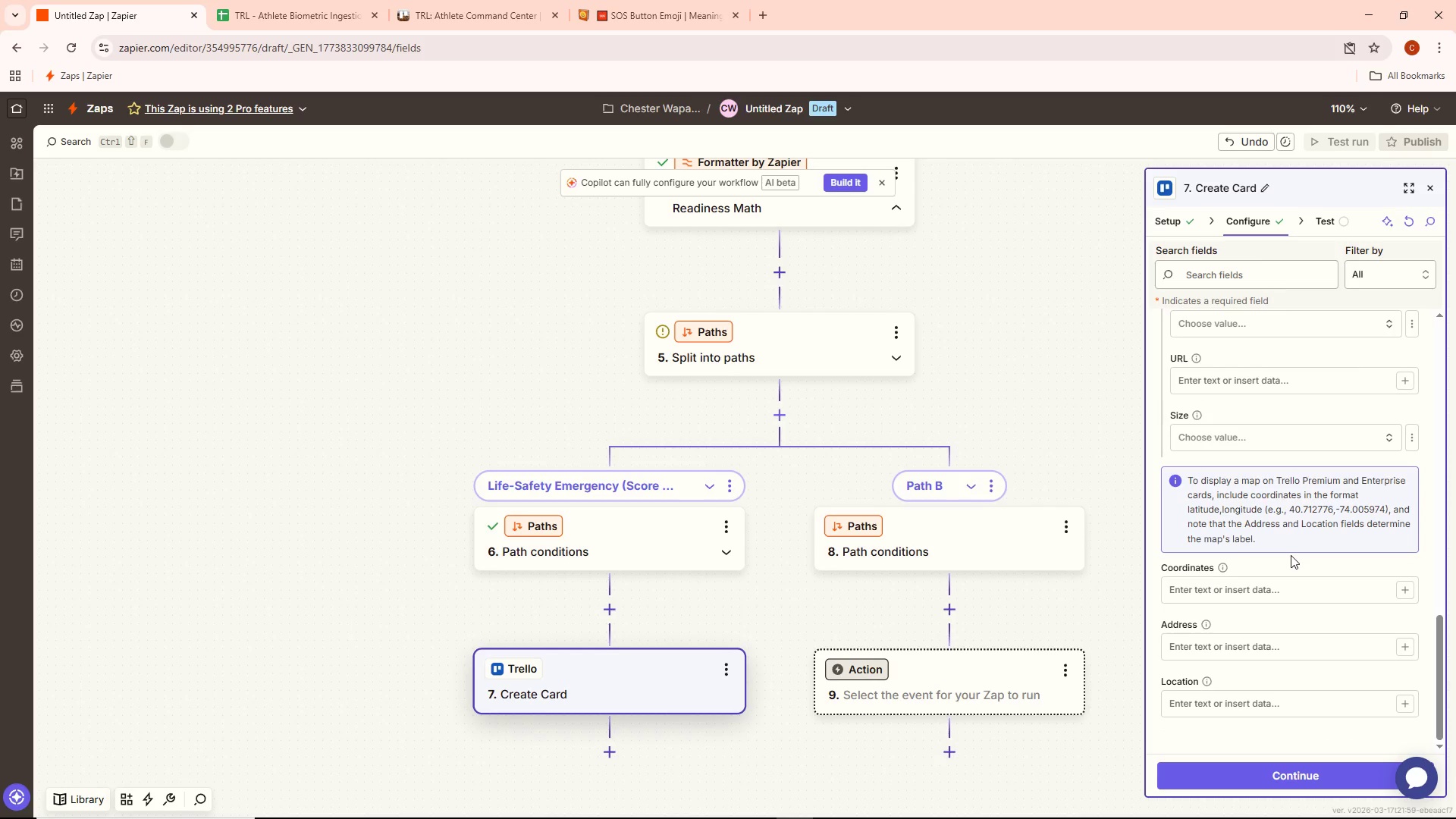 
wait(8.11)
 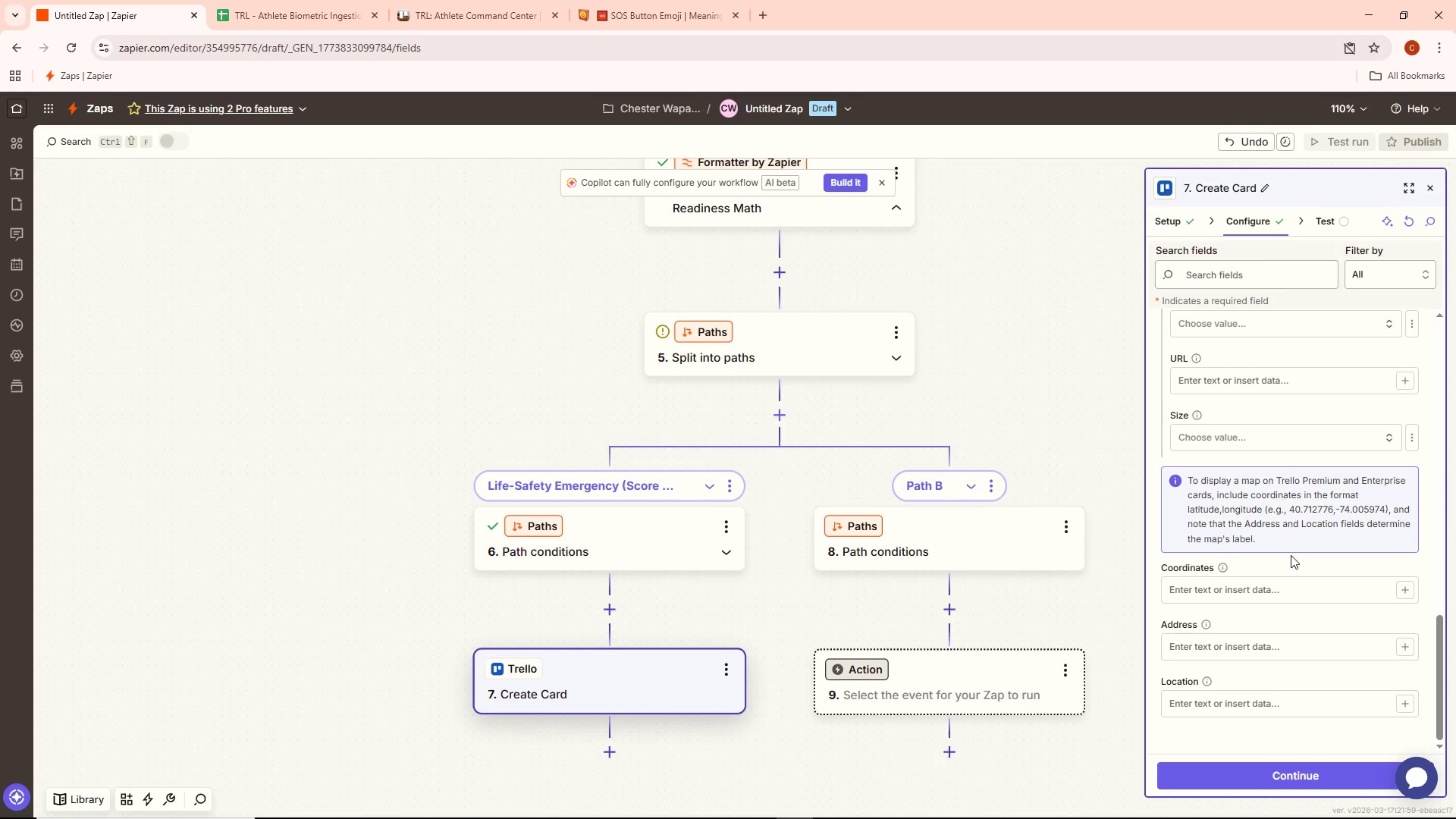 
left_click([1204, 626])
 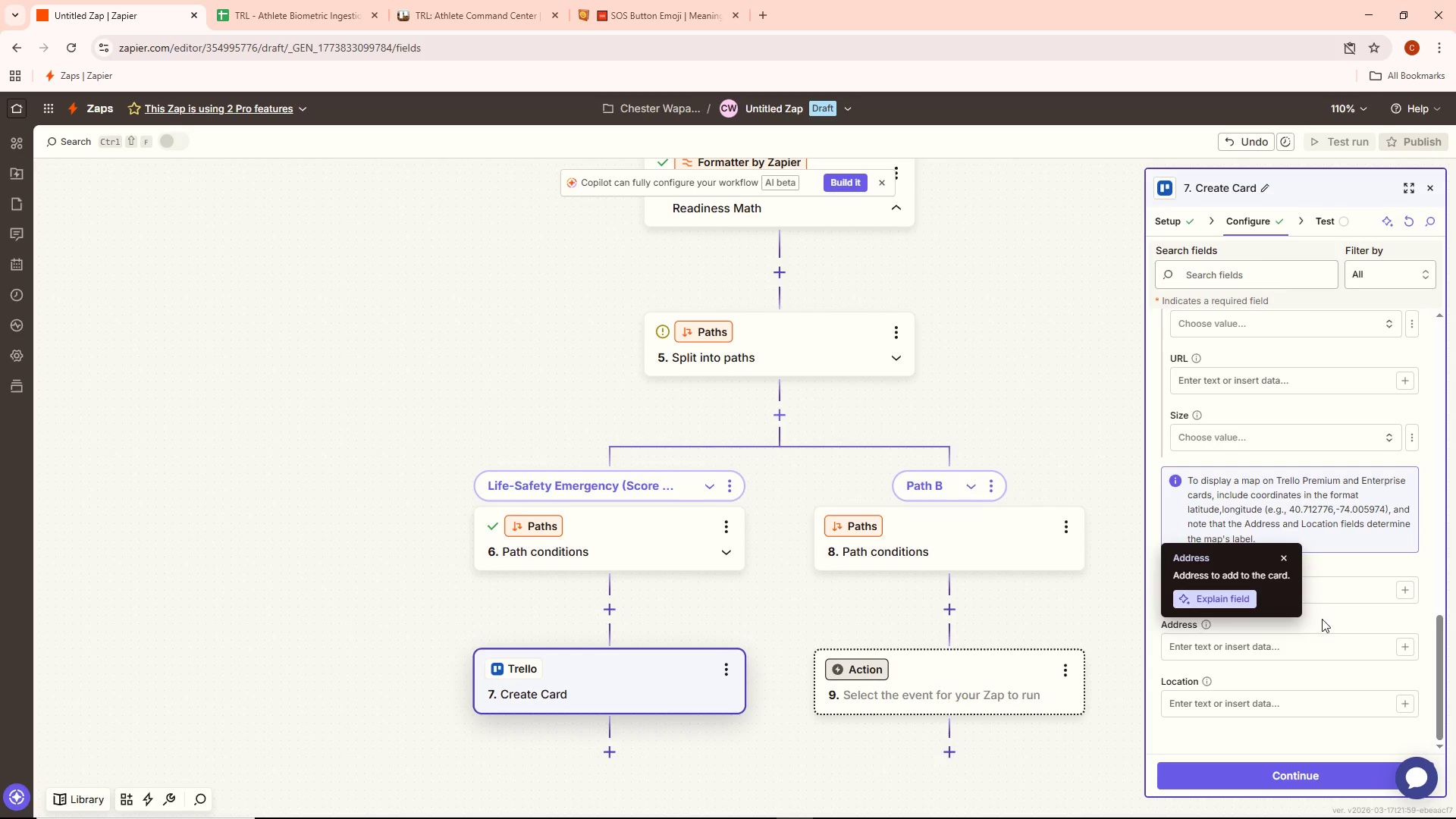 
mouse_move([1345, 626])
 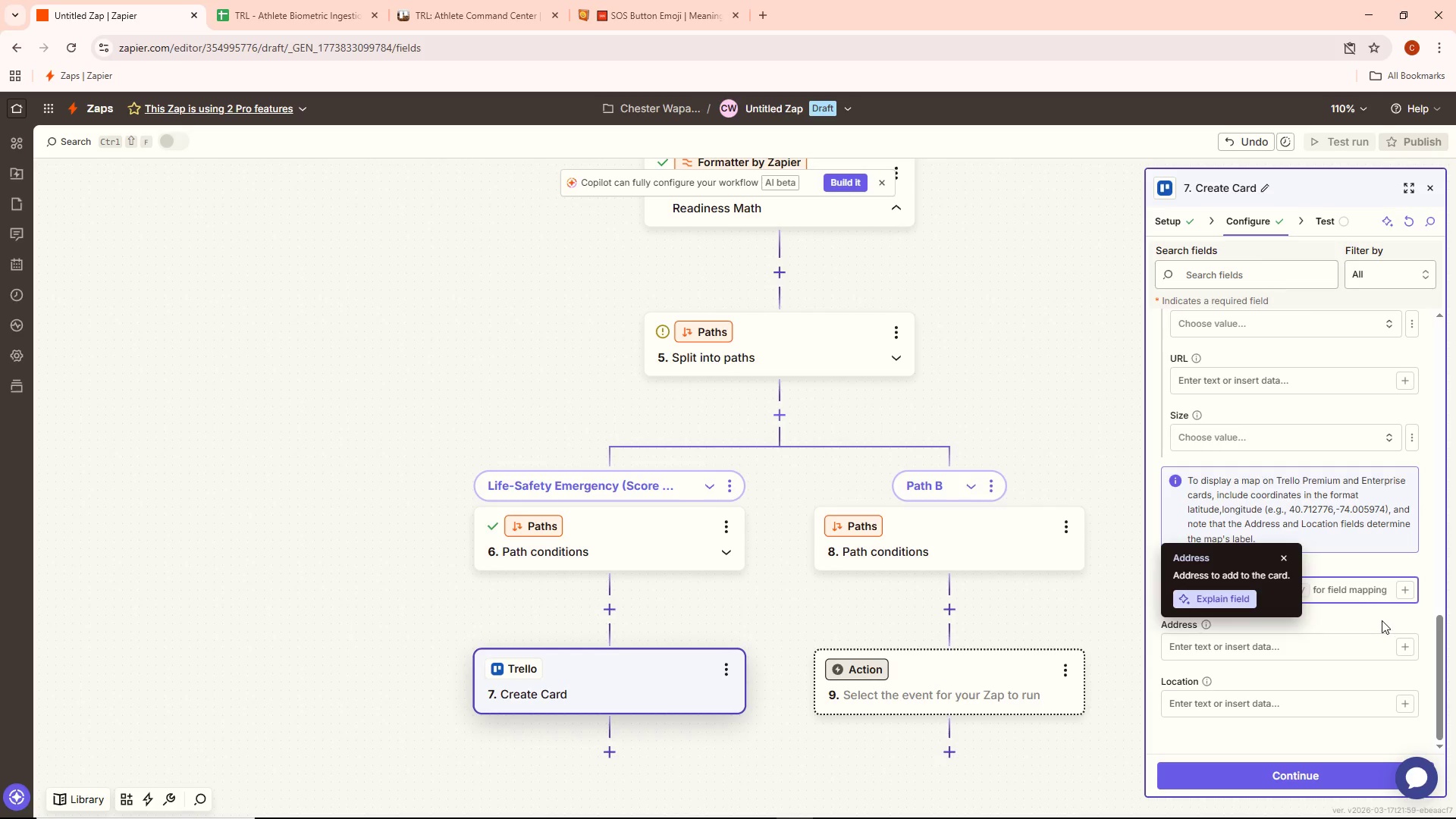 
left_click([1382, 620])
 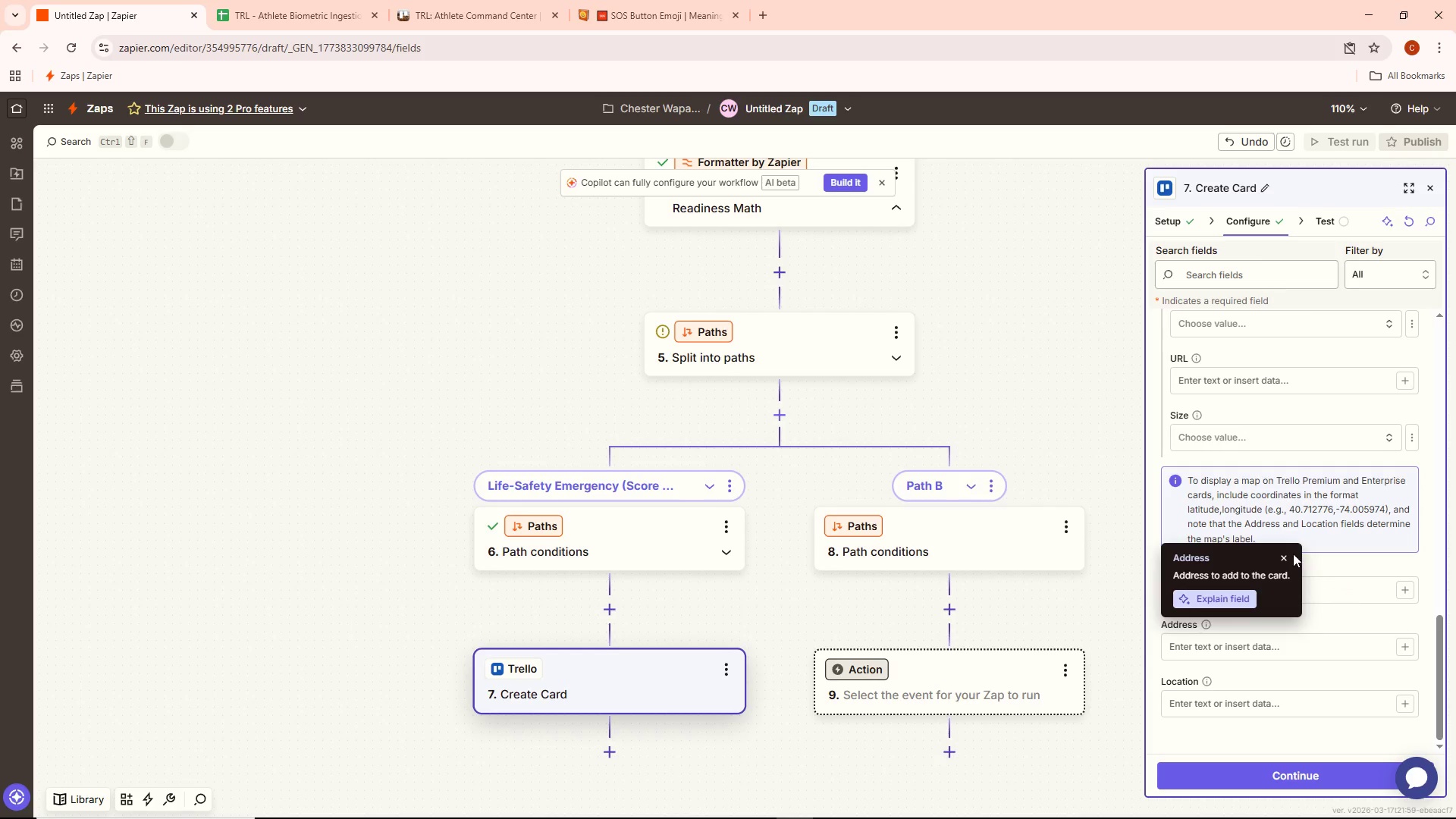 
left_click([1285, 555])
 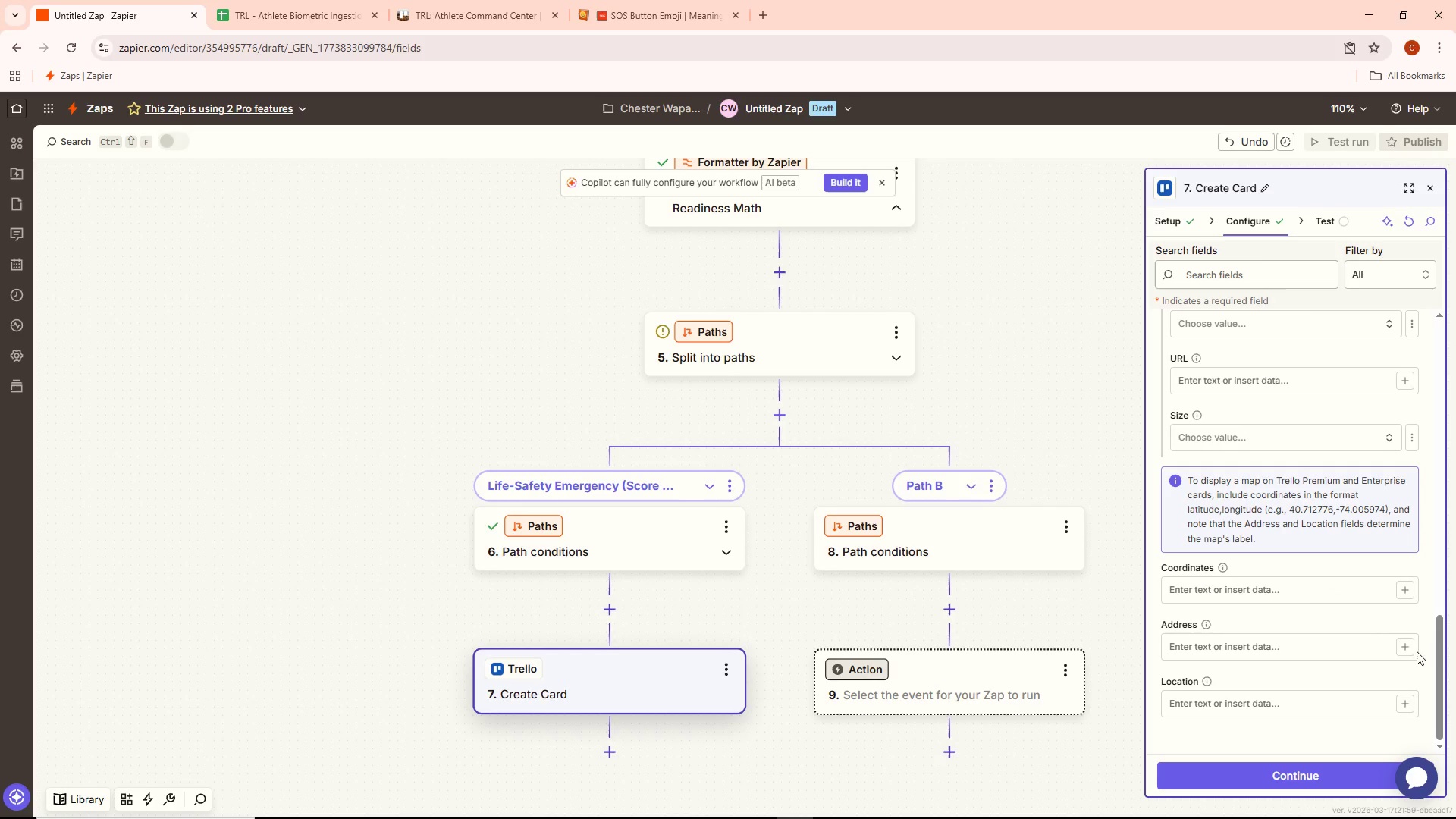 
left_click([1402, 645])
 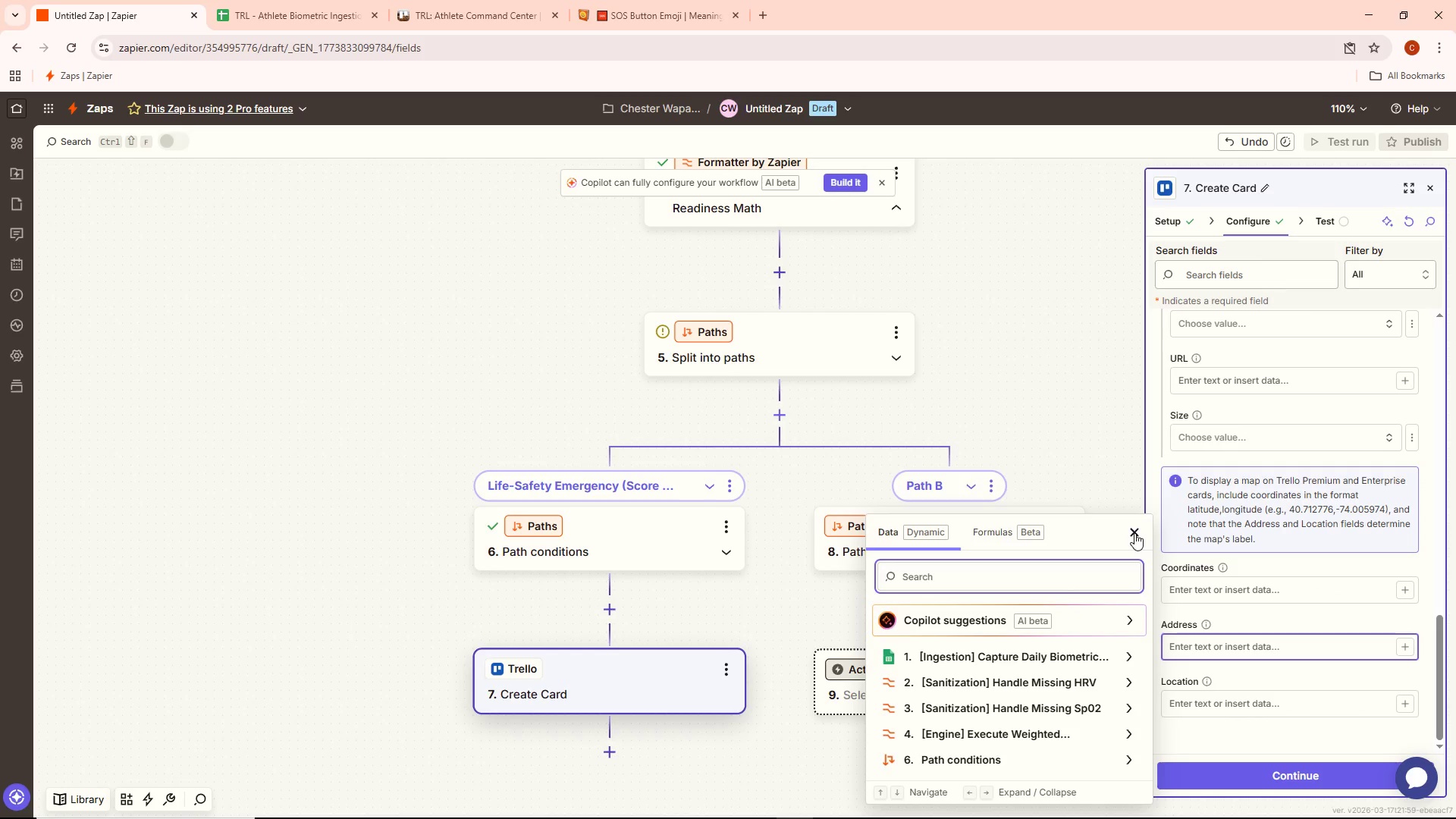 
scroll: coordinate [1369, 698], scroll_direction: down, amount: 3.0
 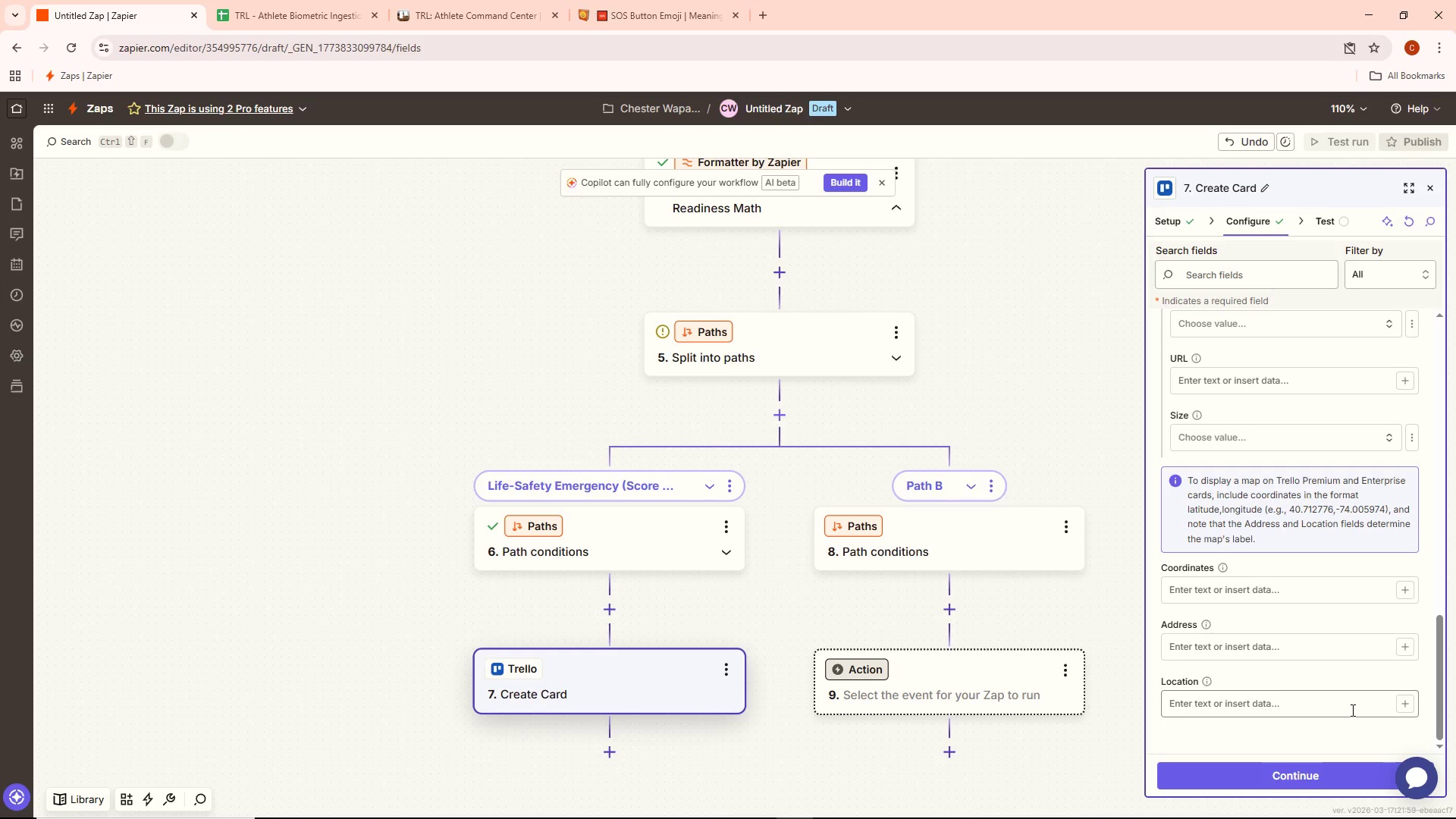 
wait(8.88)
 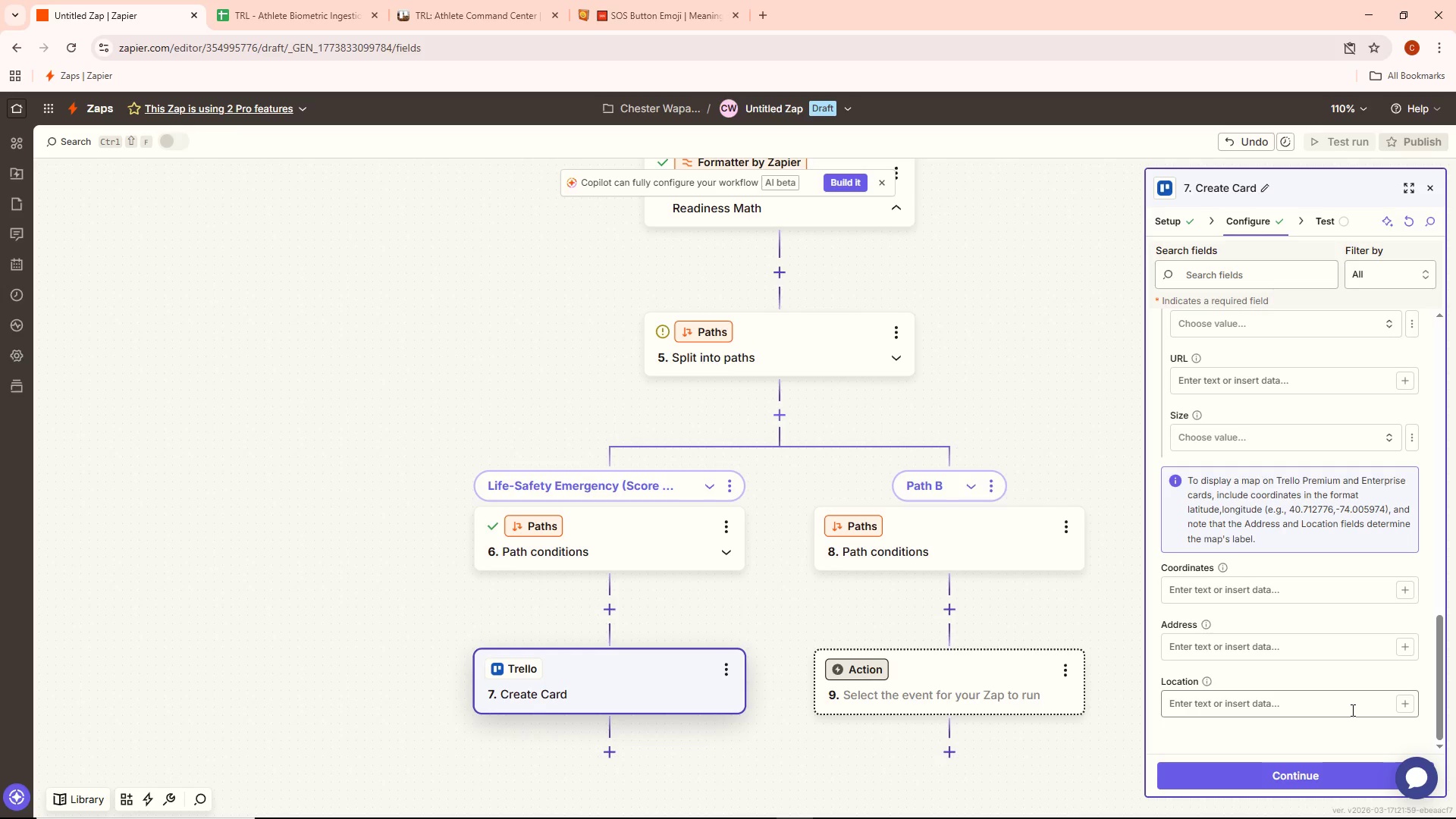 
scroll: coordinate [1357, 681], scroll_direction: none, amount: 0.0
 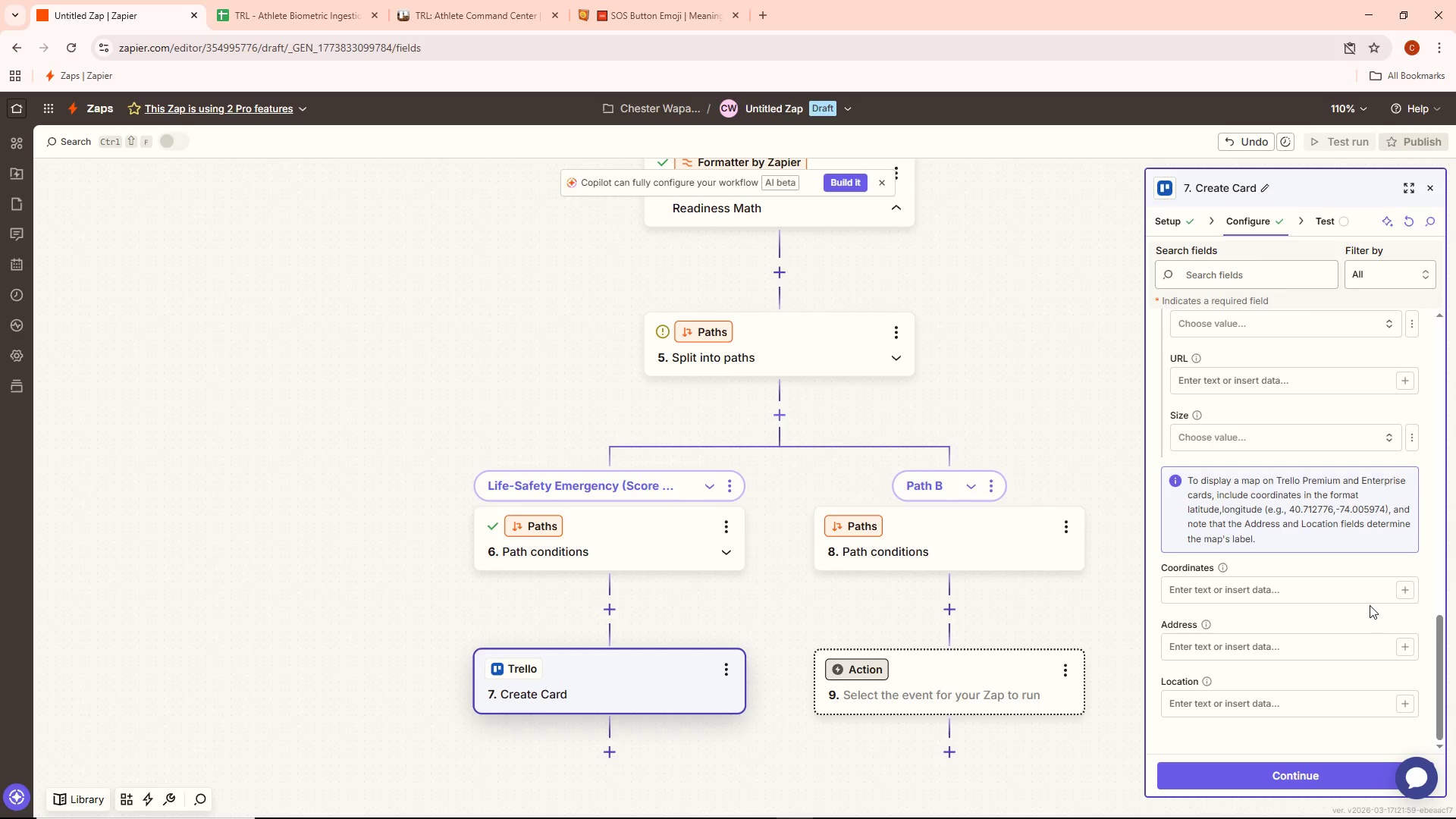 
wait(24.45)
 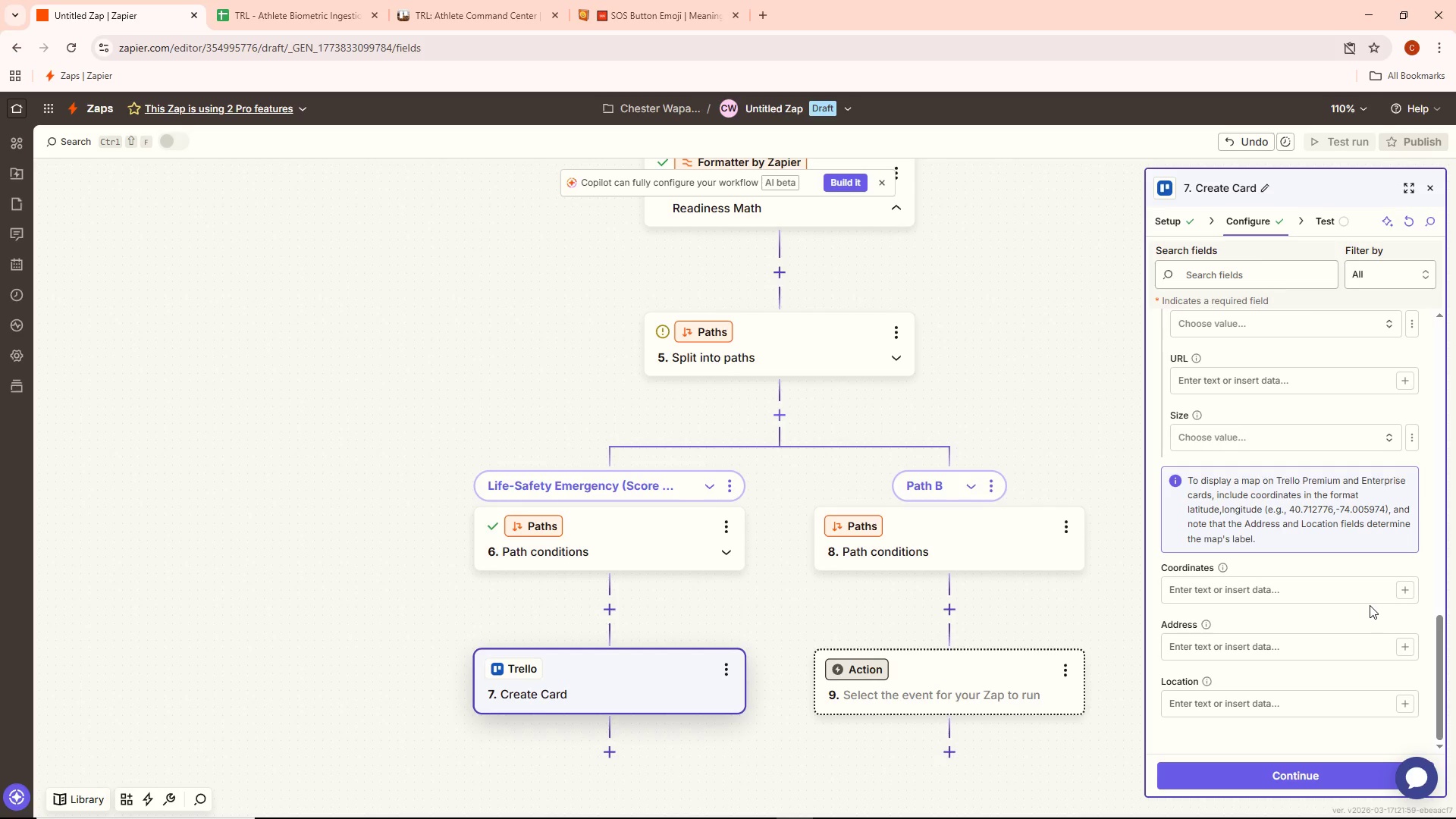 
scroll: coordinate [1295, 617], scroll_direction: up, amount: 11.0
 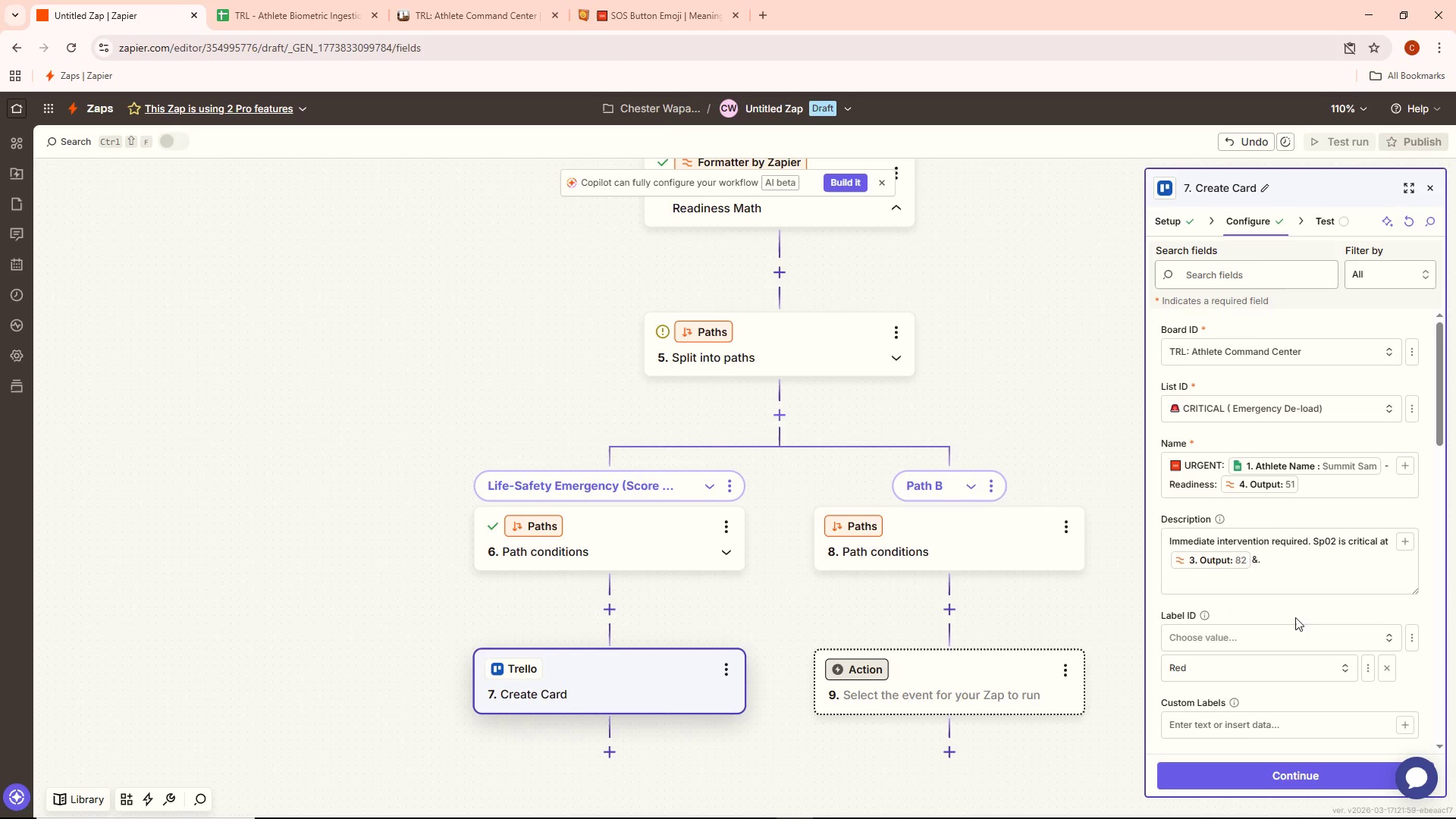 
scroll: coordinate [1298, 624], scroll_direction: down, amount: 23.0
 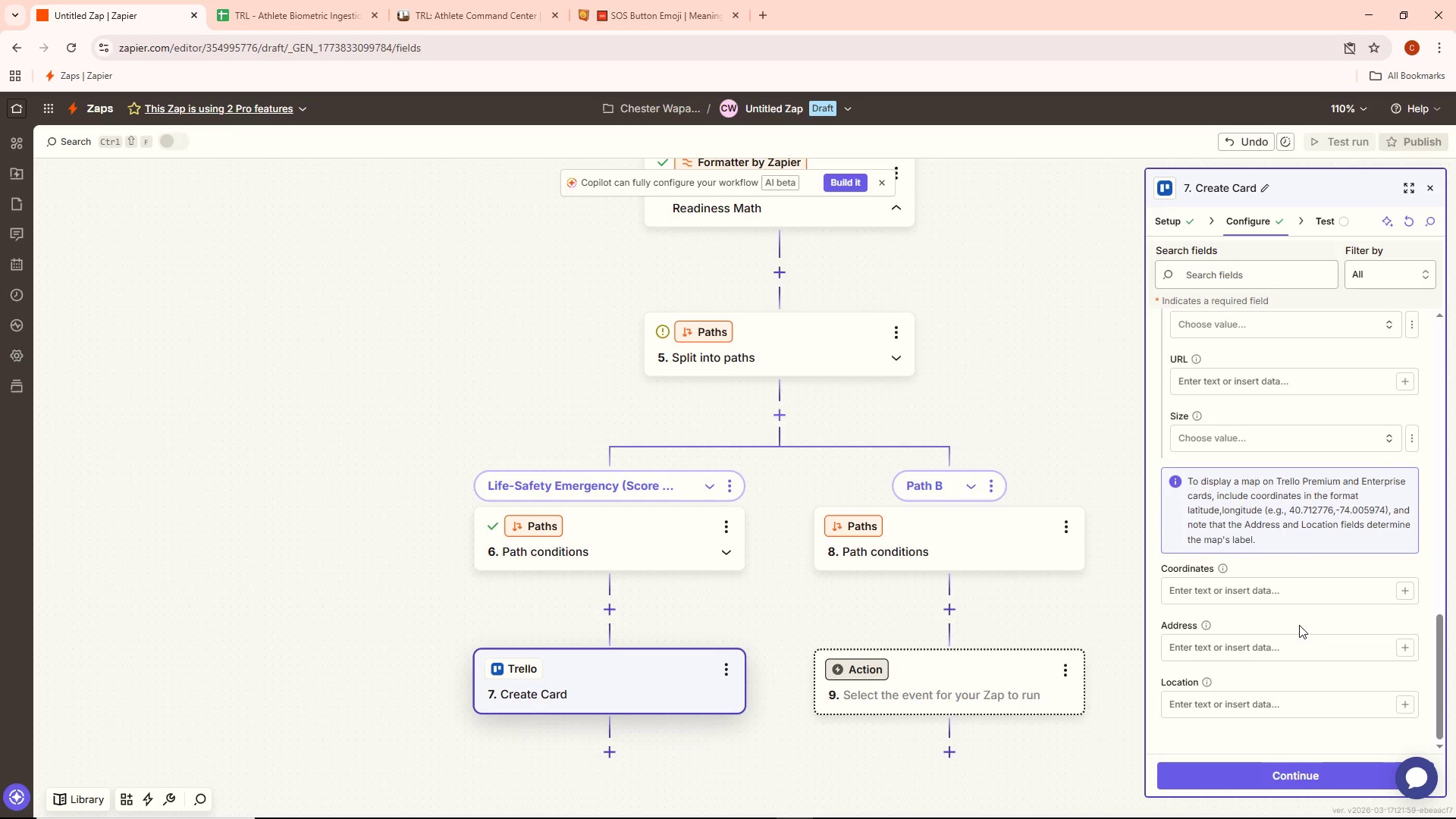 
scroll: coordinate [1298, 616], scroll_direction: up, amount: 11.0
 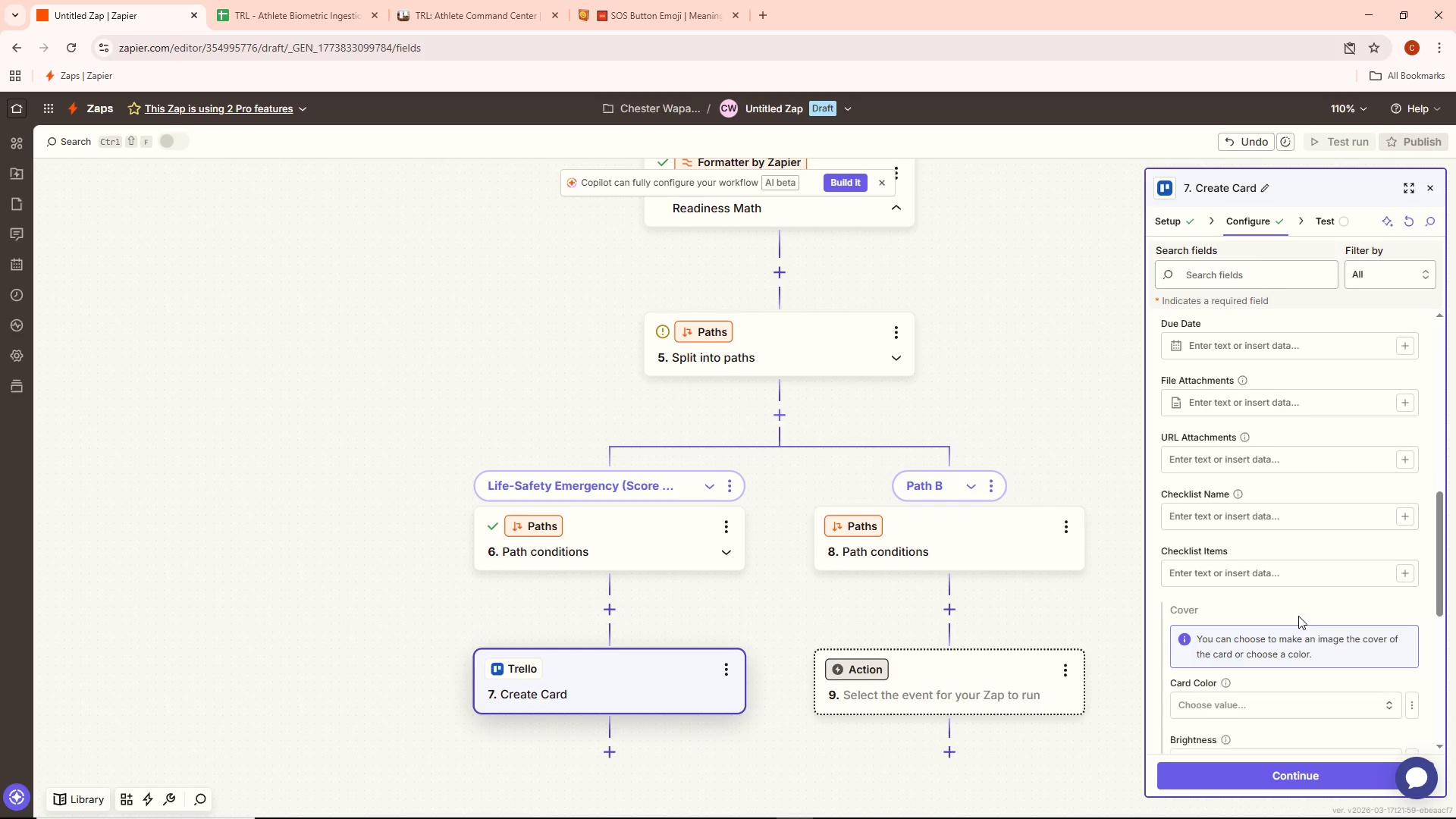 
scroll: coordinate [1296, 626], scroll_direction: down, amount: 17.0
 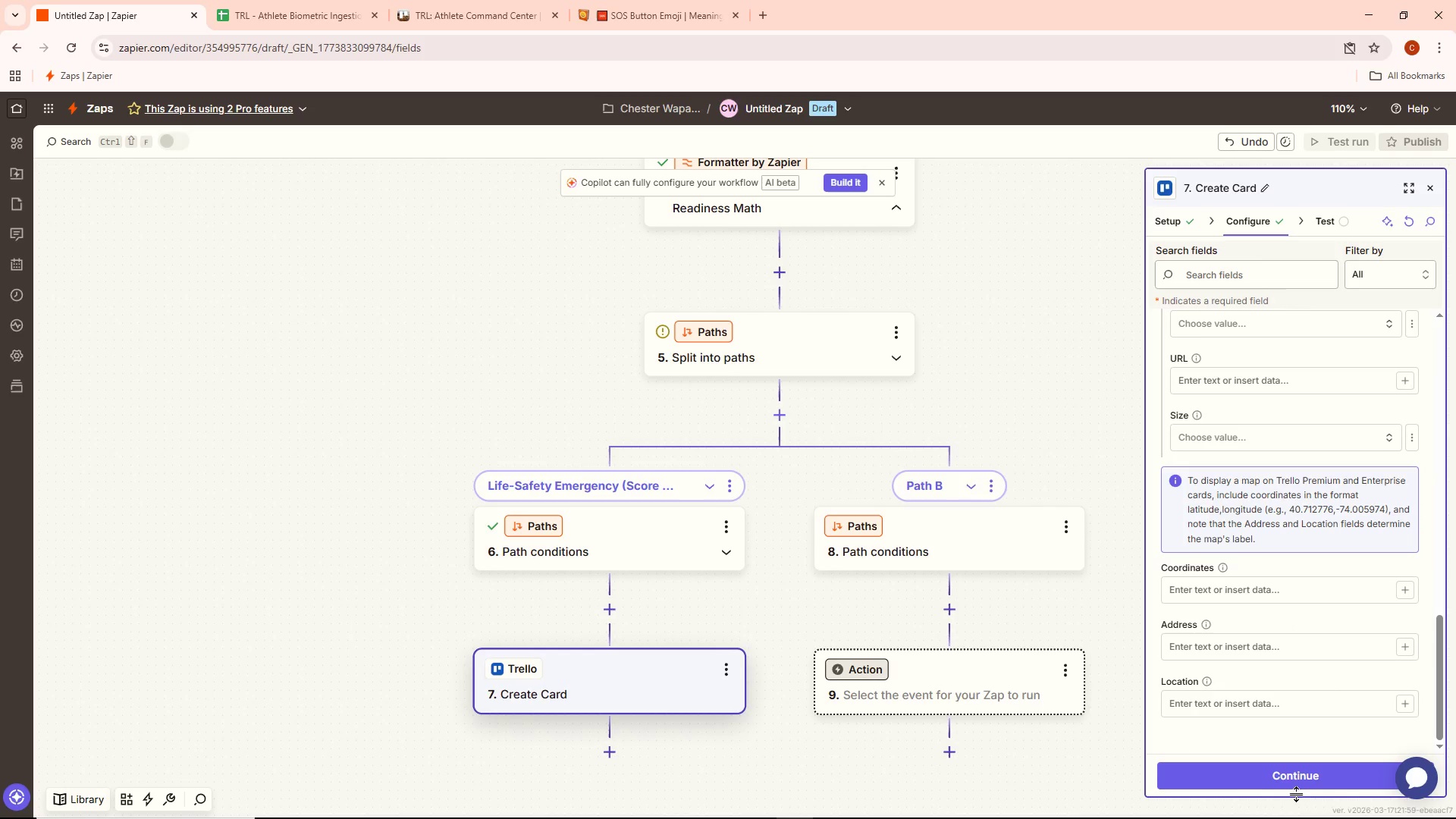 
left_click([1295, 789])
 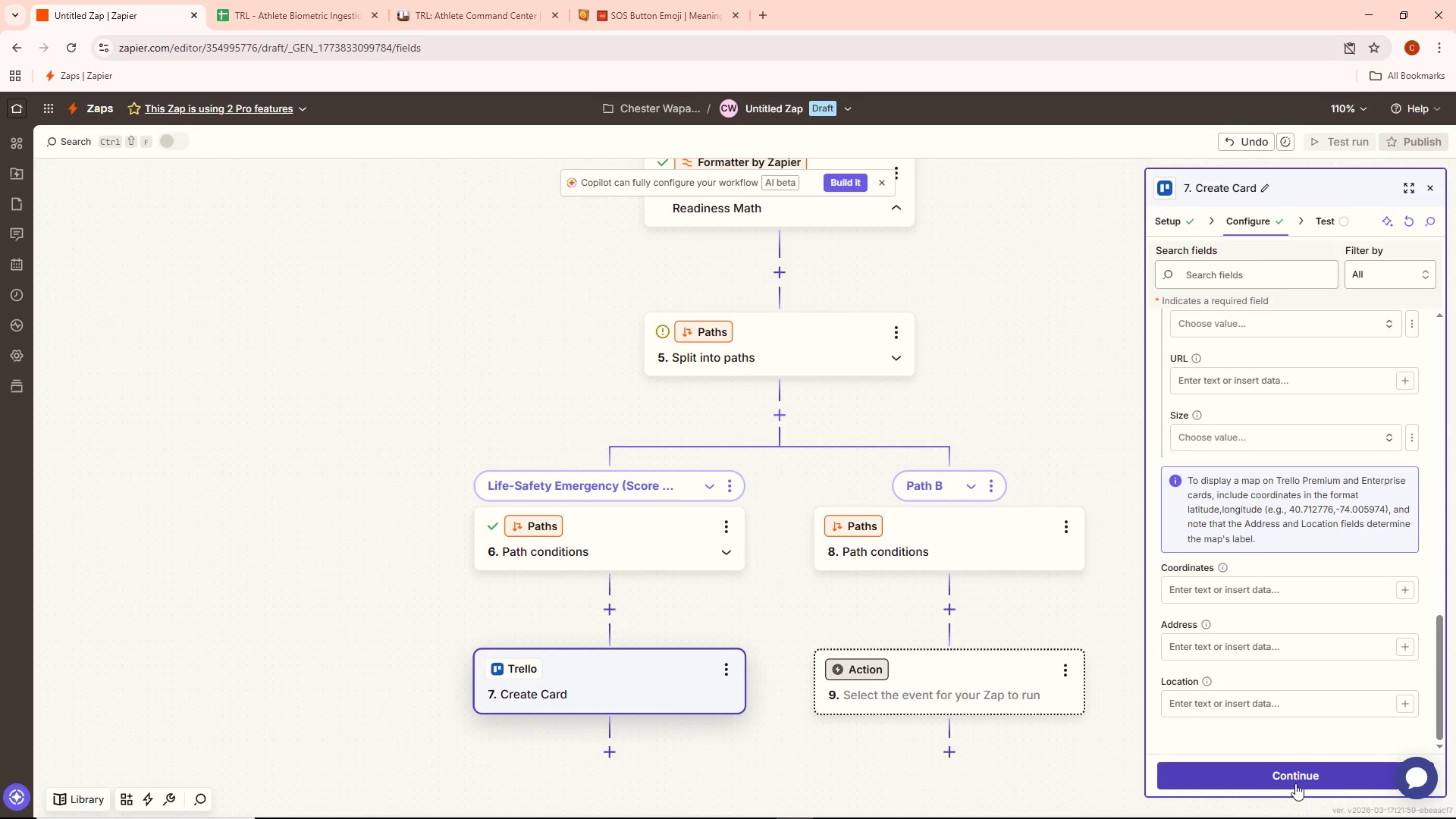 
left_click([1295, 783])
 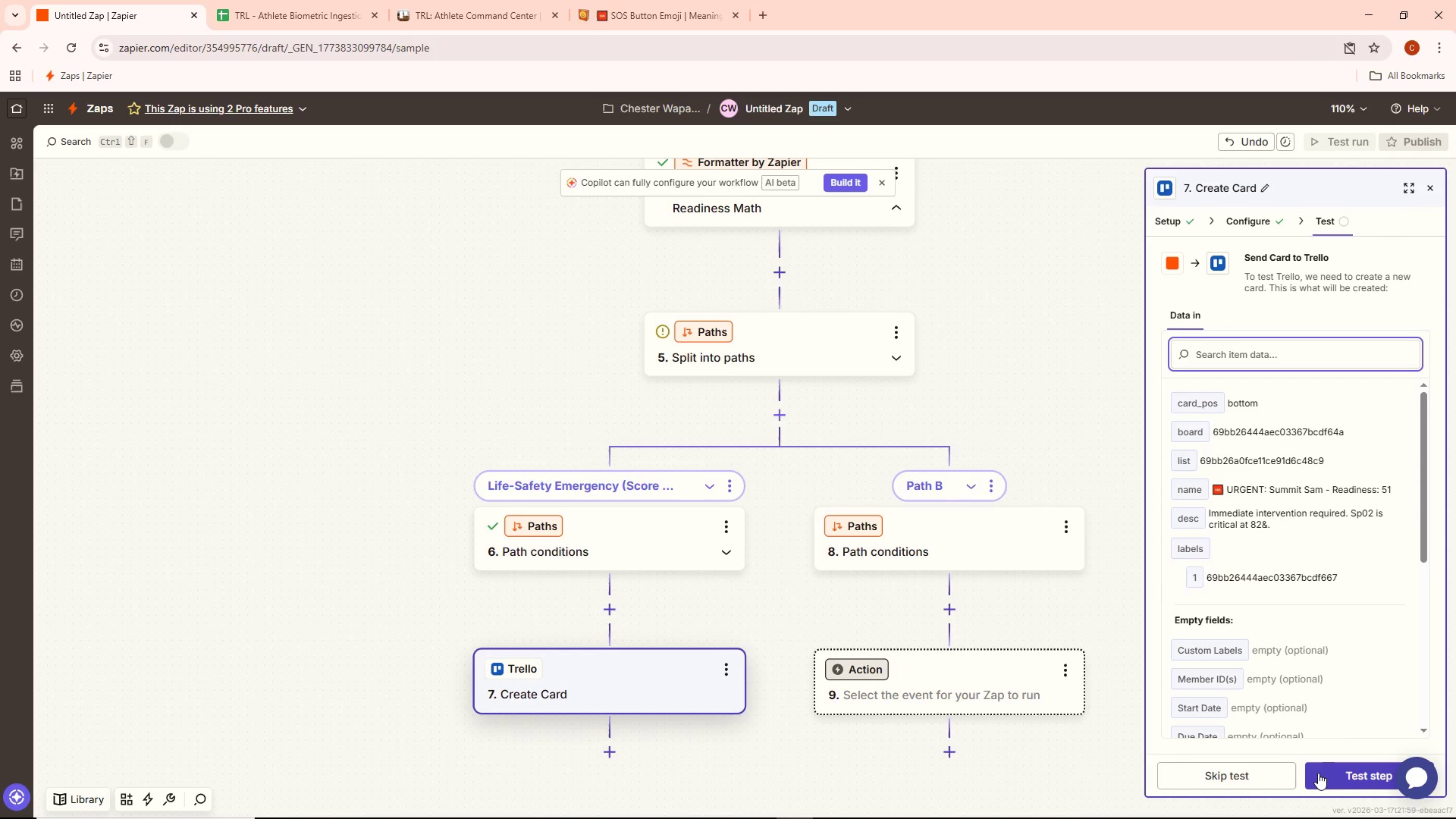 
left_click([1283, 771])
 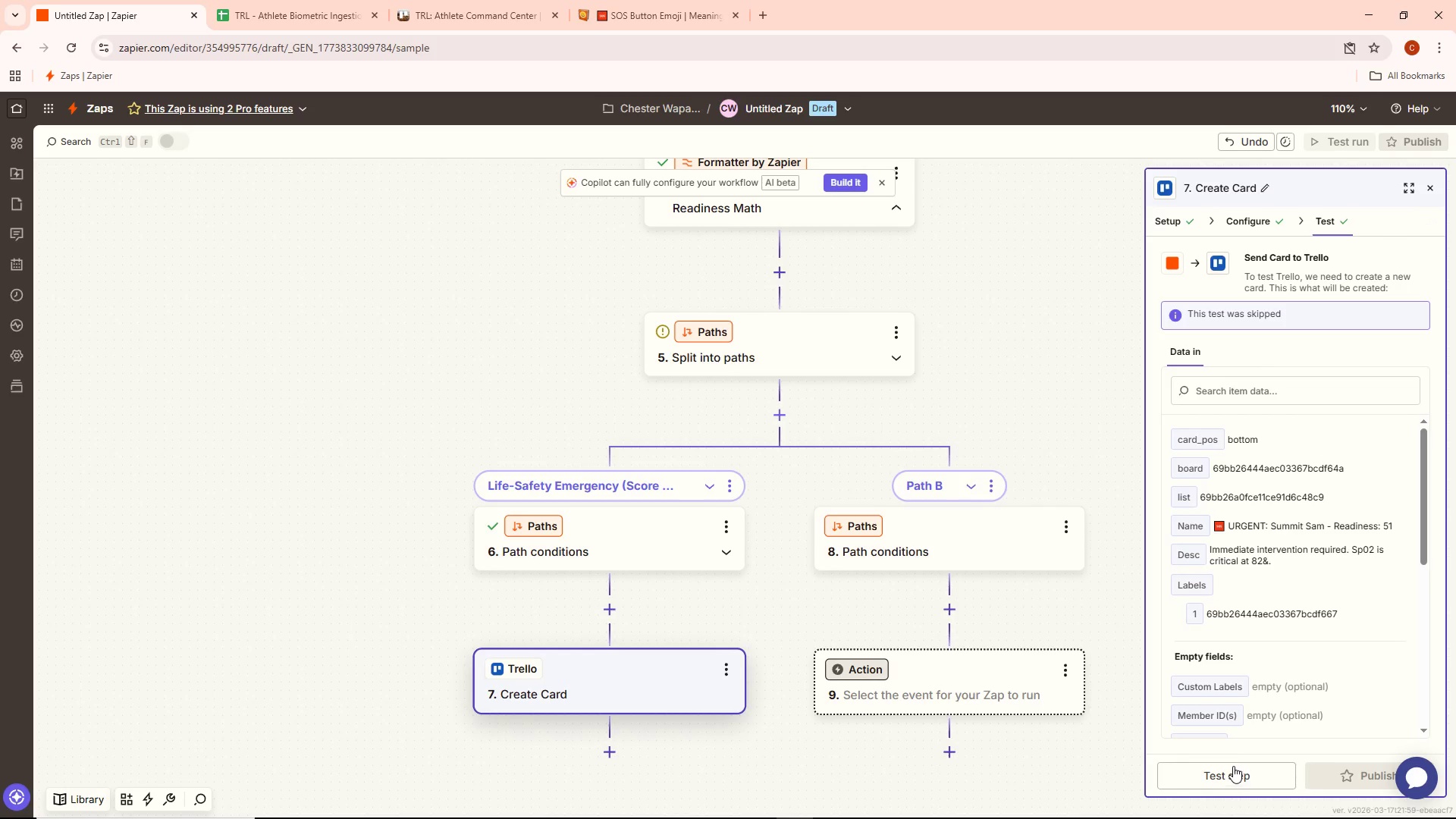 
scroll: coordinate [1252, 647], scroll_direction: down, amount: 5.0
 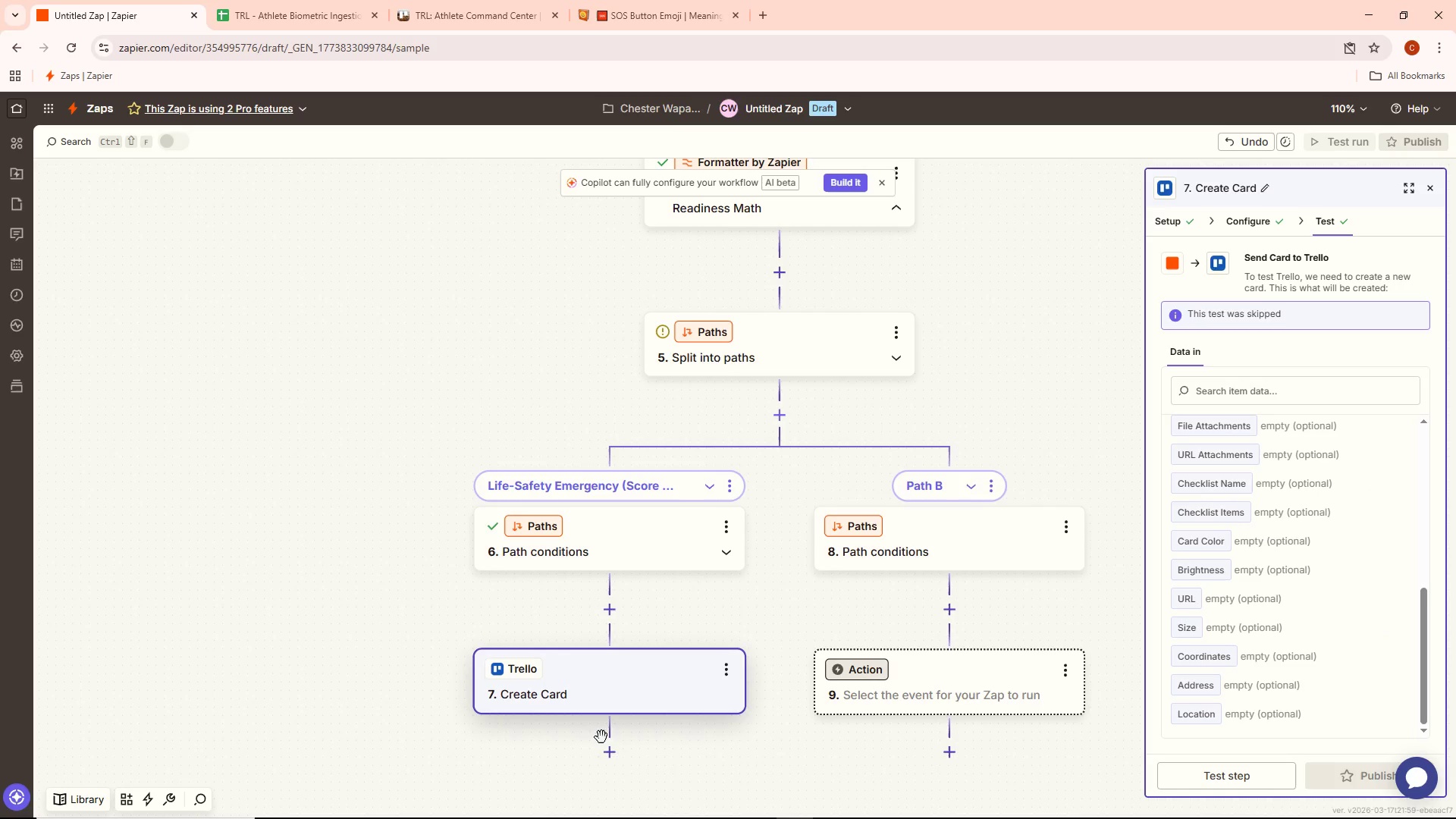 
left_click([613, 758])
 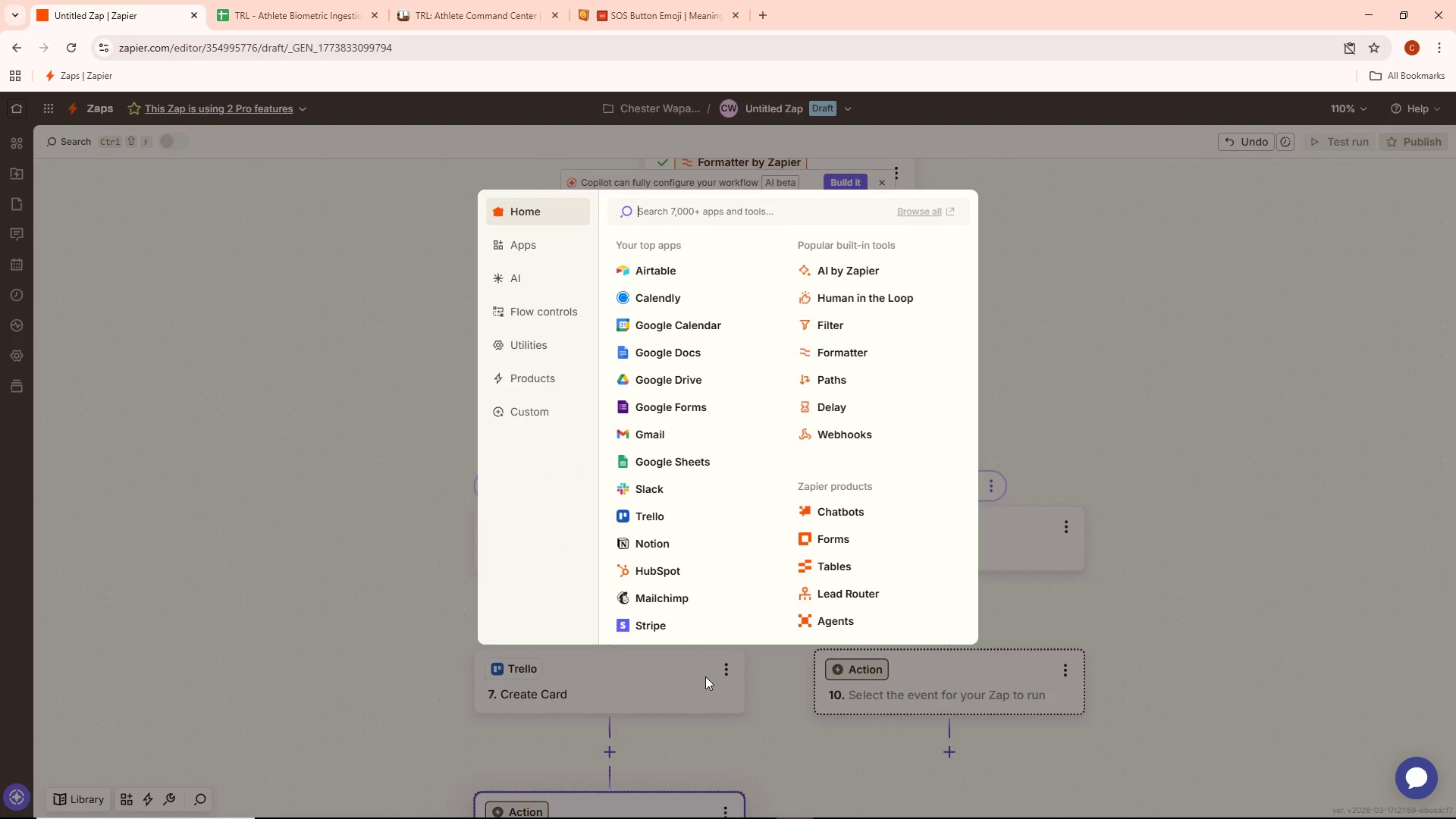 
type(Slack)
 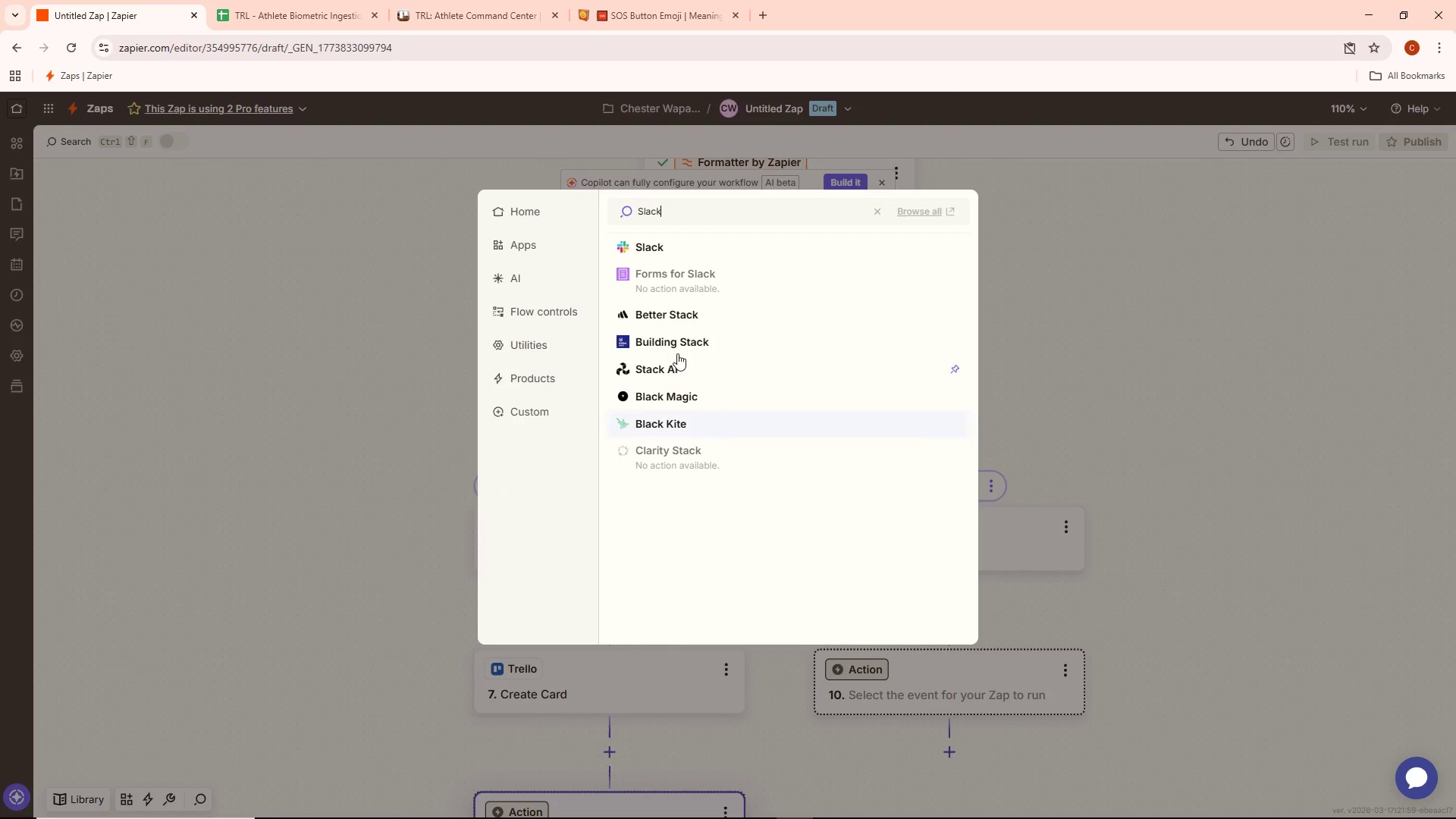 
left_click([677, 244])
 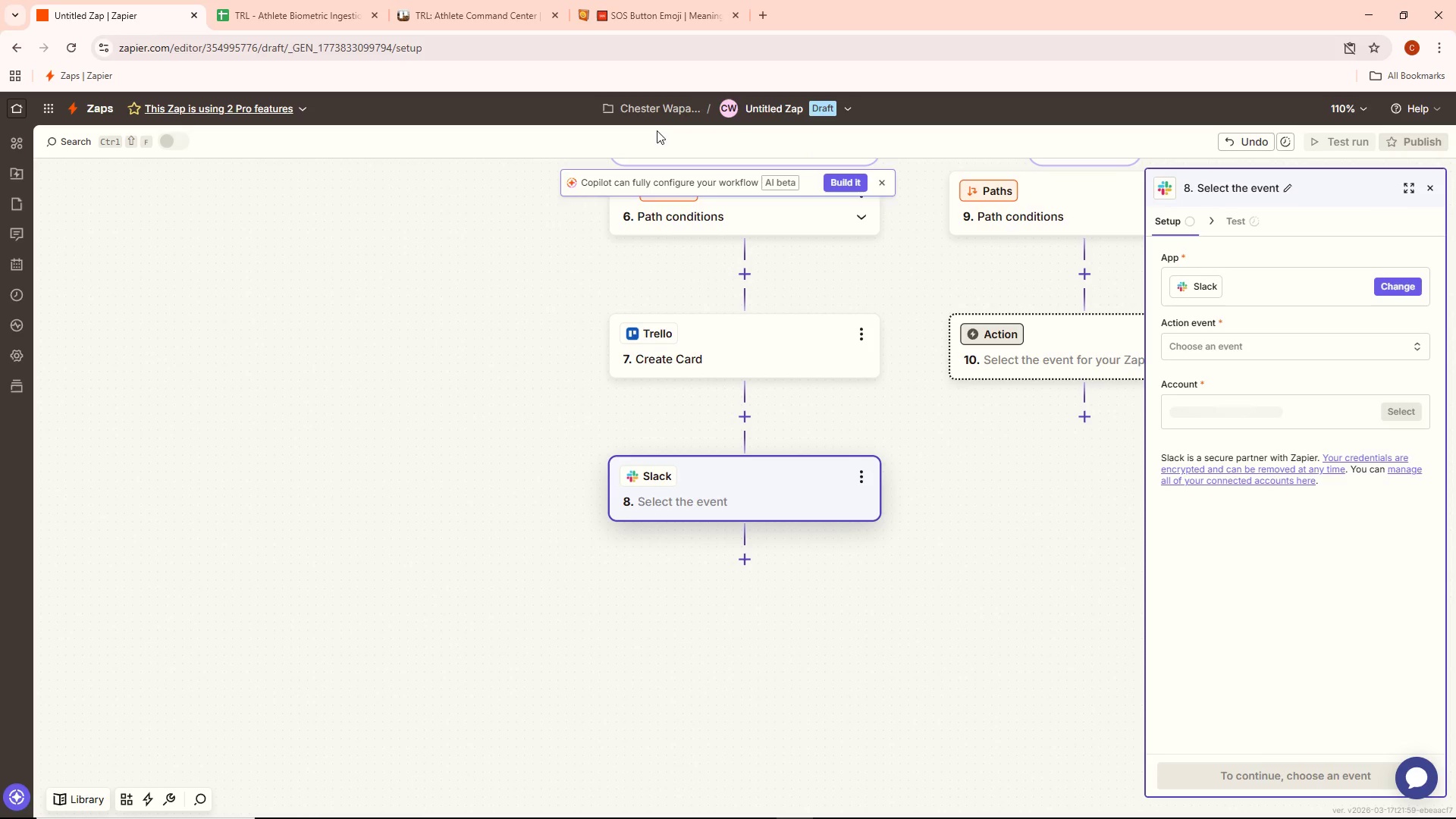 
left_click([761, 11])
 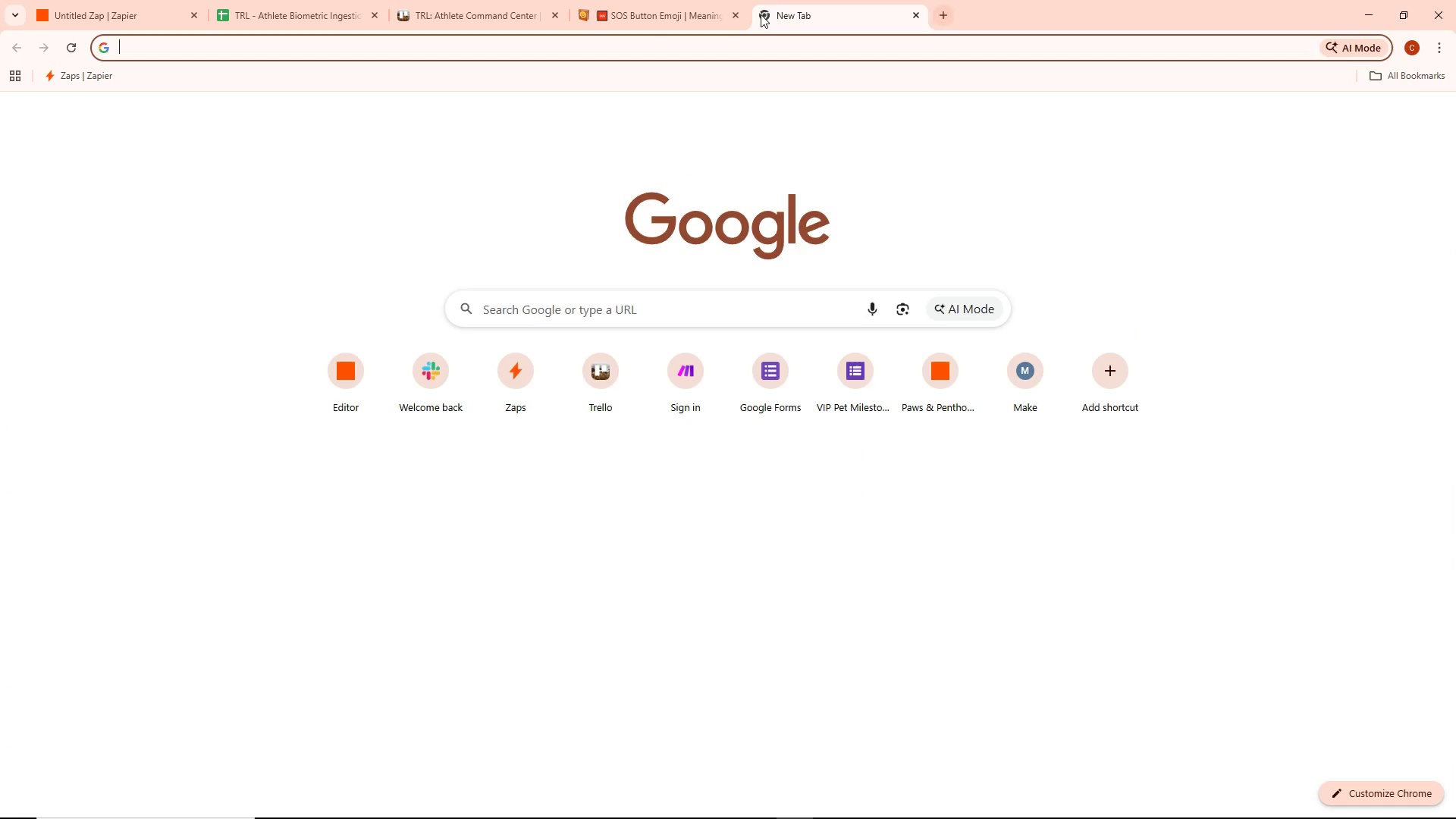 
type(slack)
 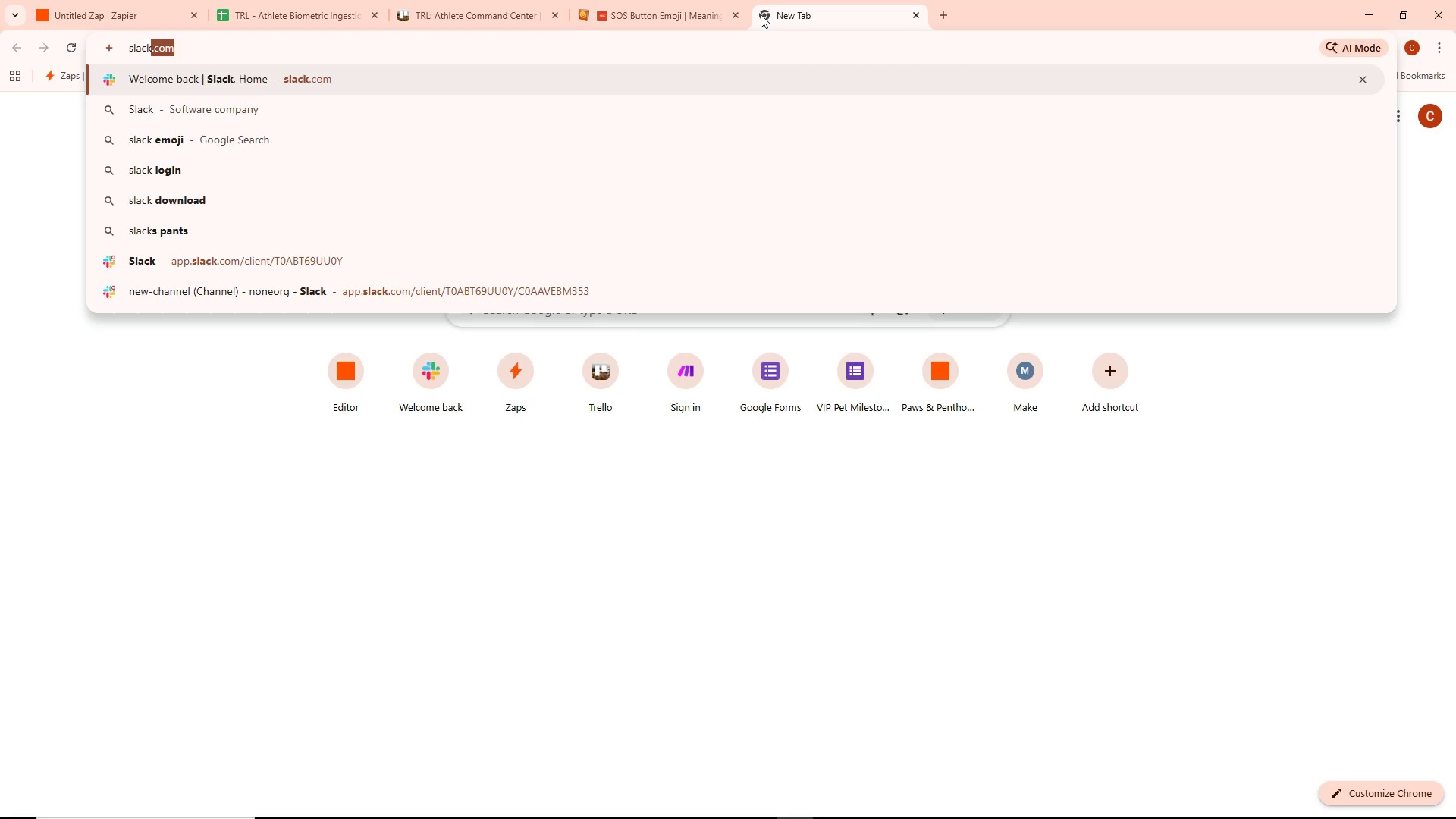 
key(Enter)
 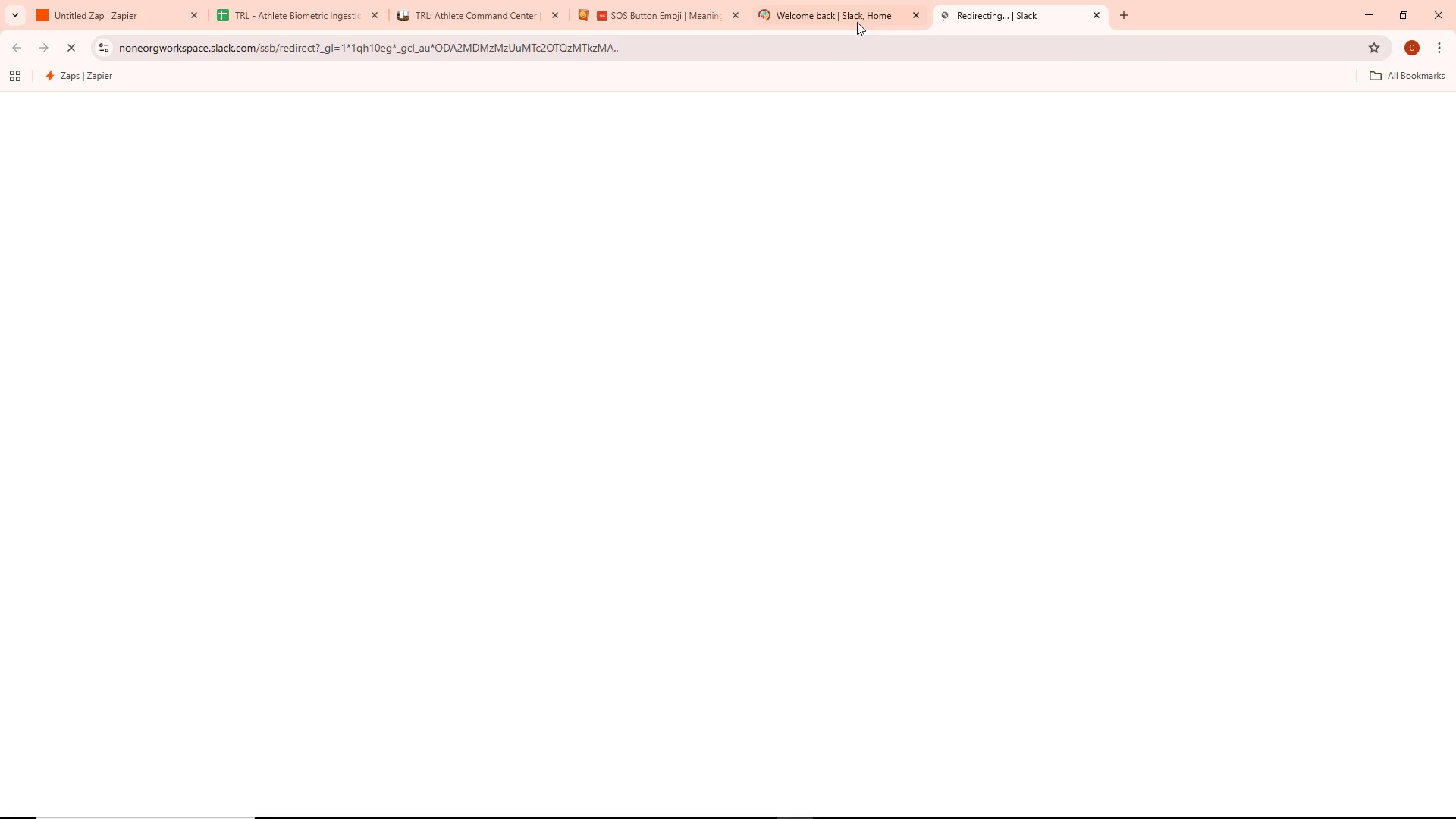 
left_click([914, 14])
 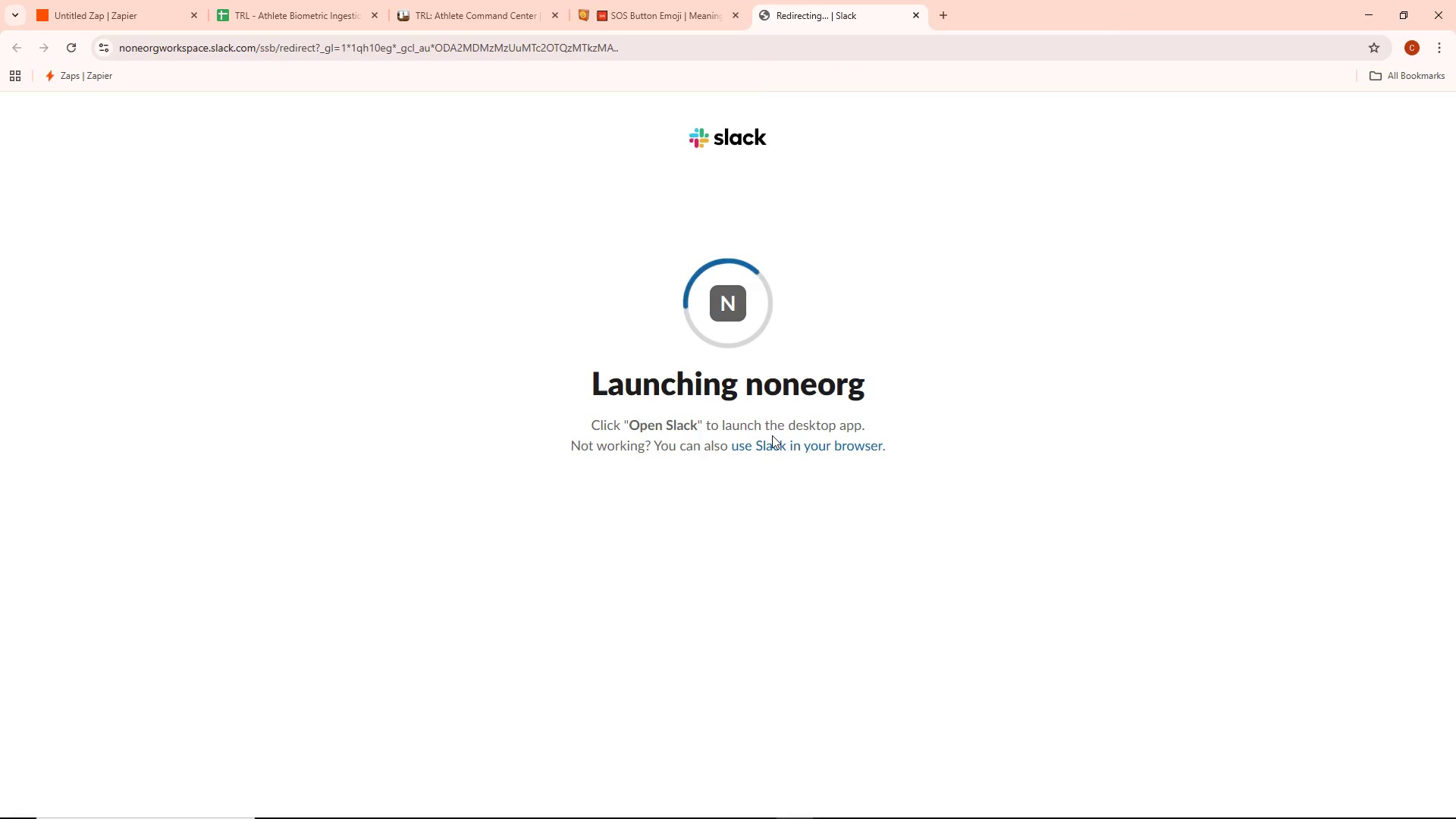 
left_click([765, 441])
 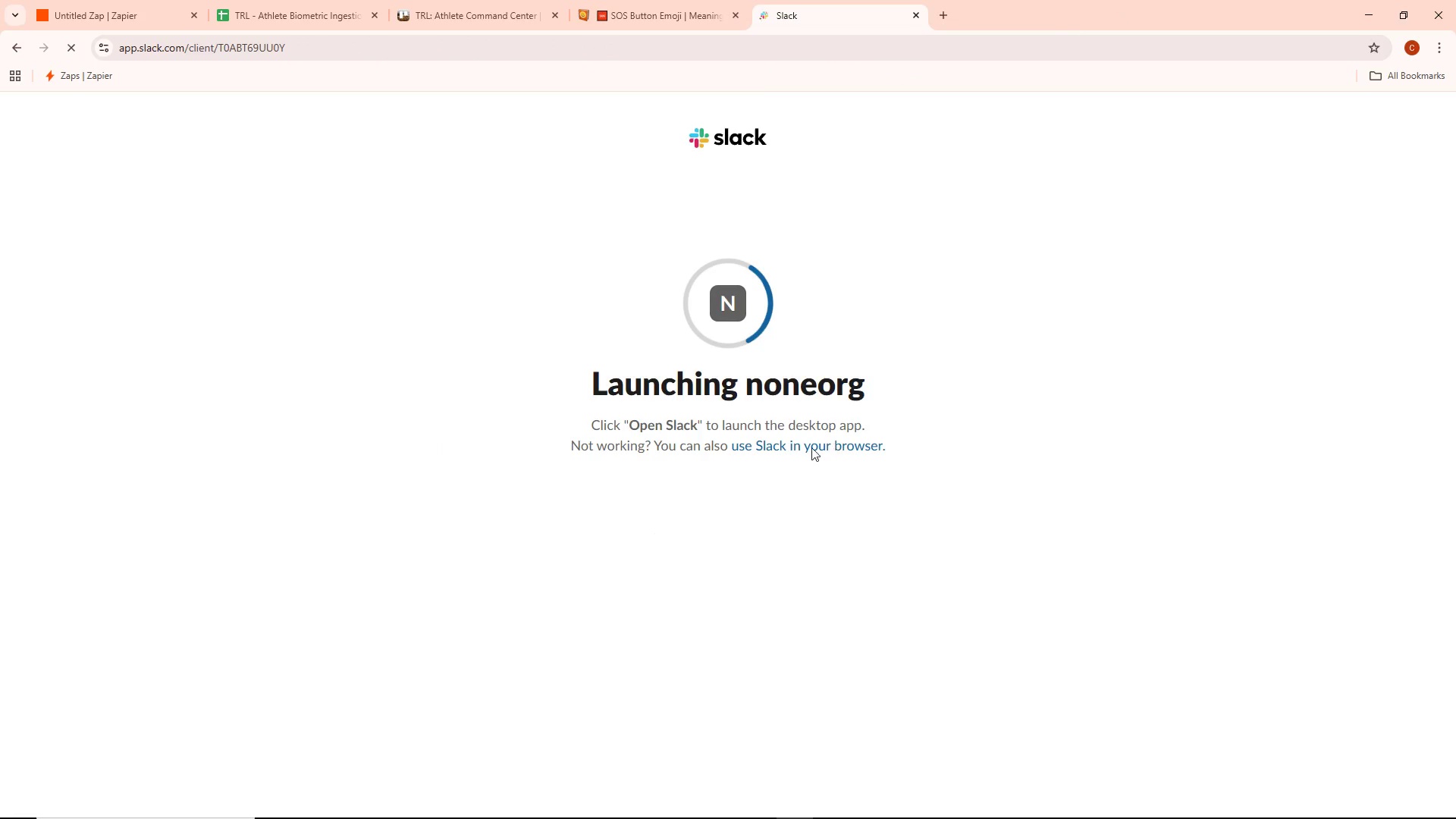 
left_click([805, 443])
 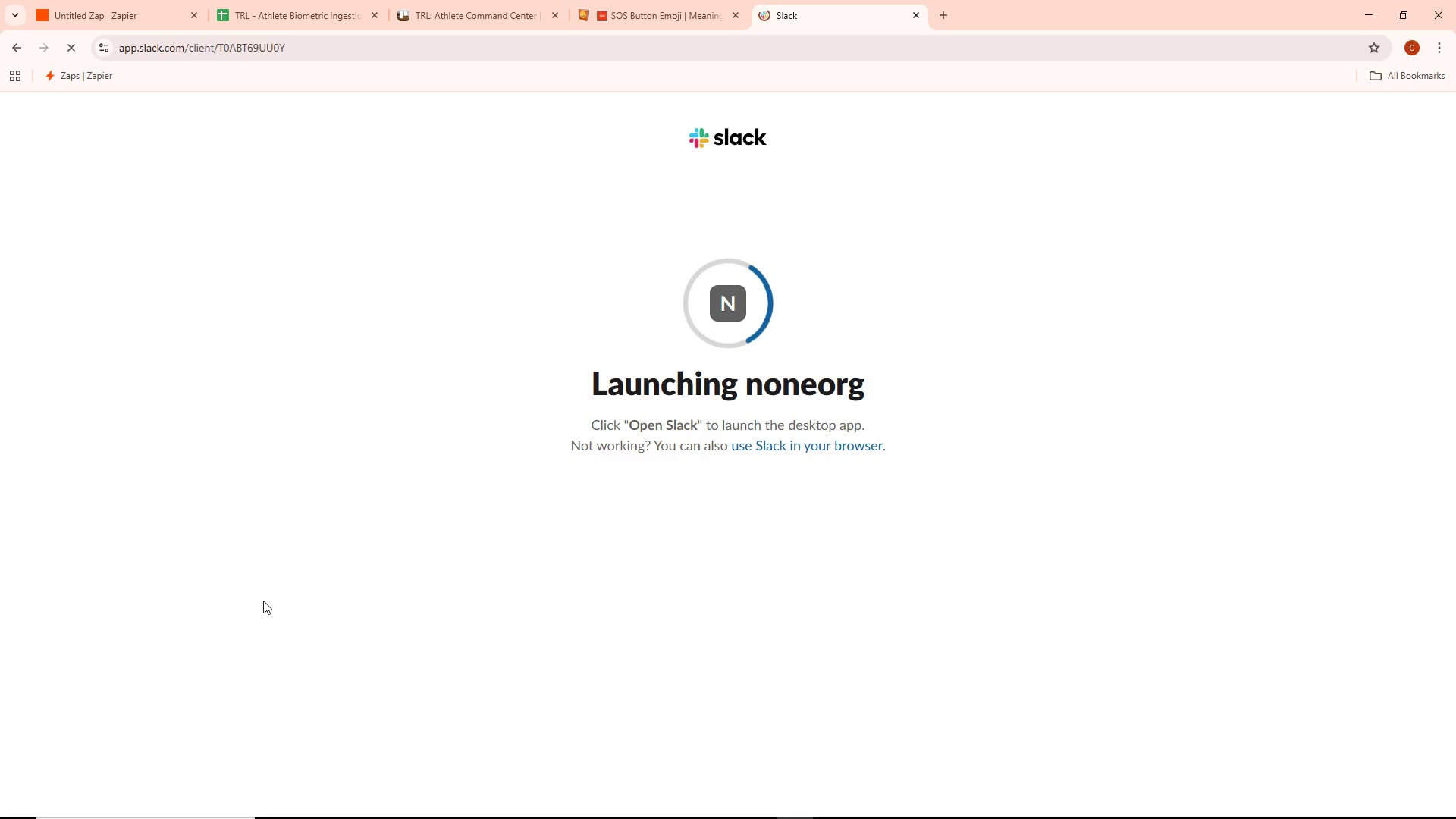 
mouse_move([31, 595])
 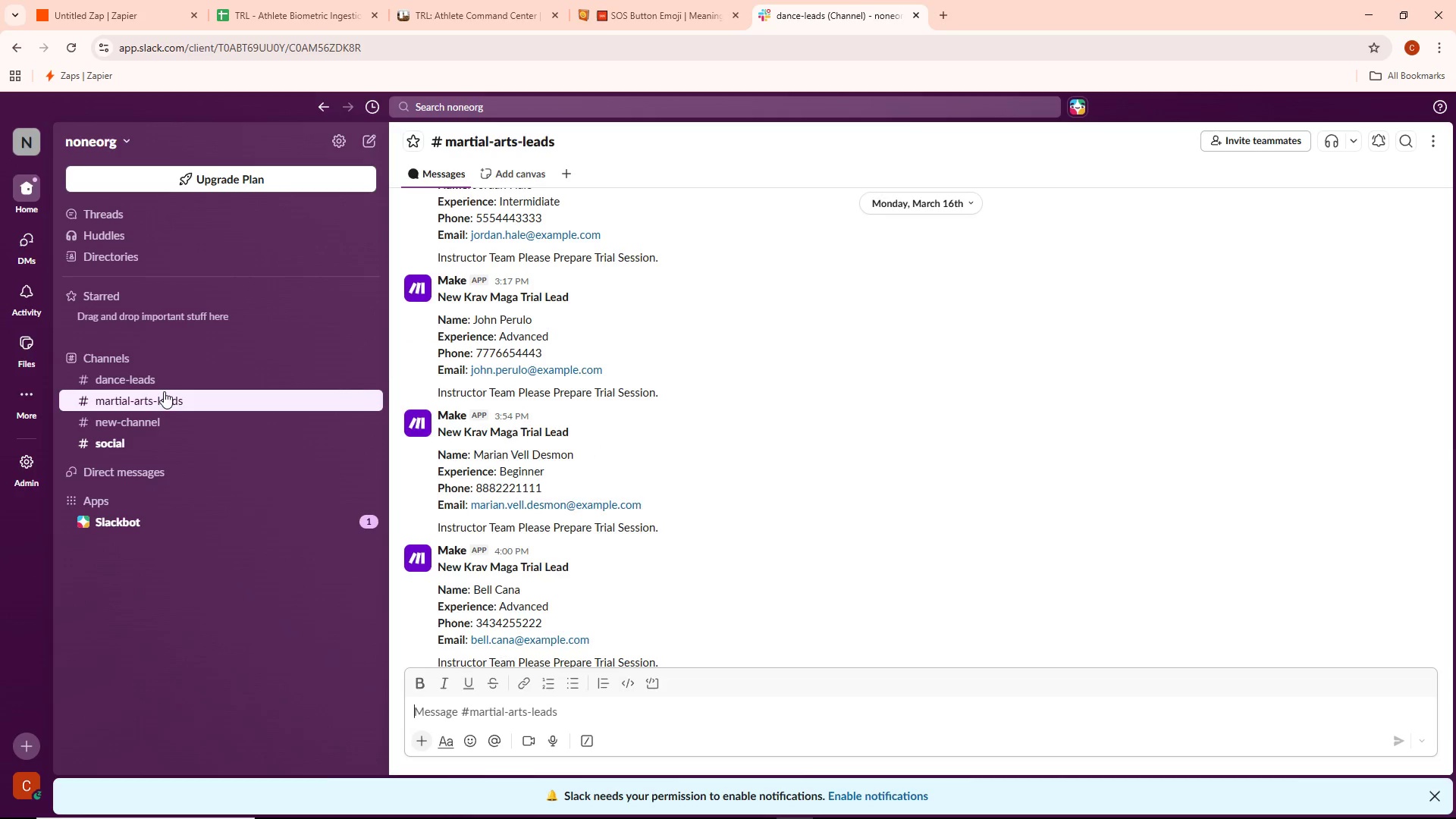 
left_click([183, 379])
 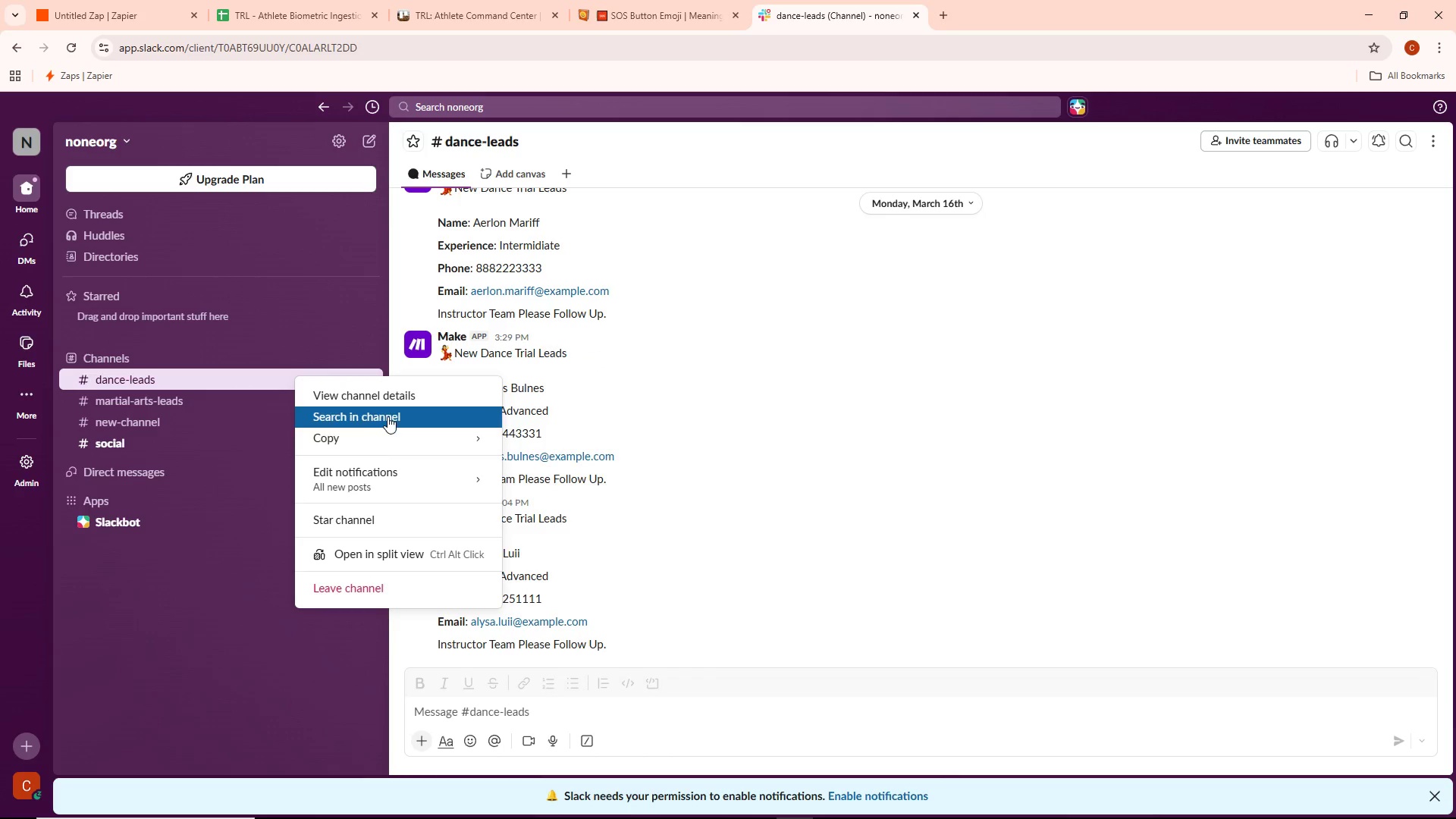 
wait(10.77)
 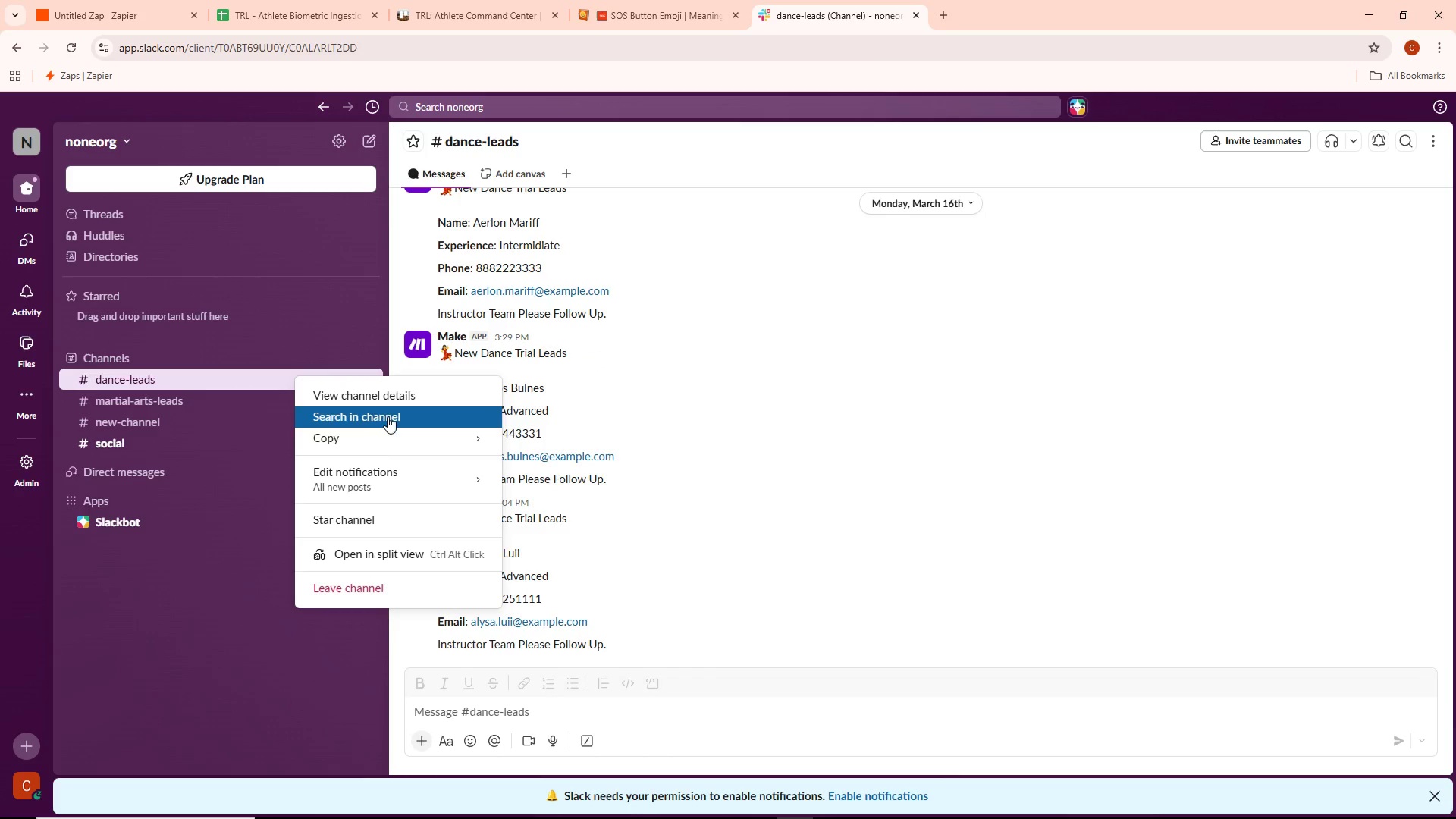 
left_click([369, 357])
 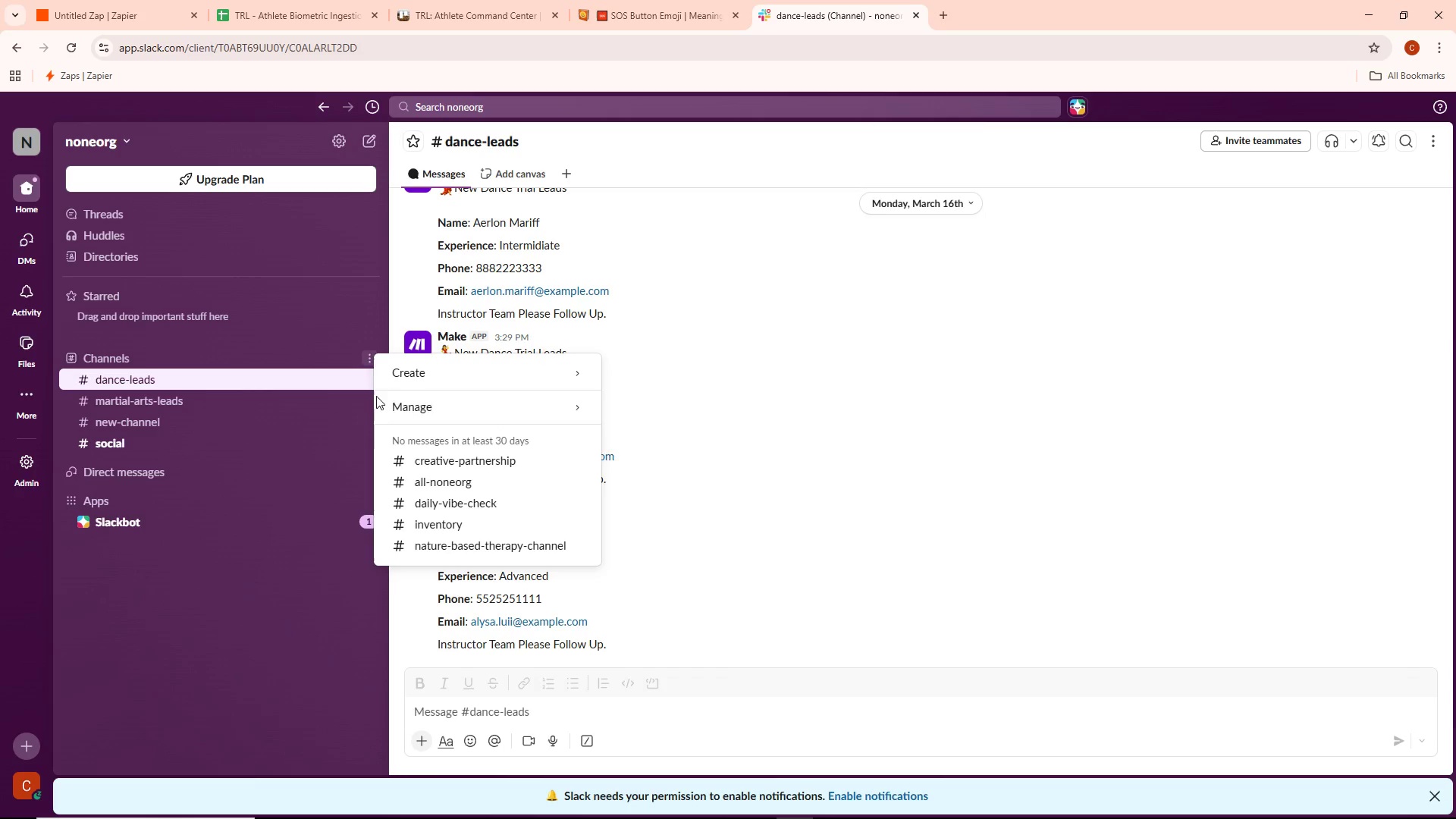 
right_click([498, 547])
 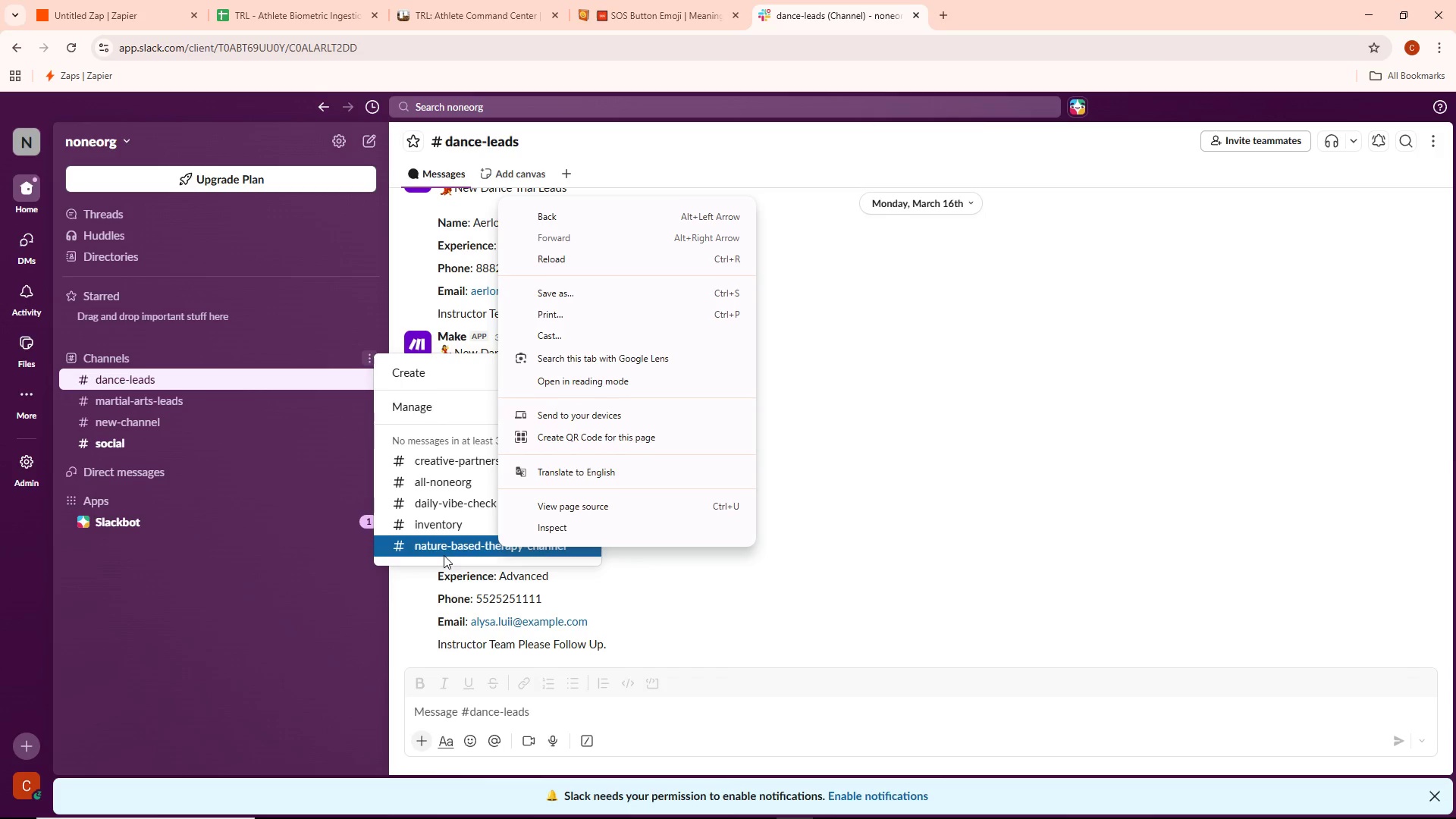 
scroll: coordinate [490, 500], scroll_direction: down, amount: 4.0
 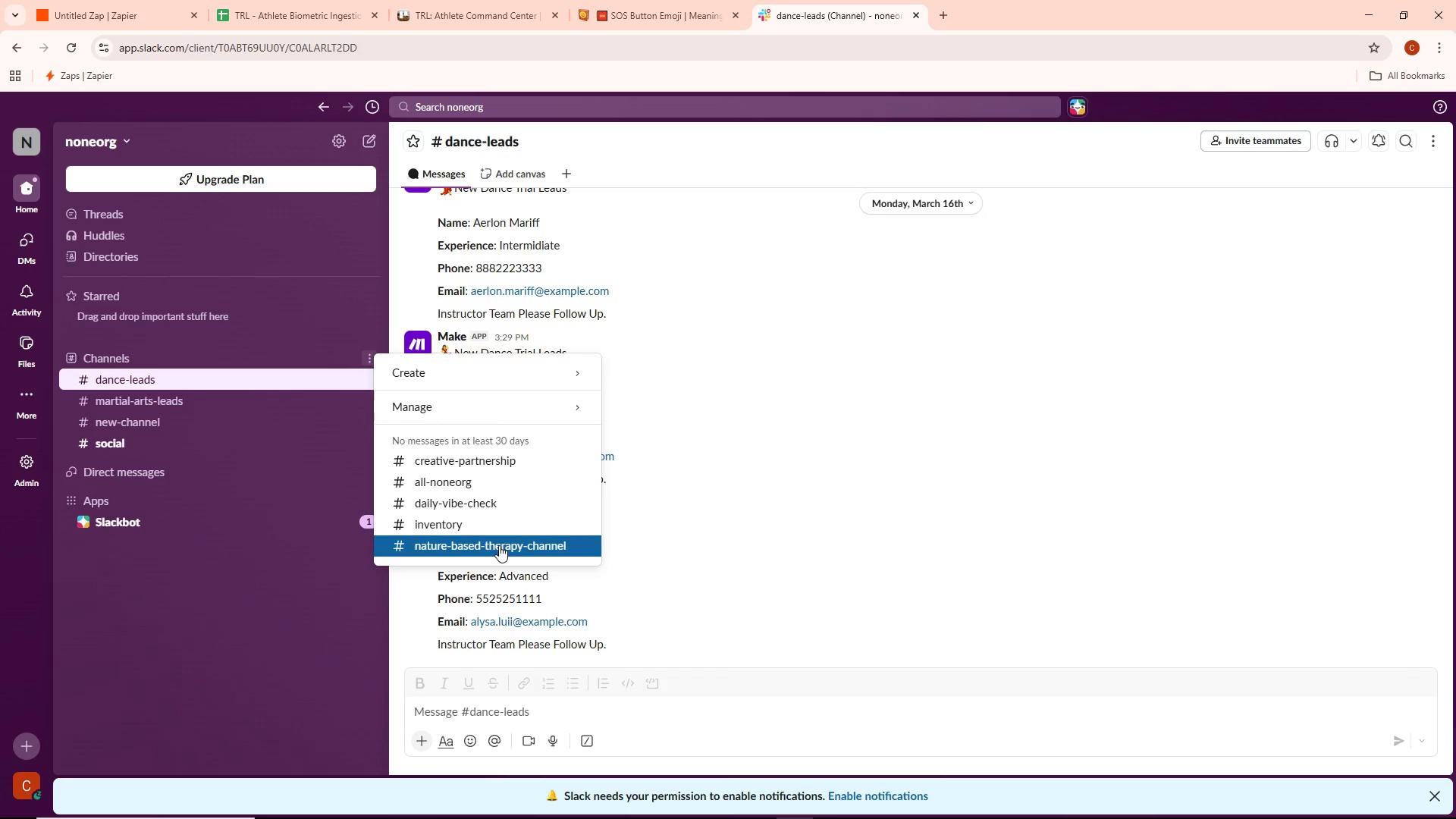 
left_click([261, 592])
 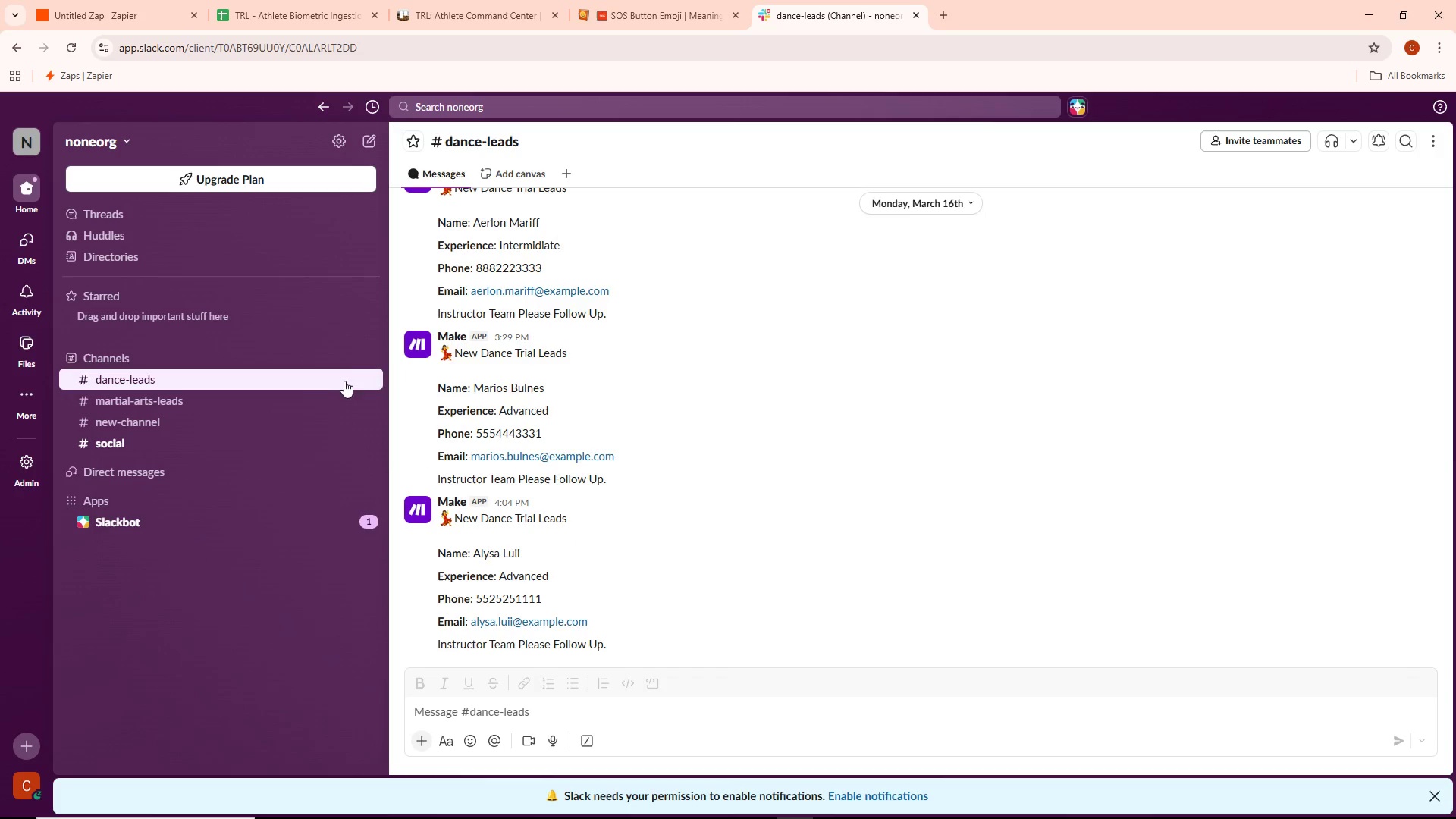 
wait(5.27)
 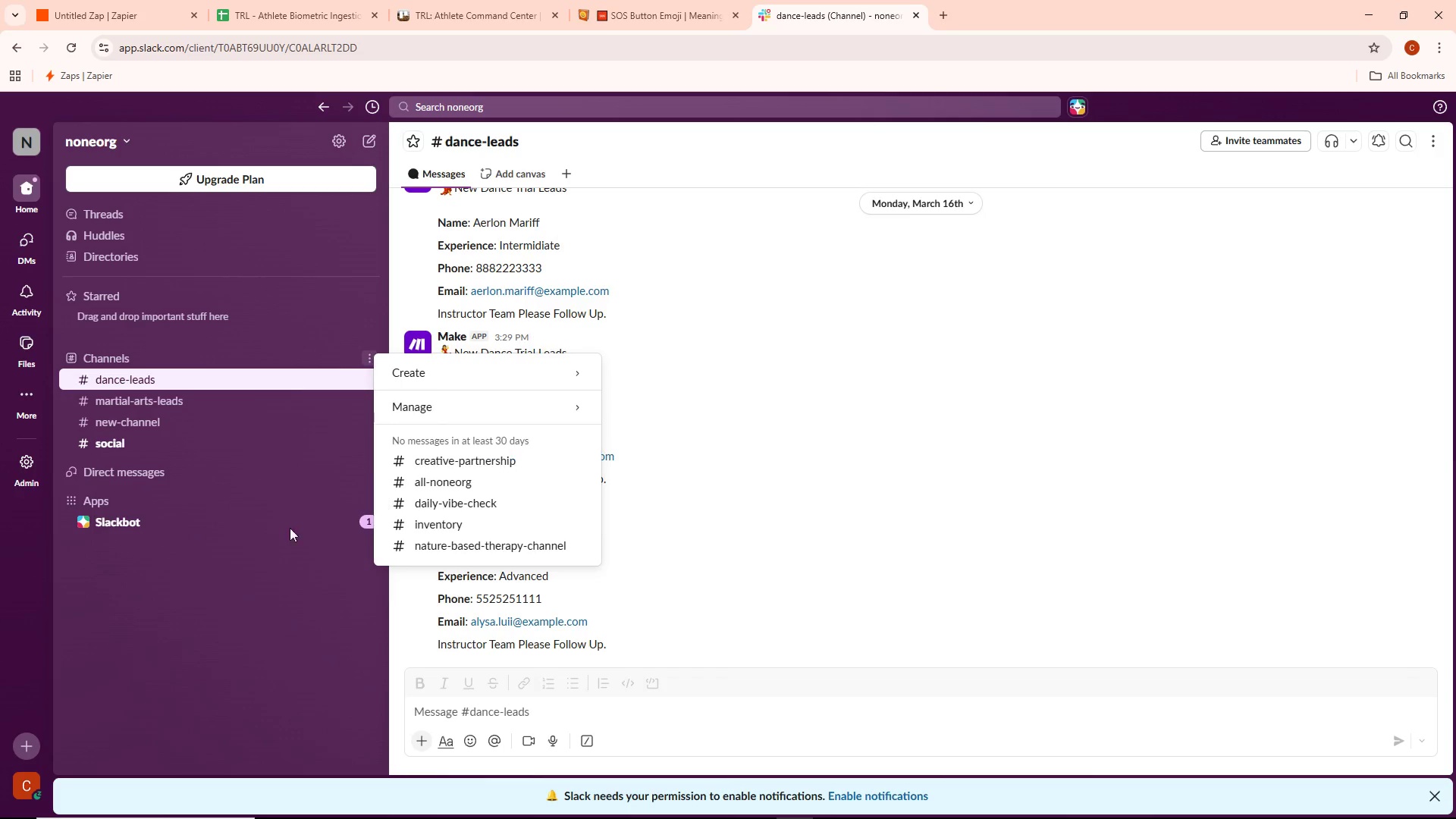 
left_click([350, 356])
 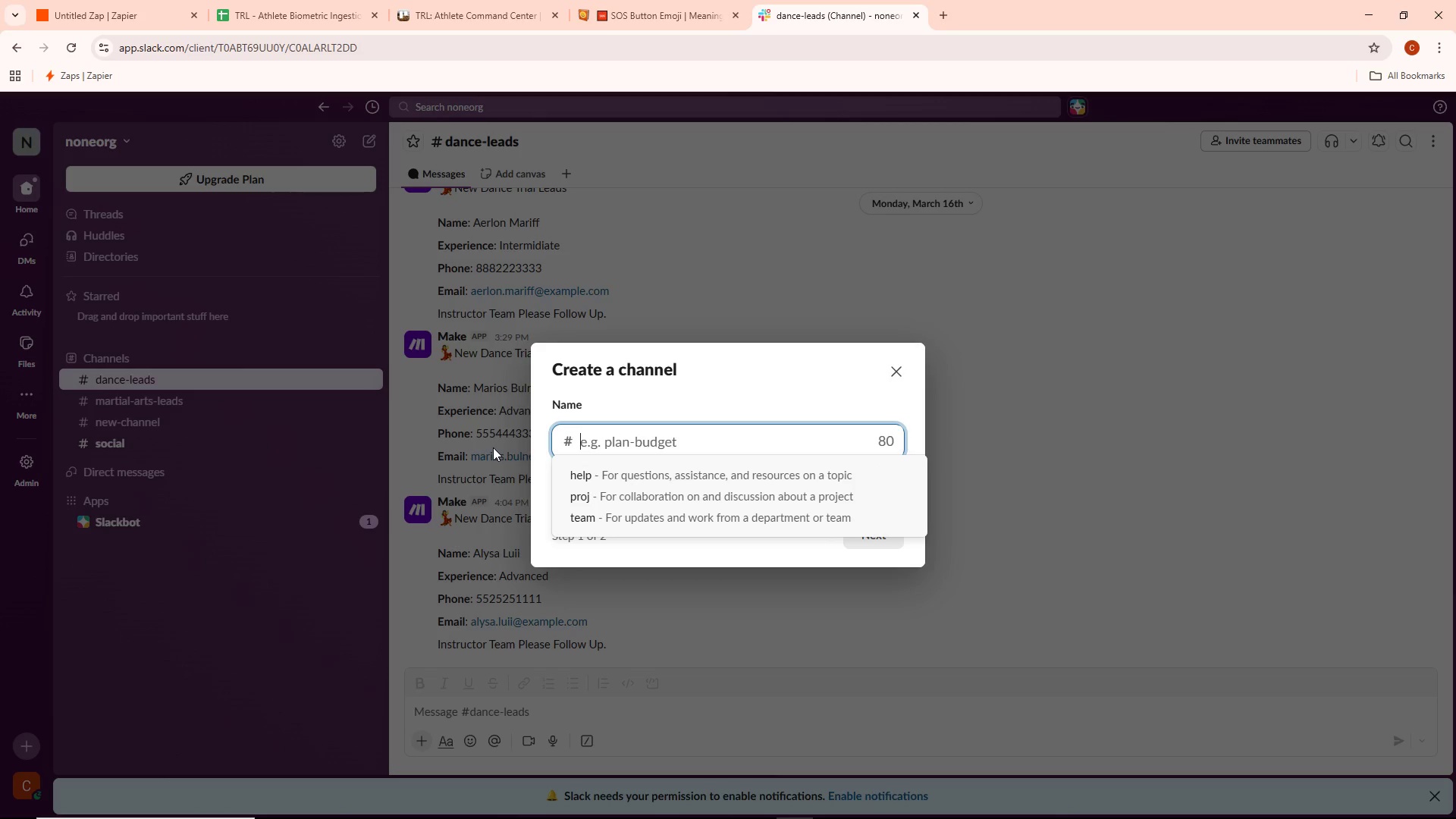 
wait(14.84)
 